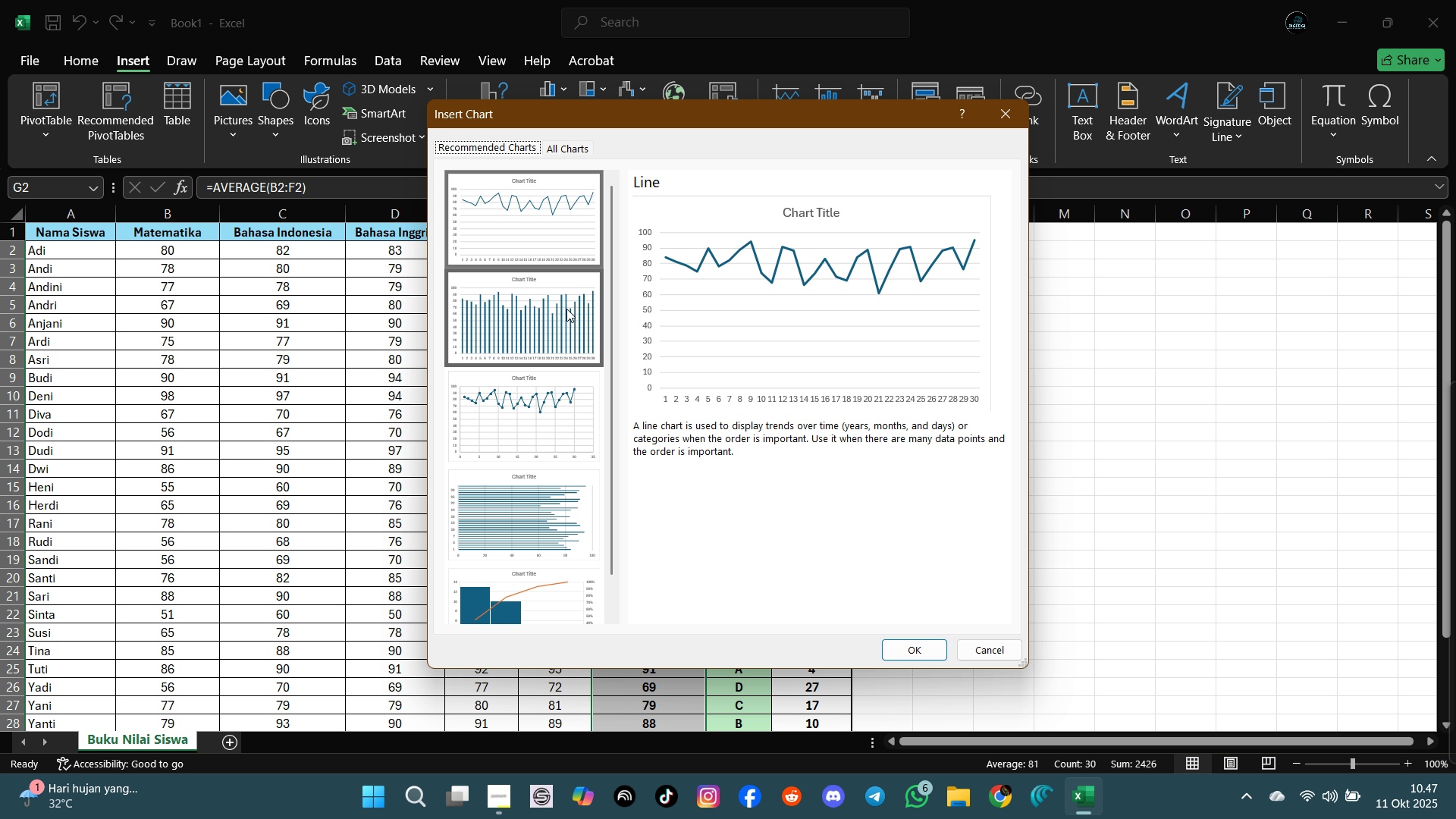 
left_click([566, 309])
 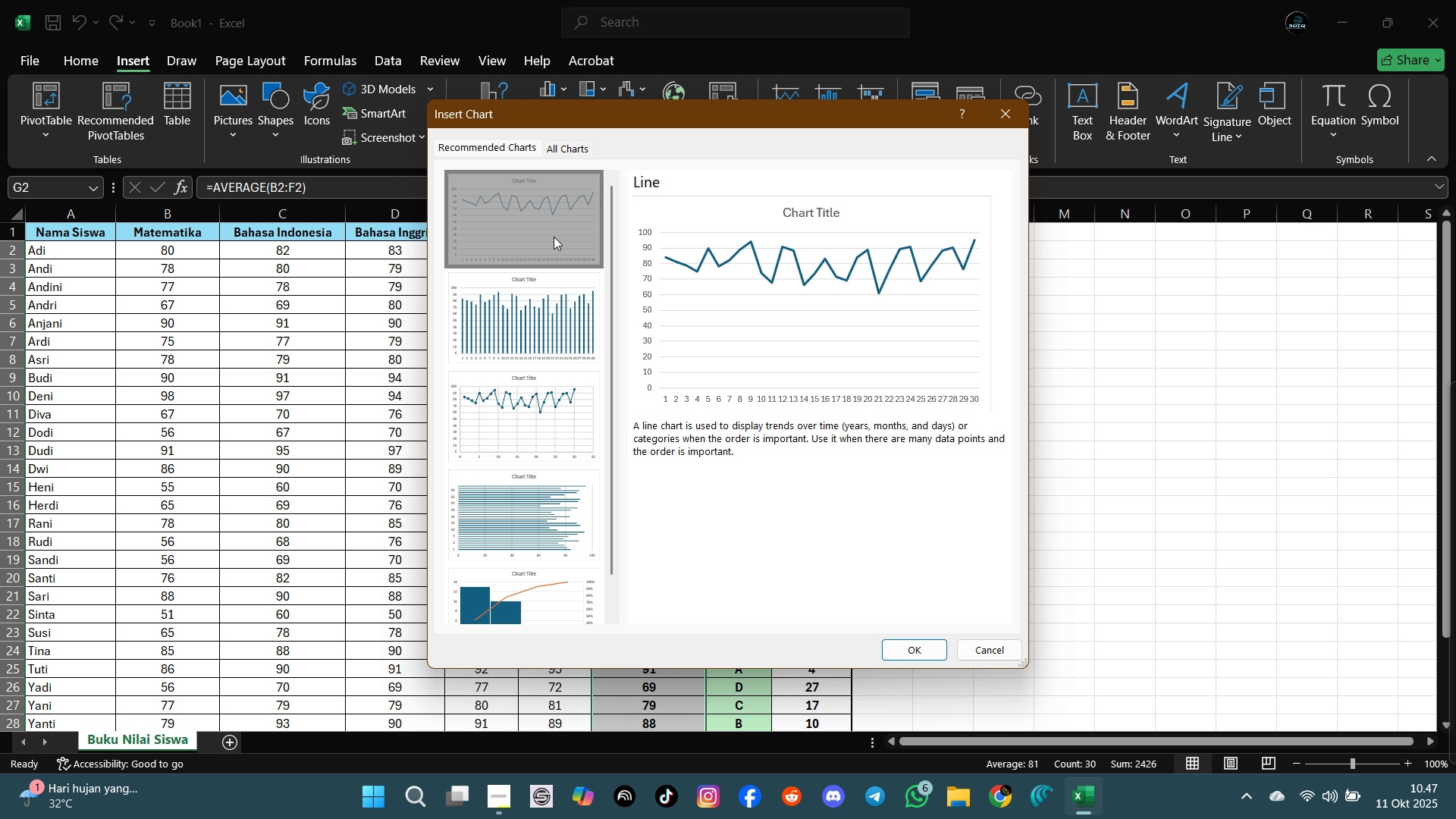 
left_click([554, 237])
 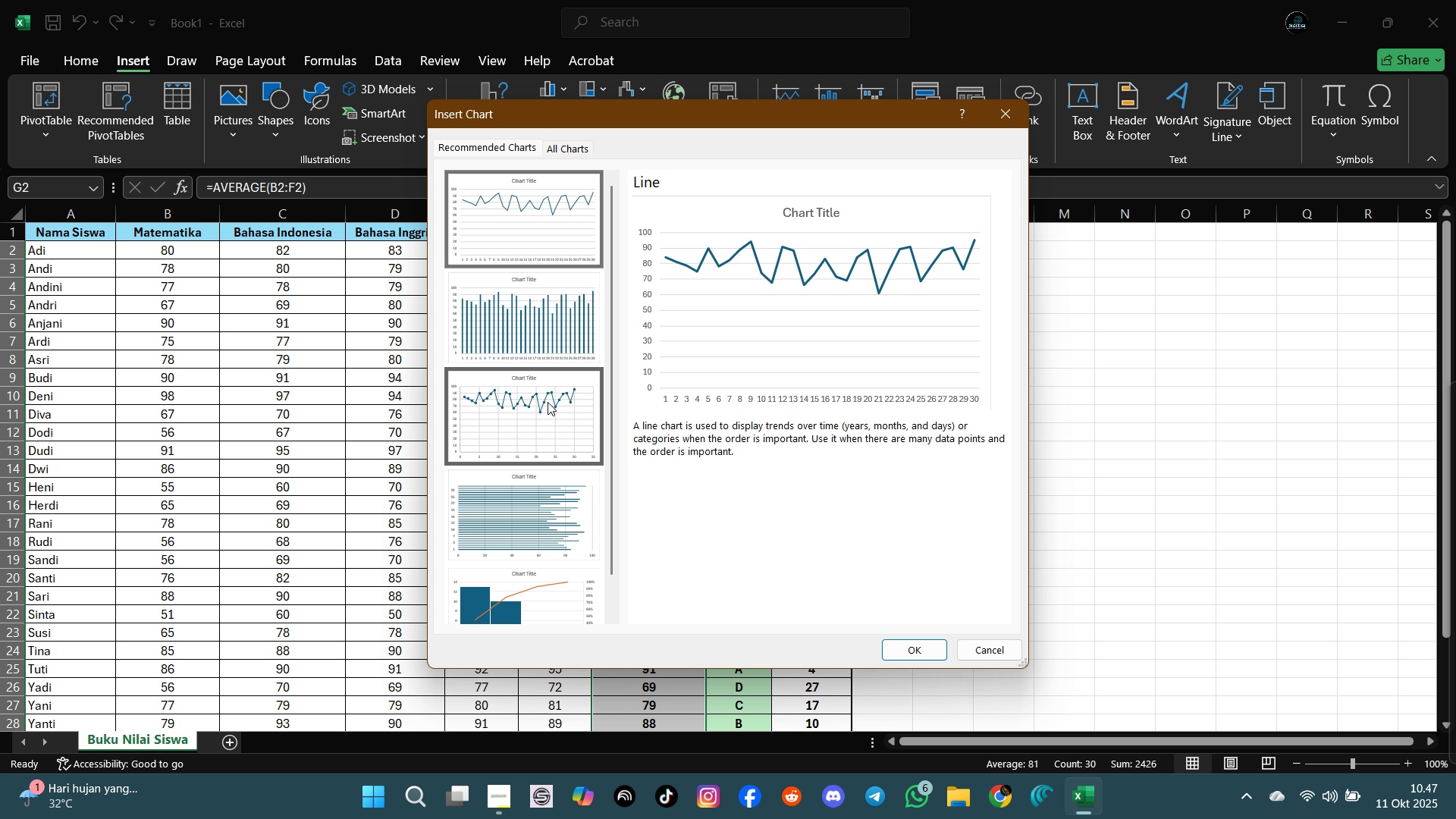 
left_click([548, 412])
 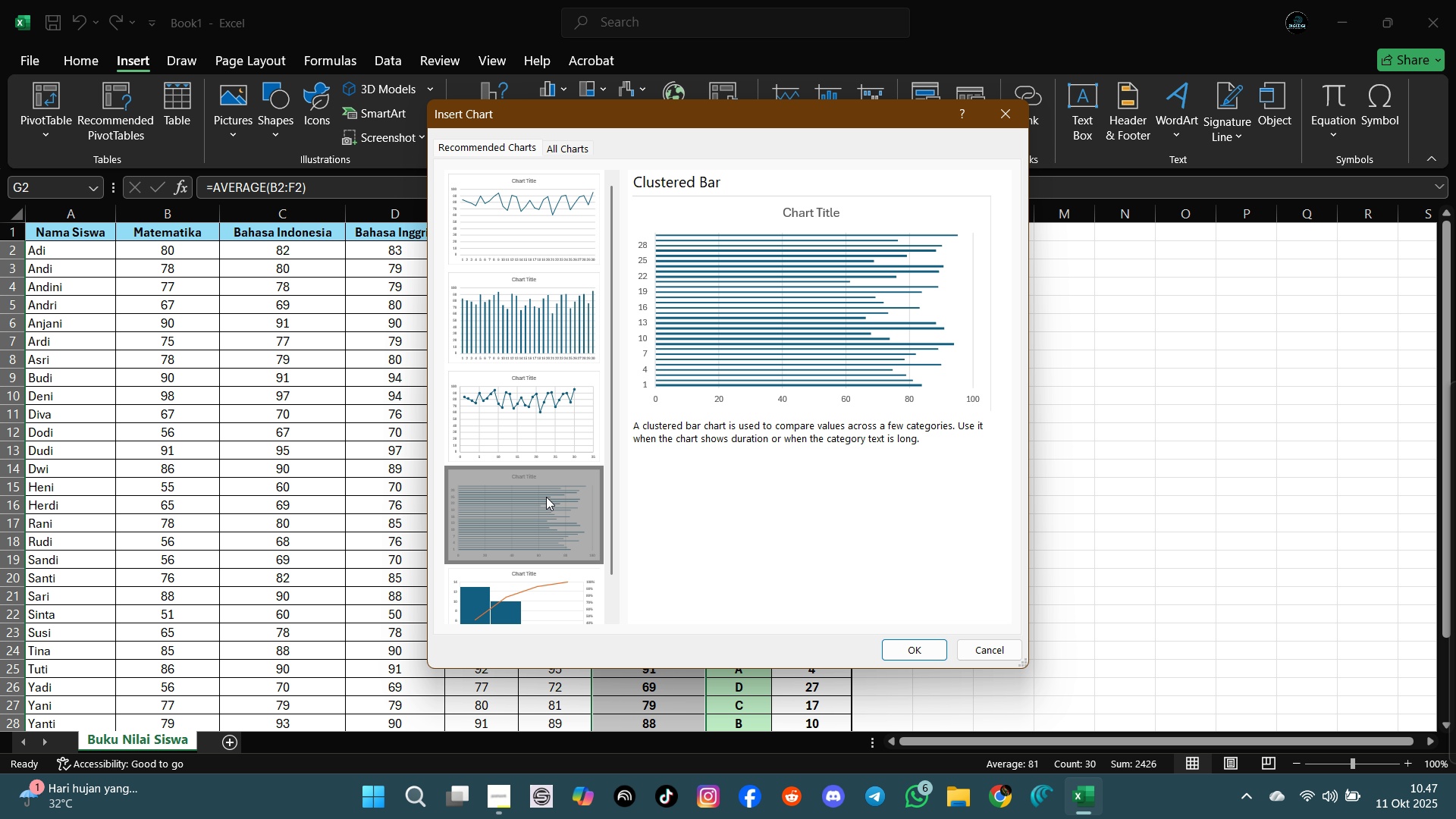 
left_click([546, 497])
 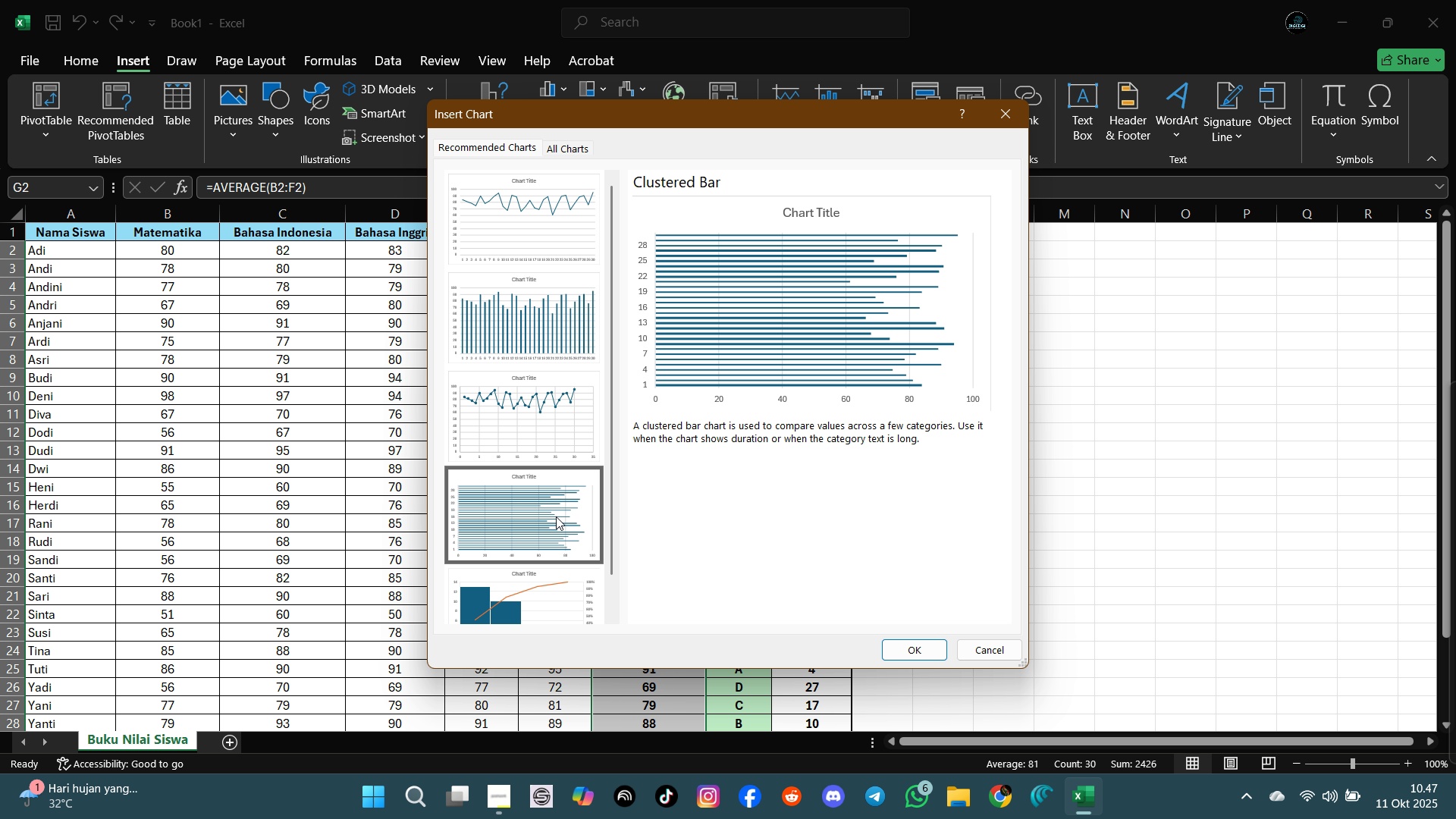 
left_click([549, 591])
 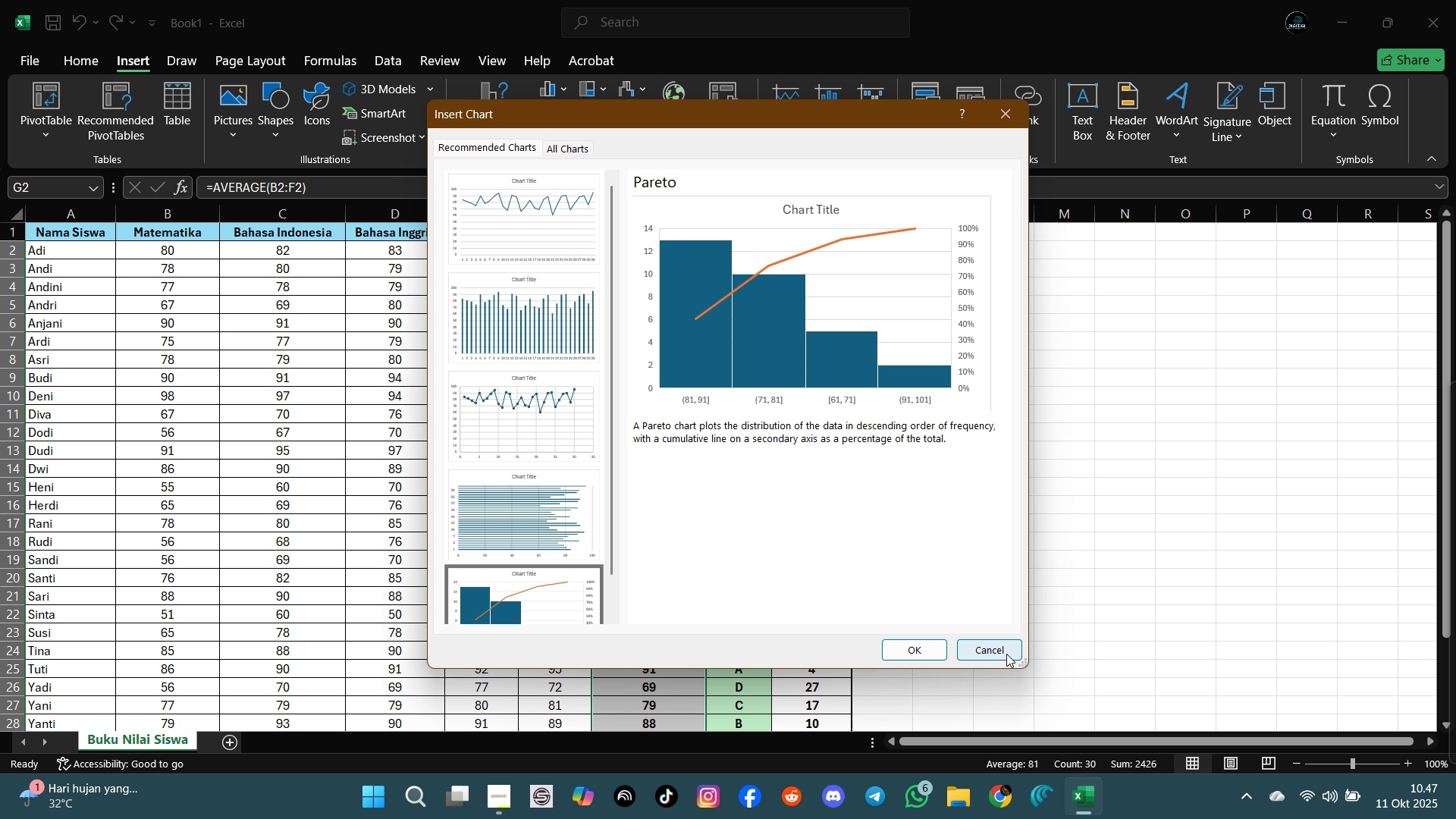 
left_click([1006, 654])
 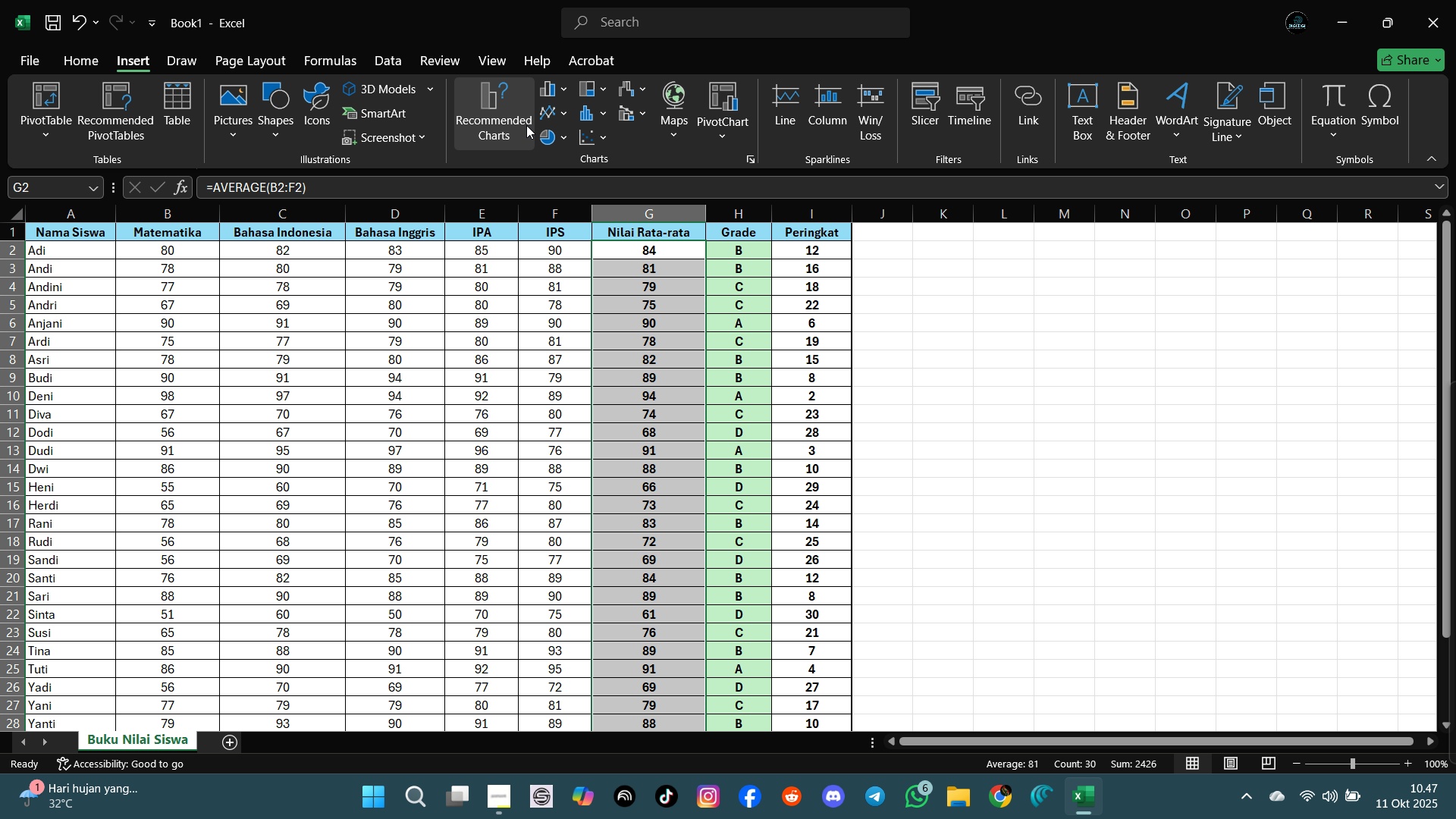 
mouse_move([535, 139])
 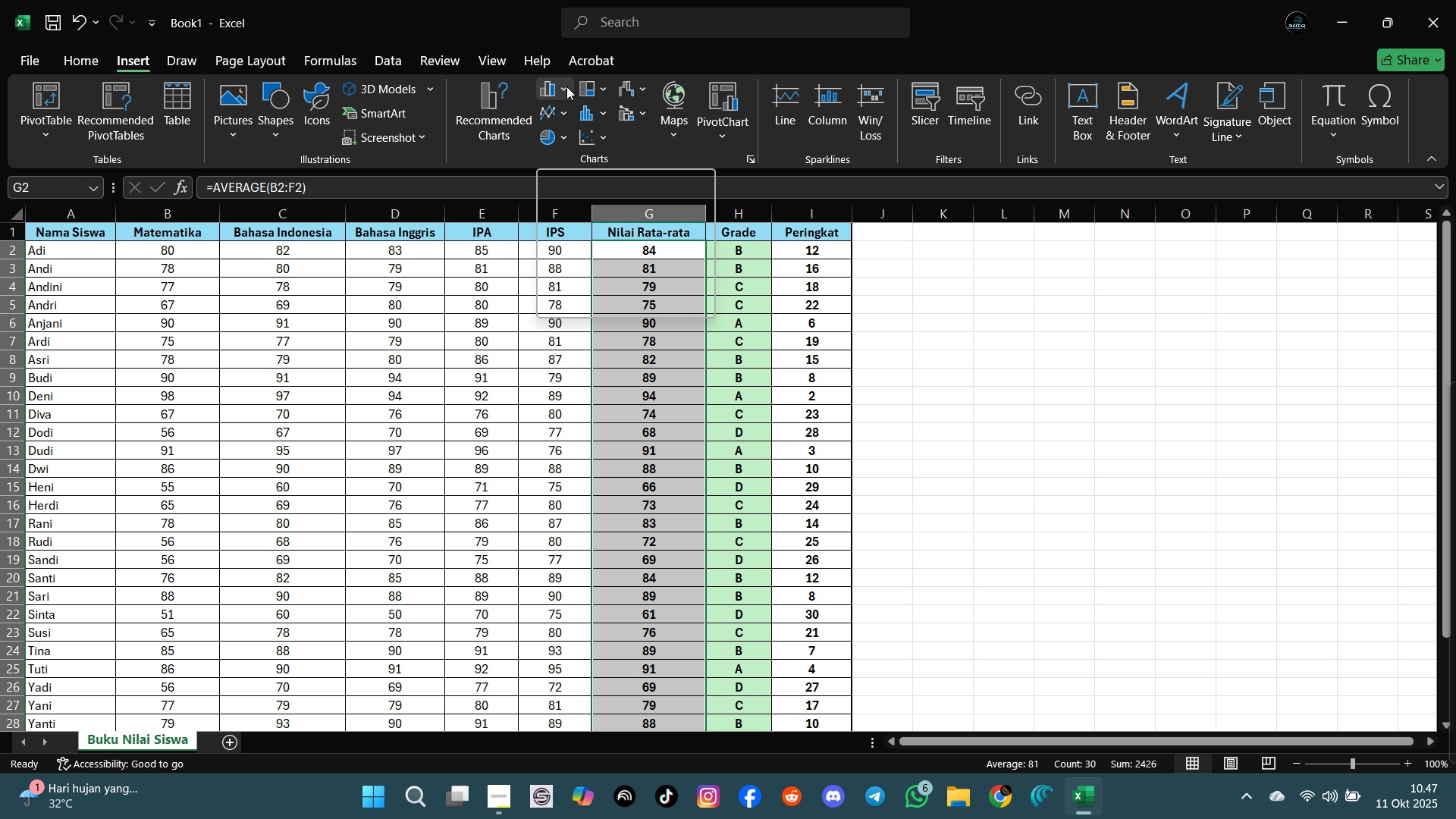 
wait(5.22)
 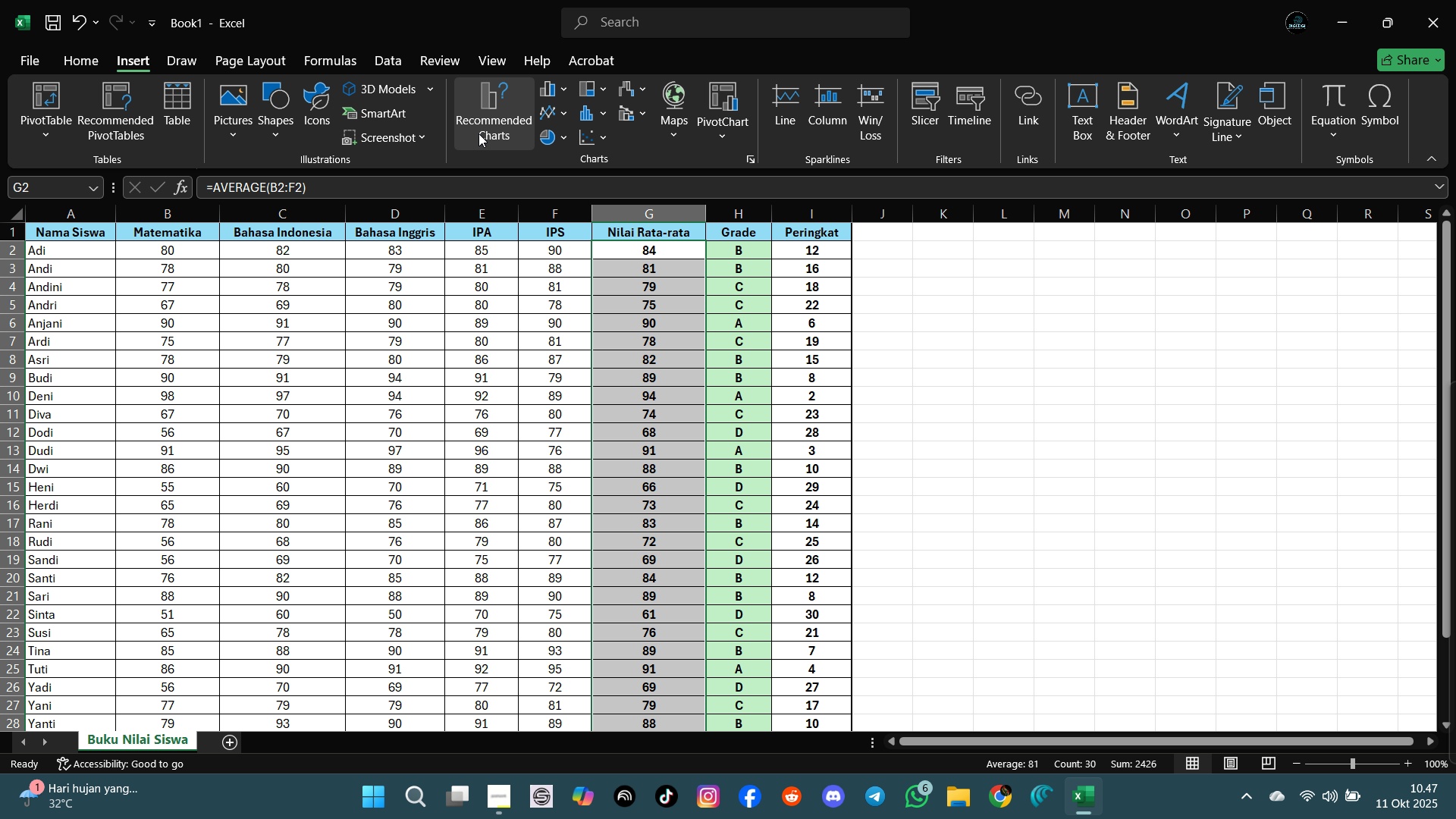 
left_click([566, 86])
 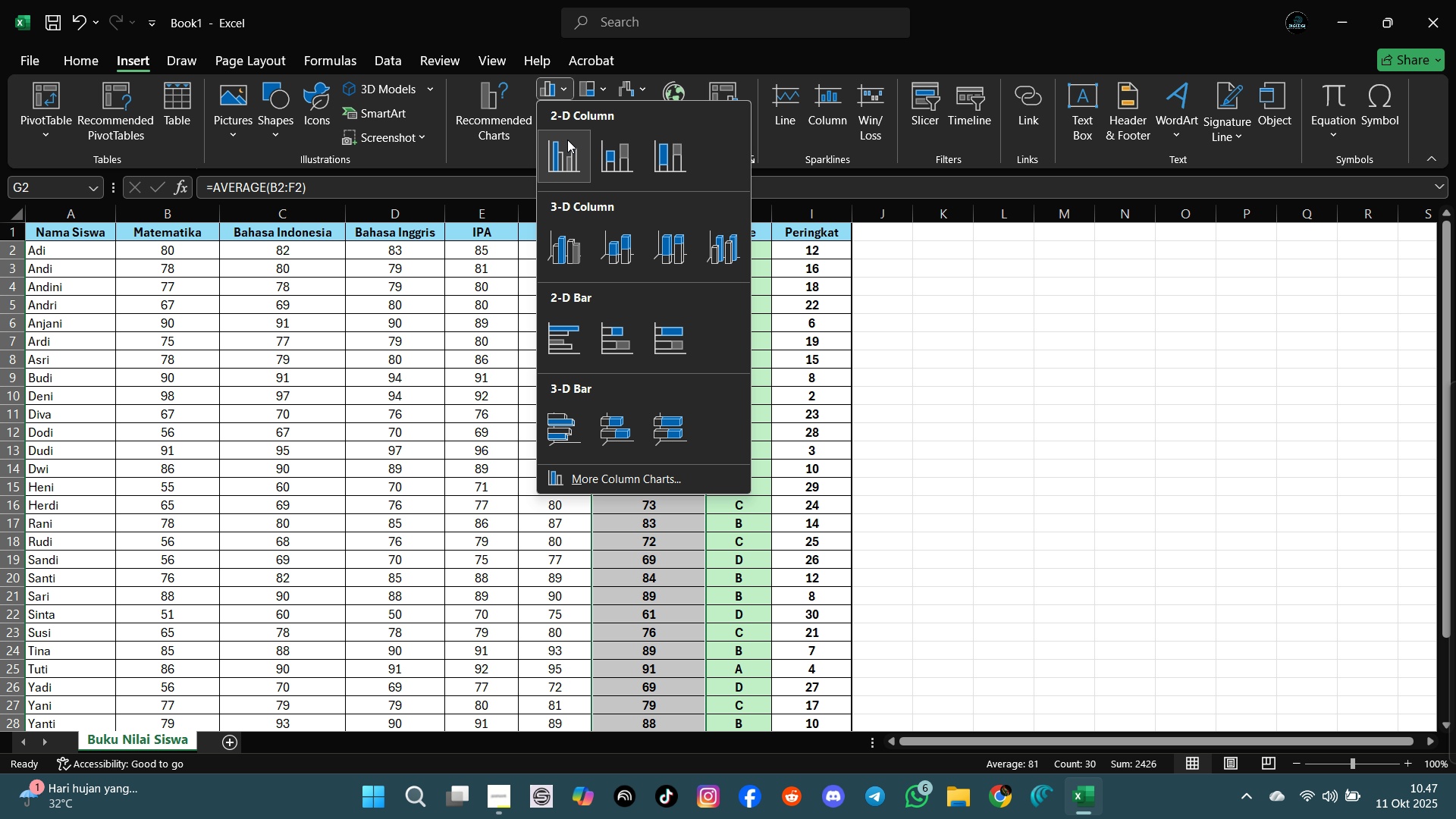 
mouse_move([570, 180])
 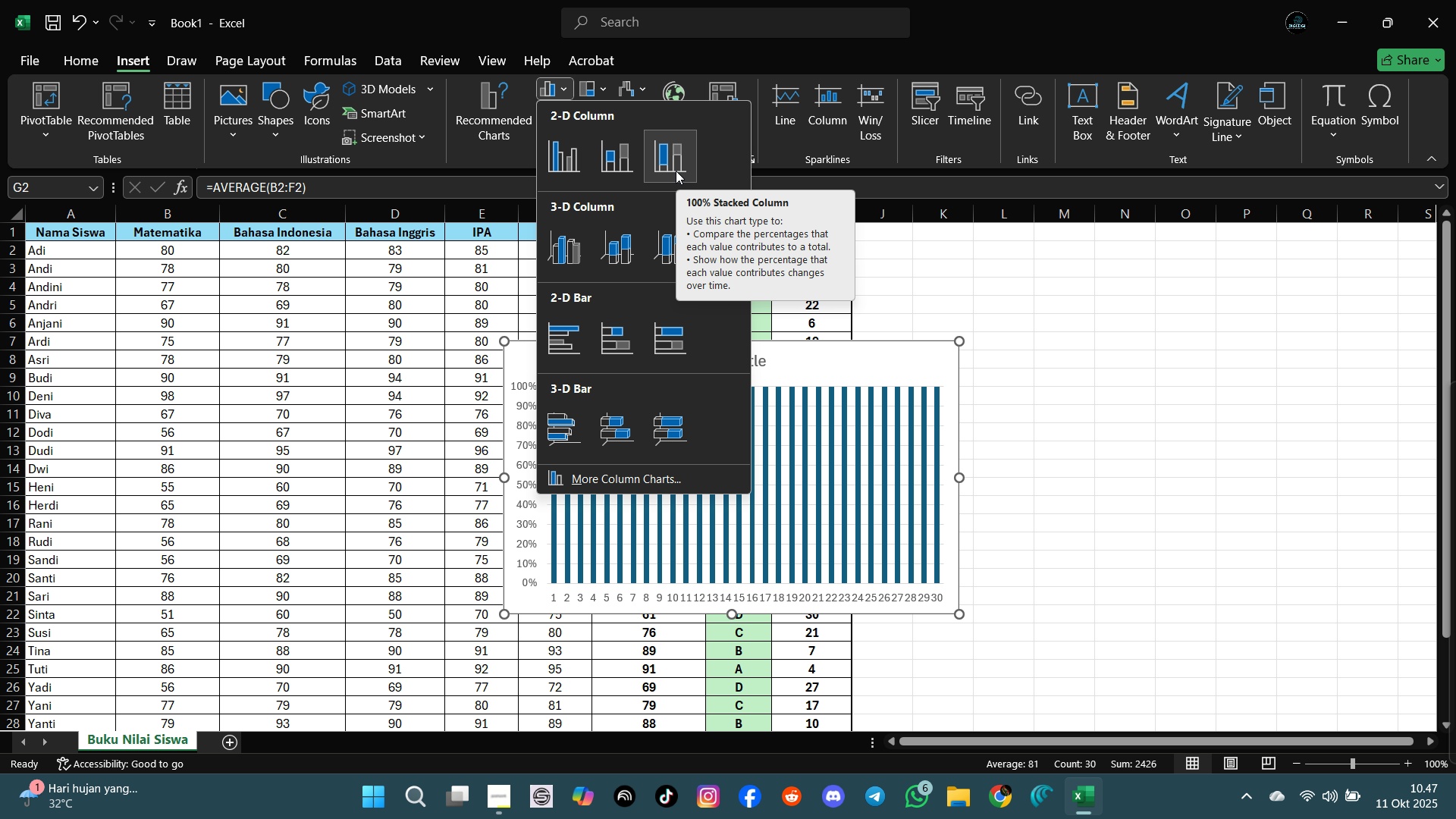 
mouse_move([621, 244])
 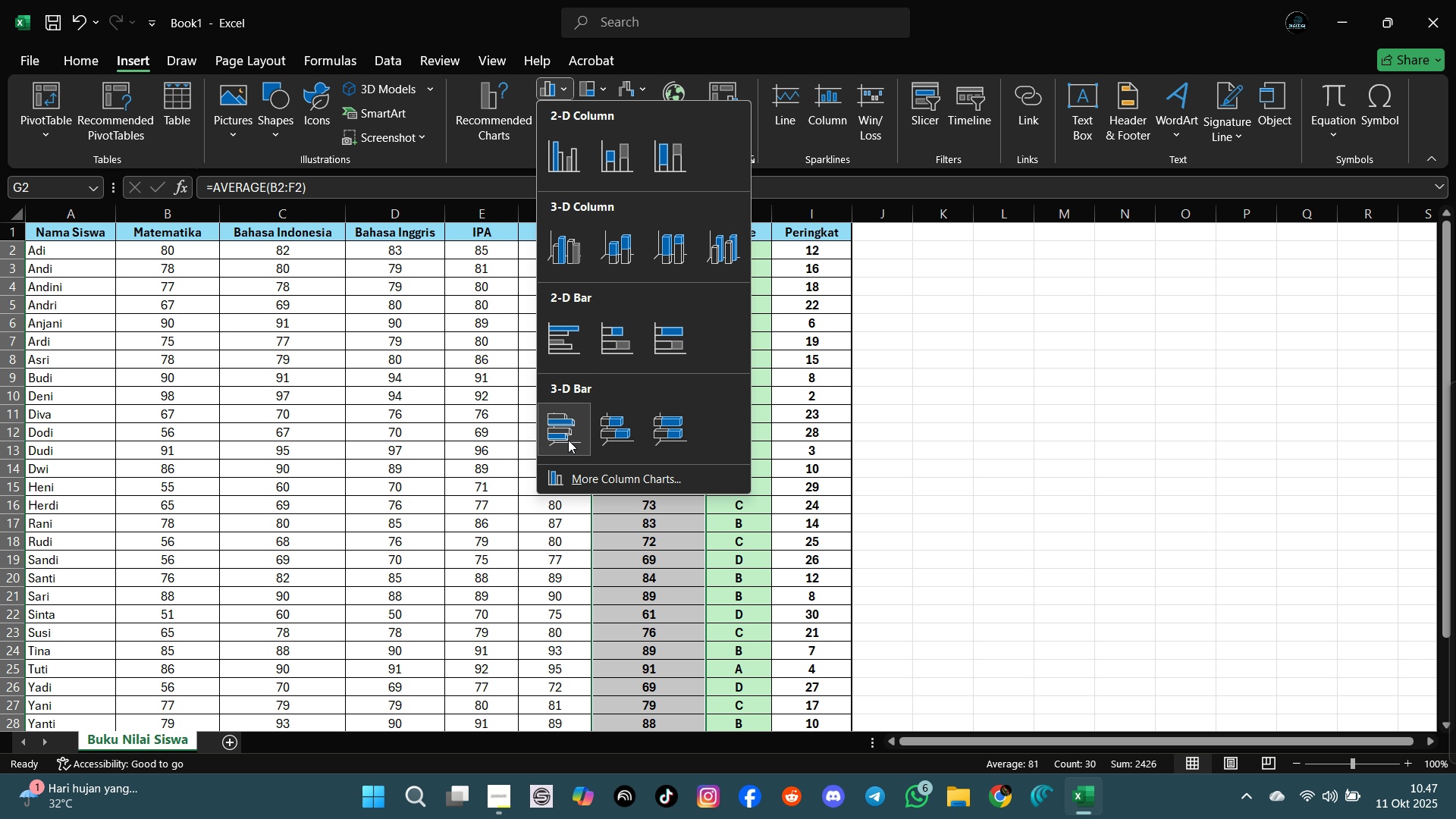 
wait(6.81)
 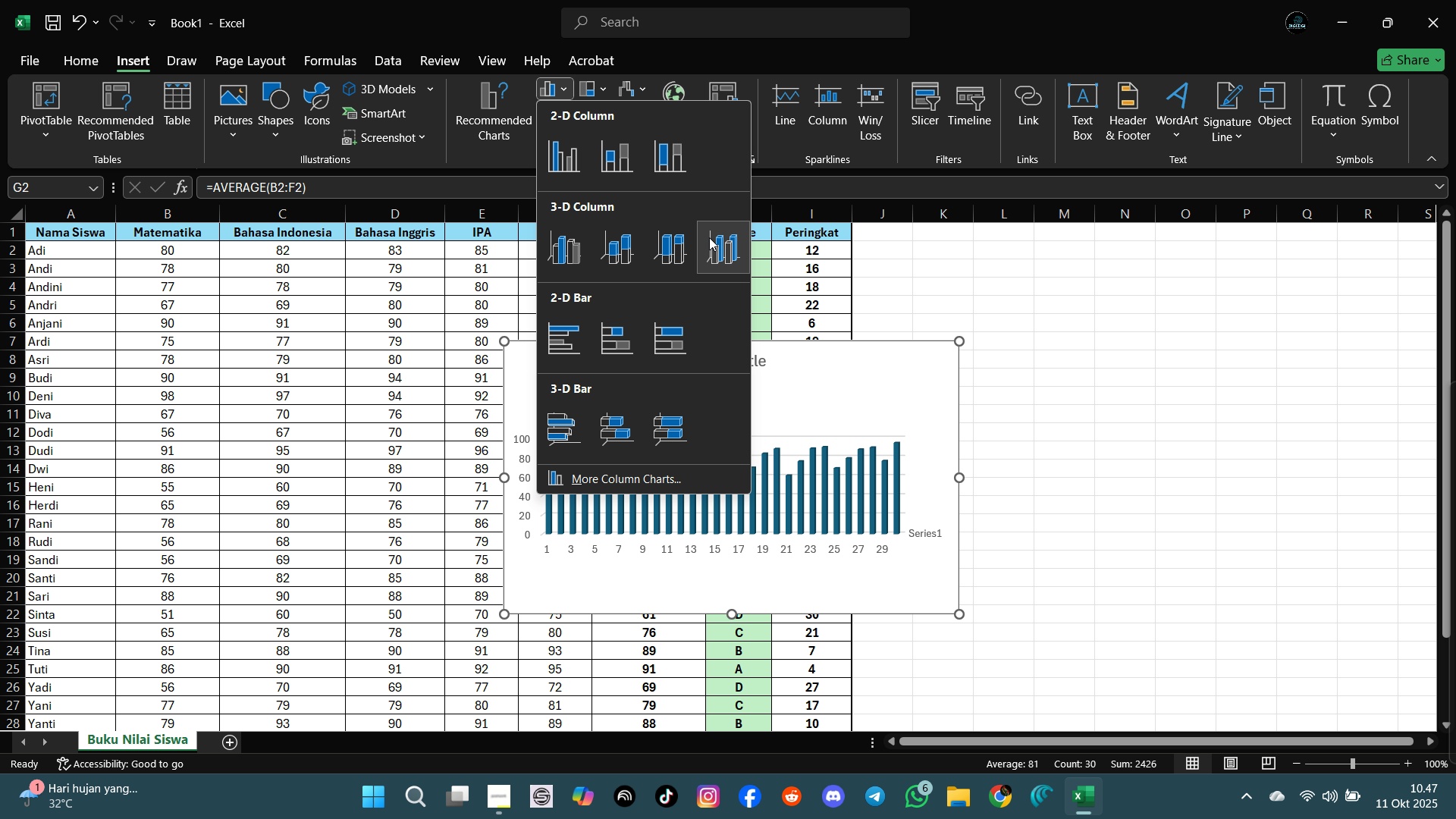 
scroll: coordinate [579, 435], scroll_direction: down, amount: 1.0
 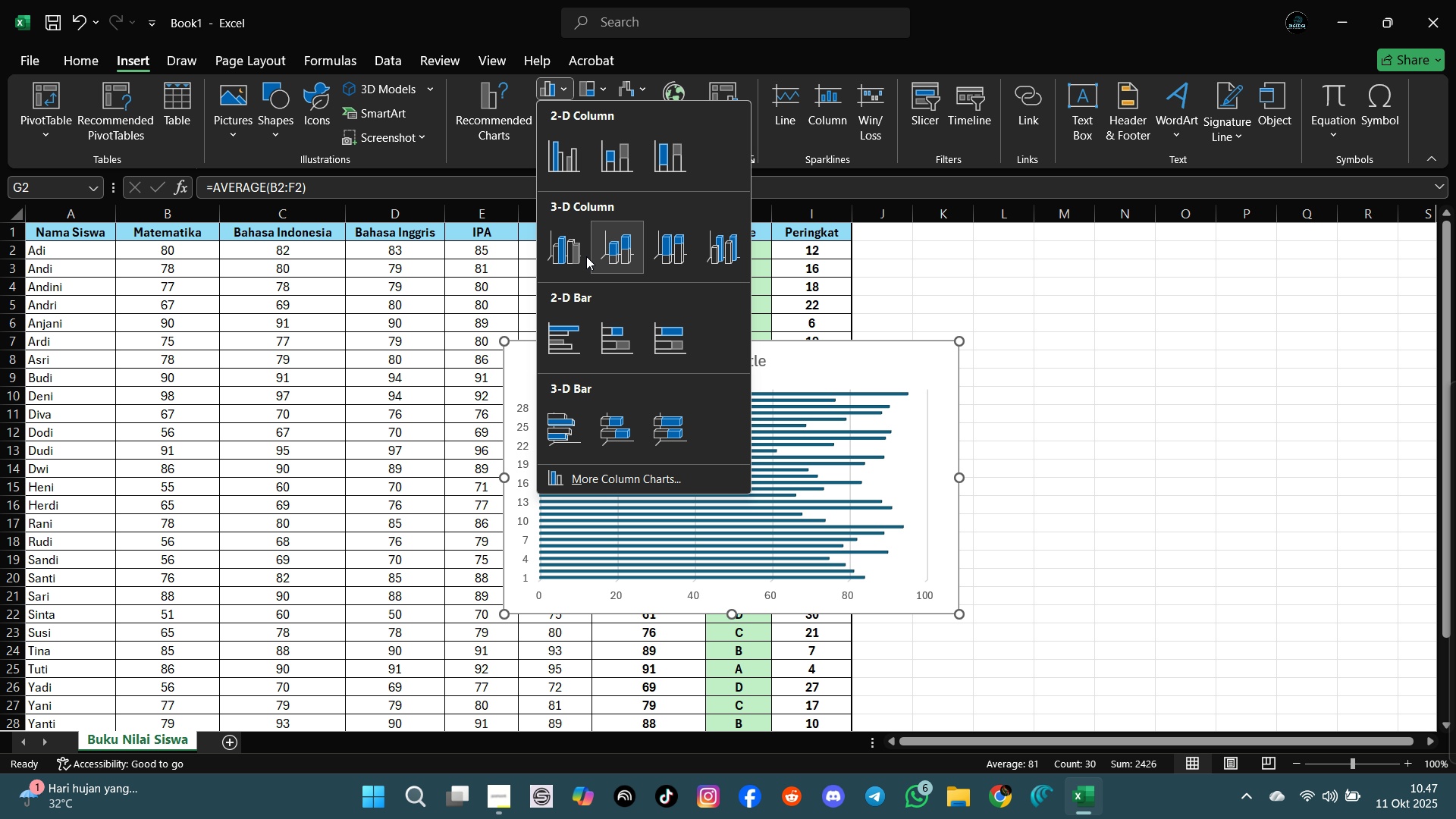 
mouse_move([570, 158])
 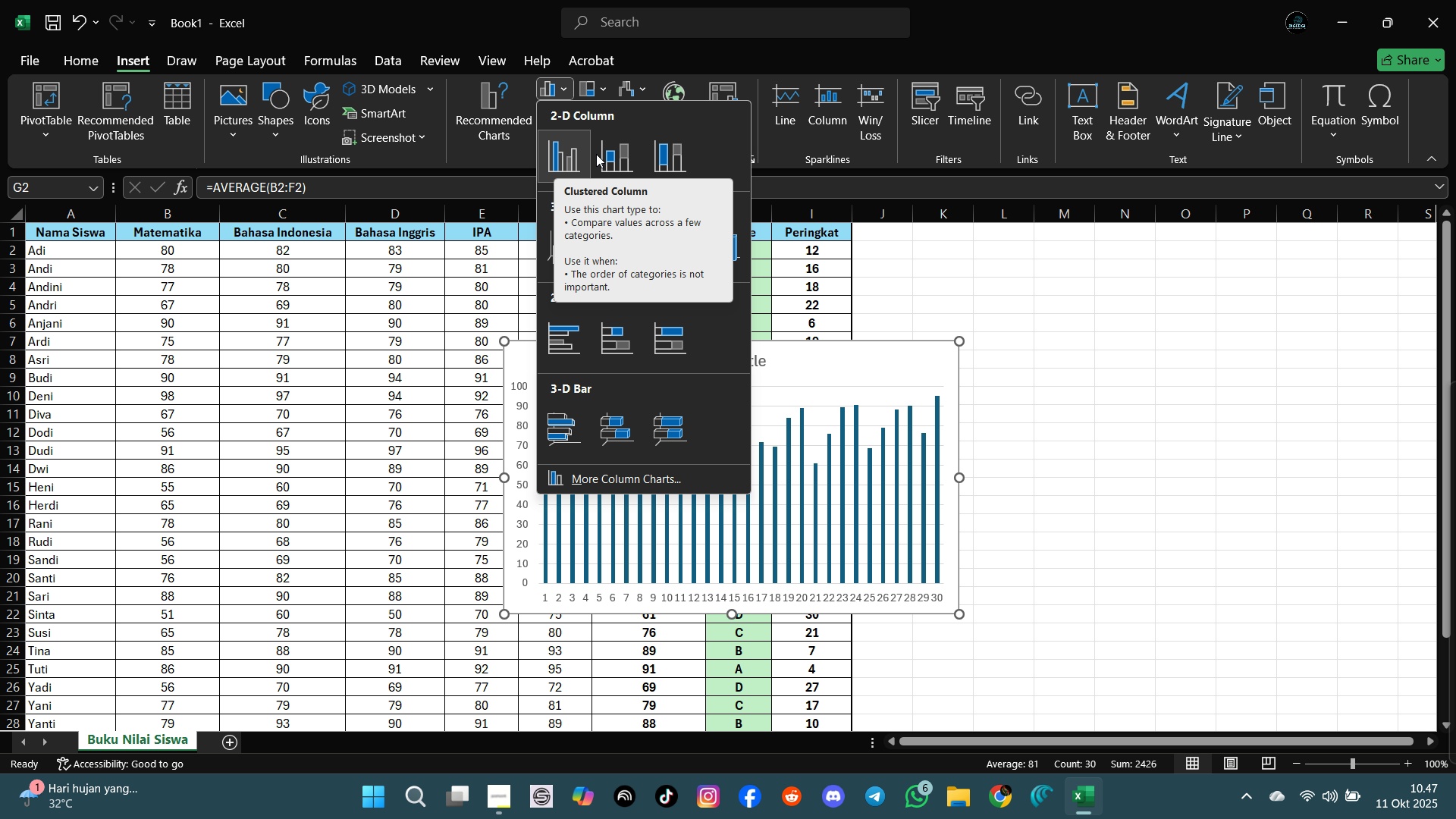 
mouse_move([573, 140])
 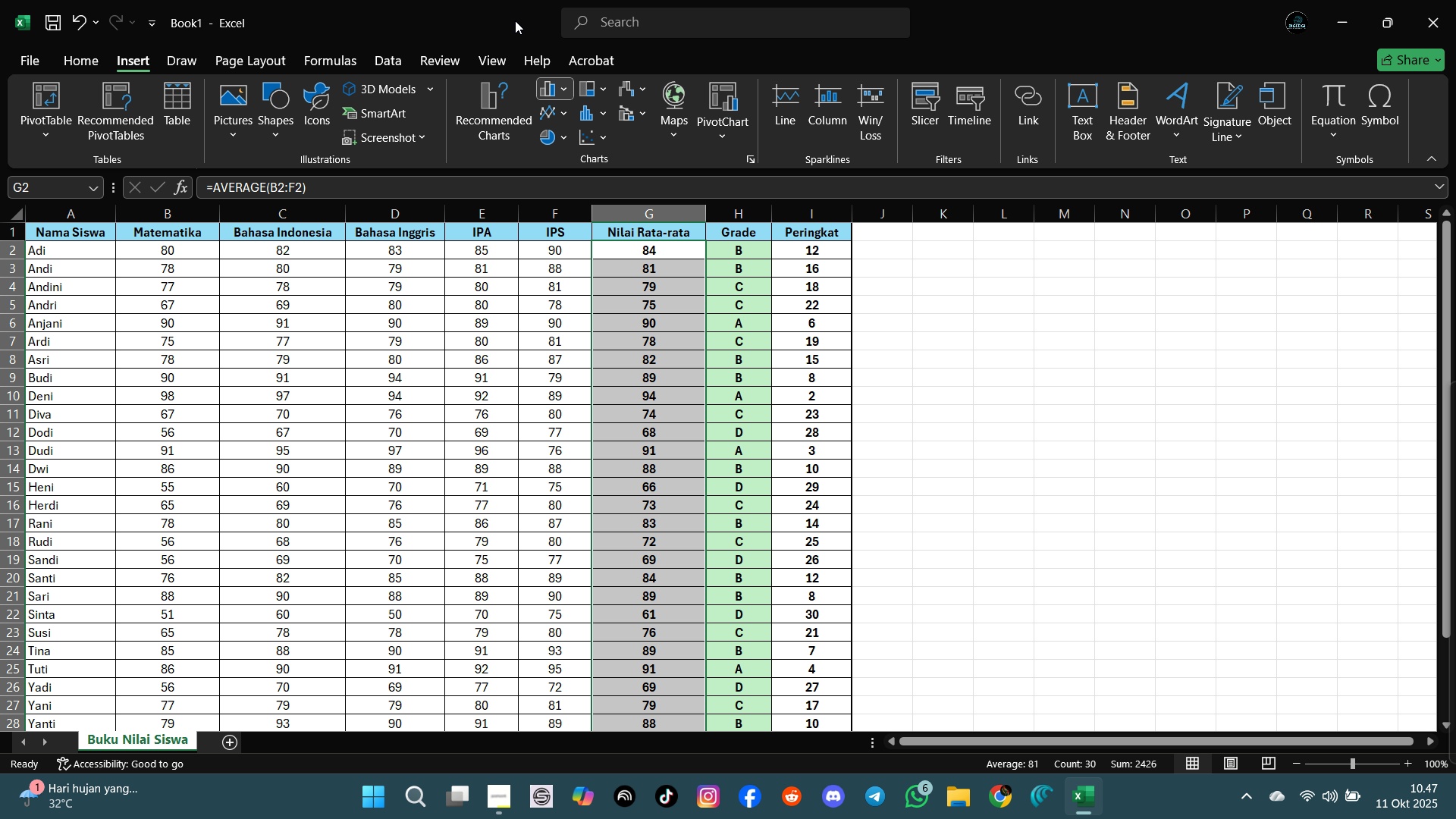 
left_click([515, 20])
 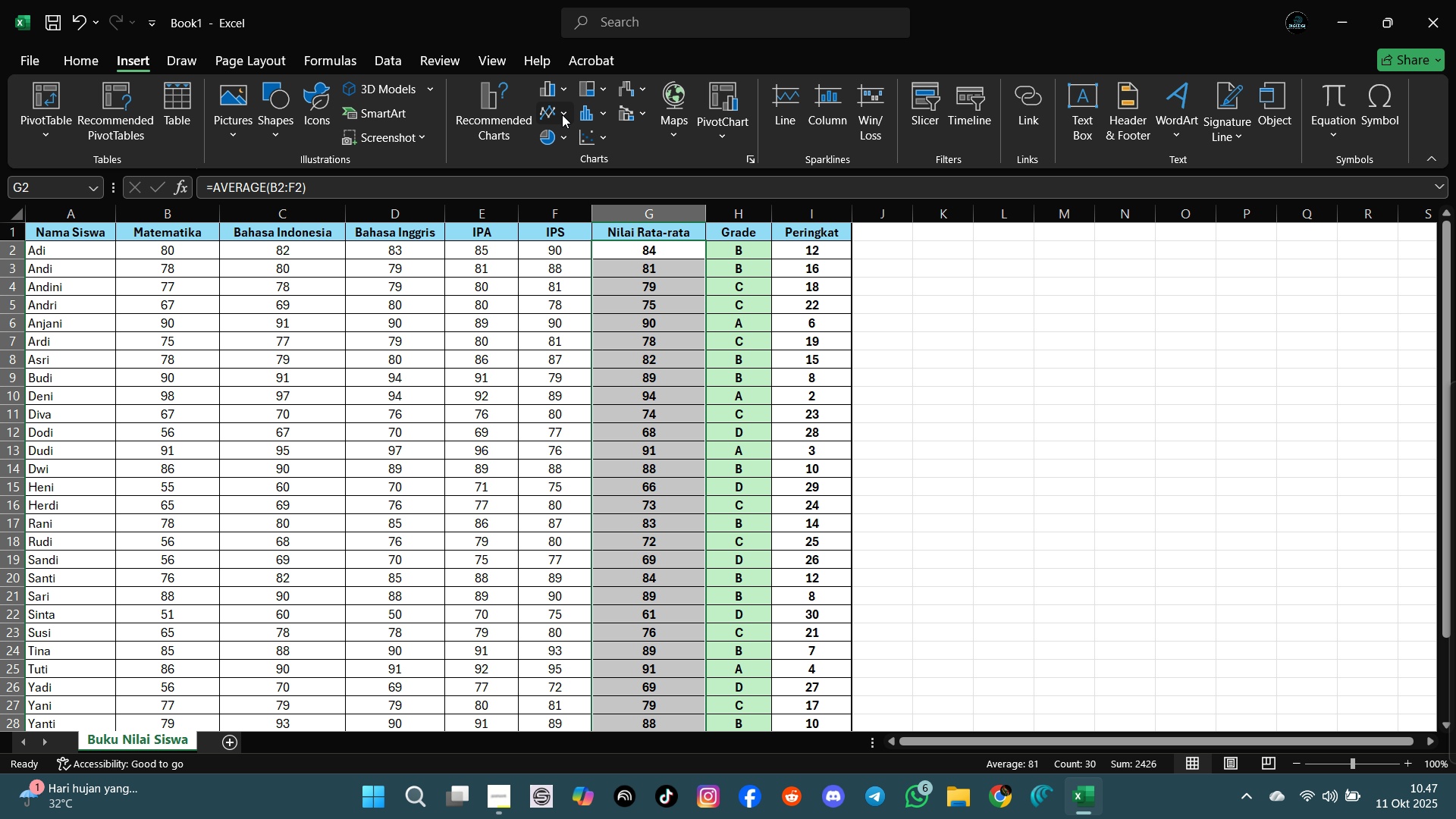 
left_click([562, 115])
 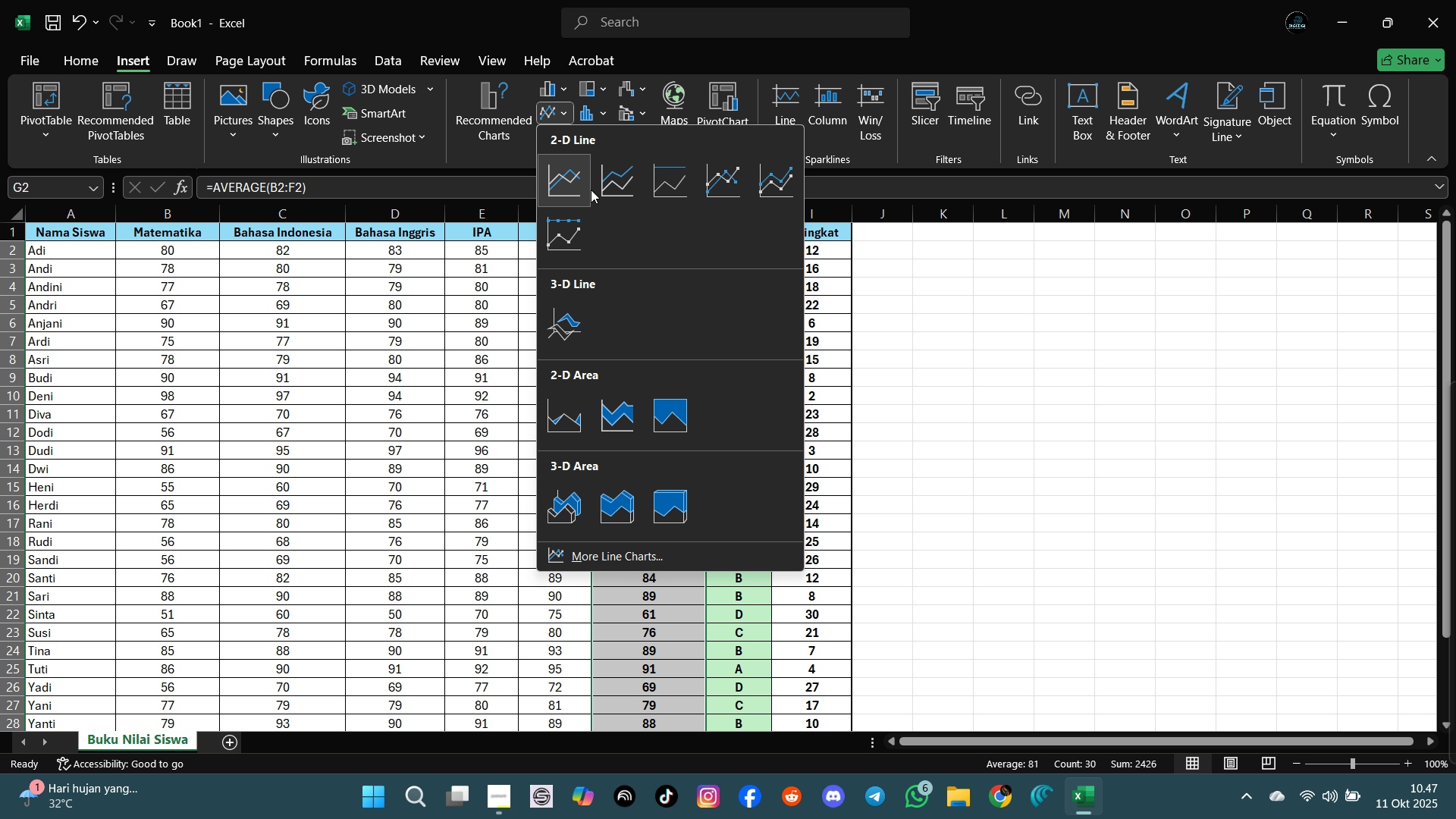 
mouse_move([591, 203])
 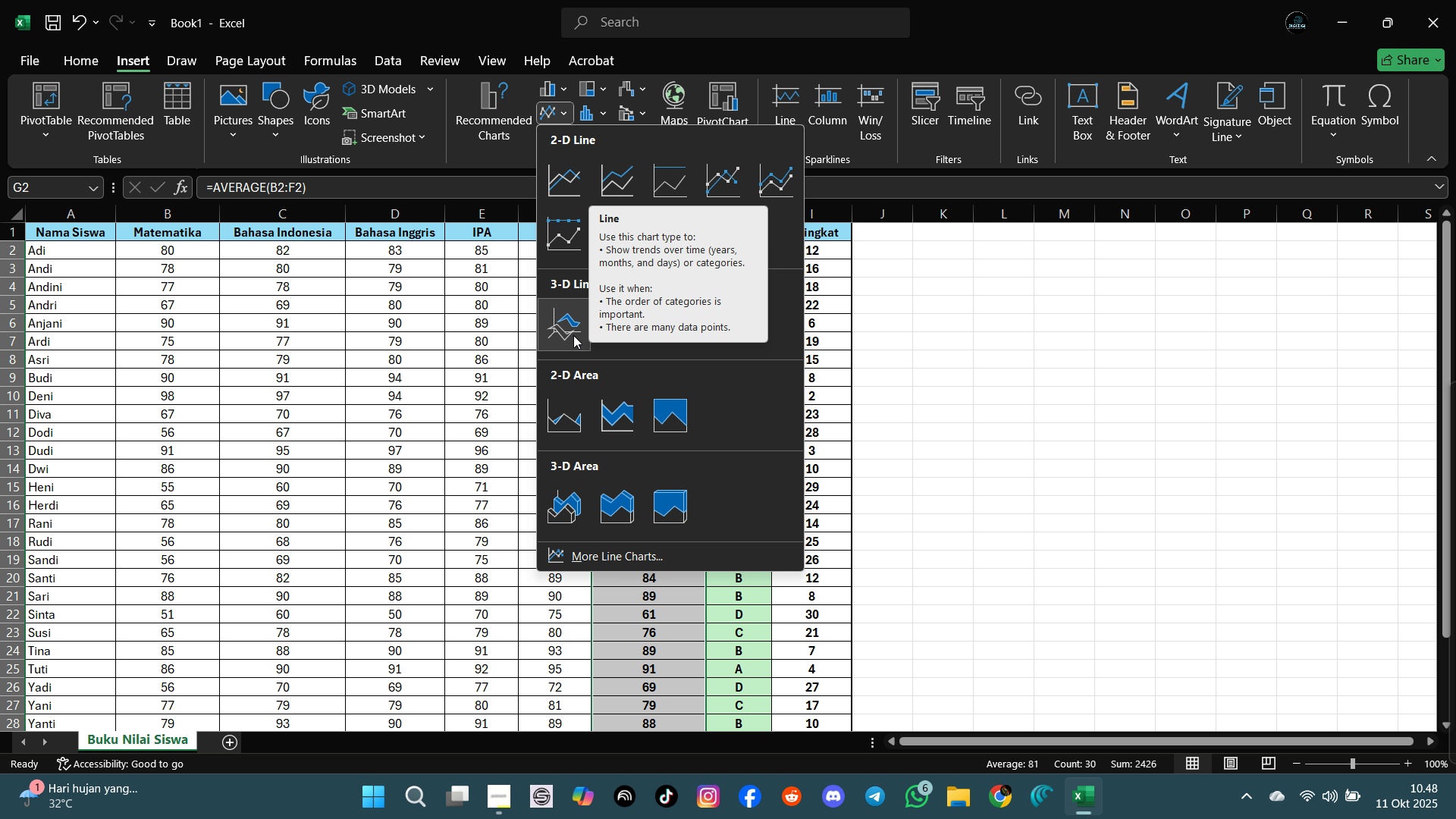 
mouse_move([588, 361])
 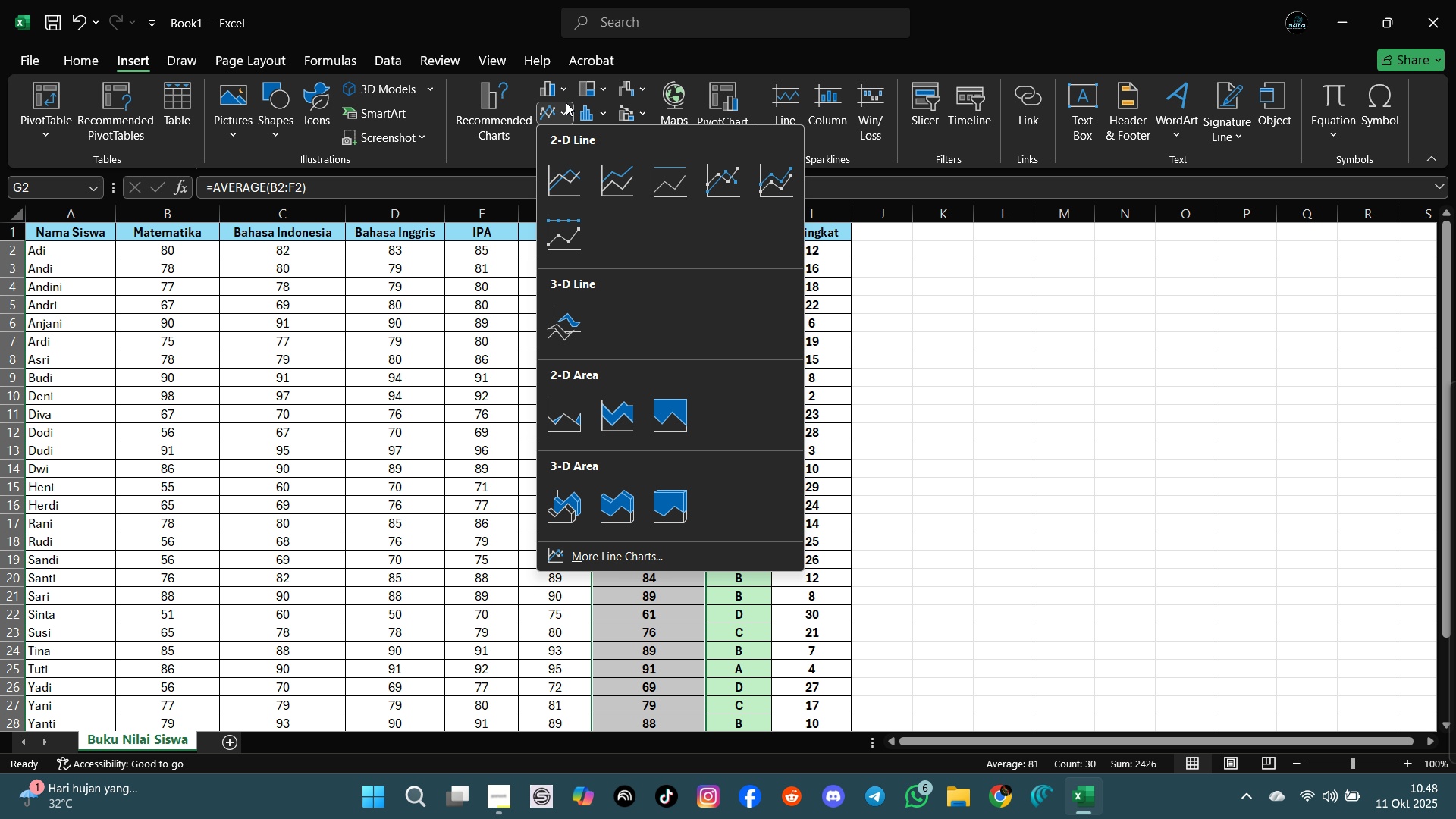 
left_click([507, 30])
 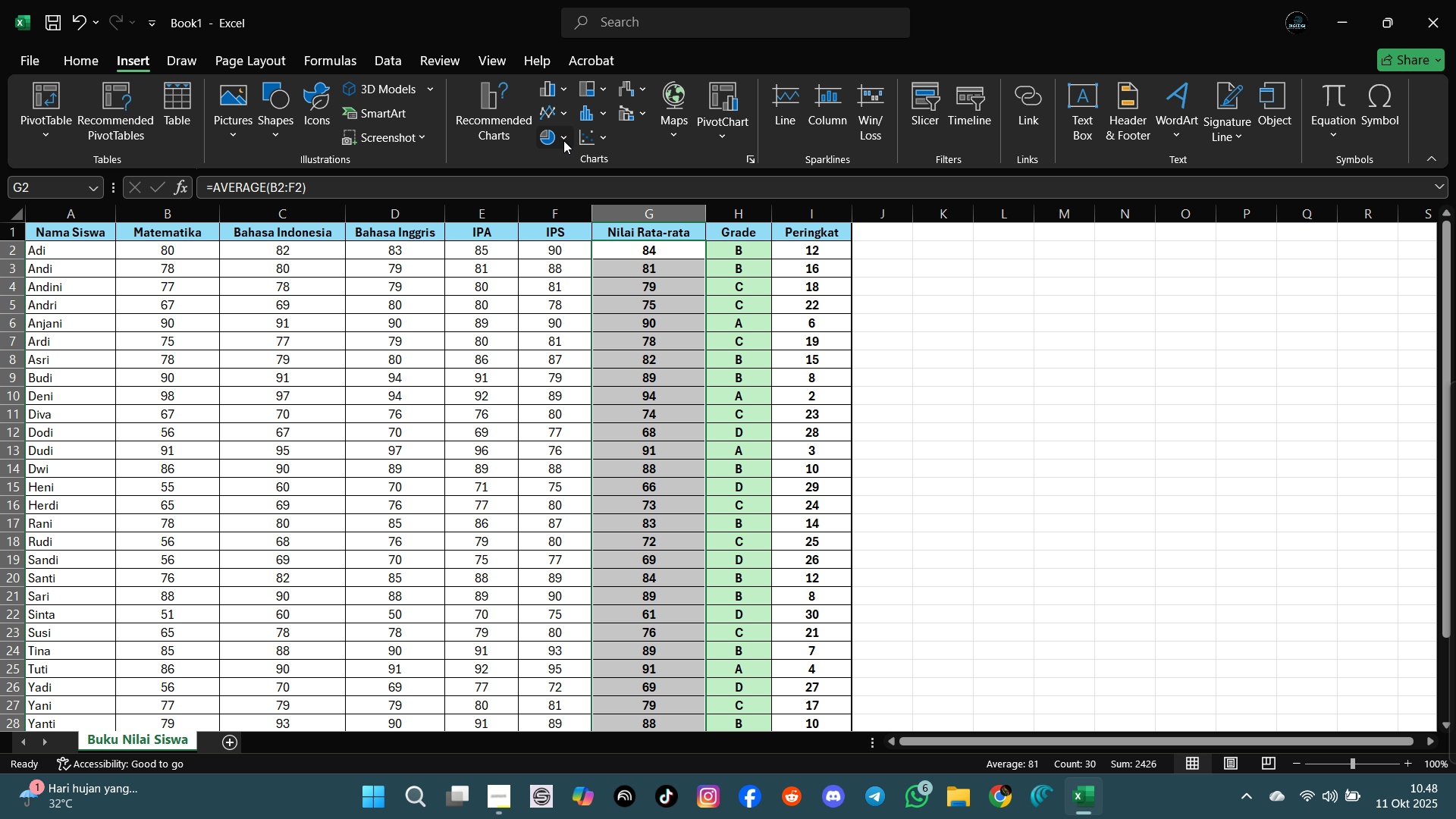 
left_click([563, 140])
 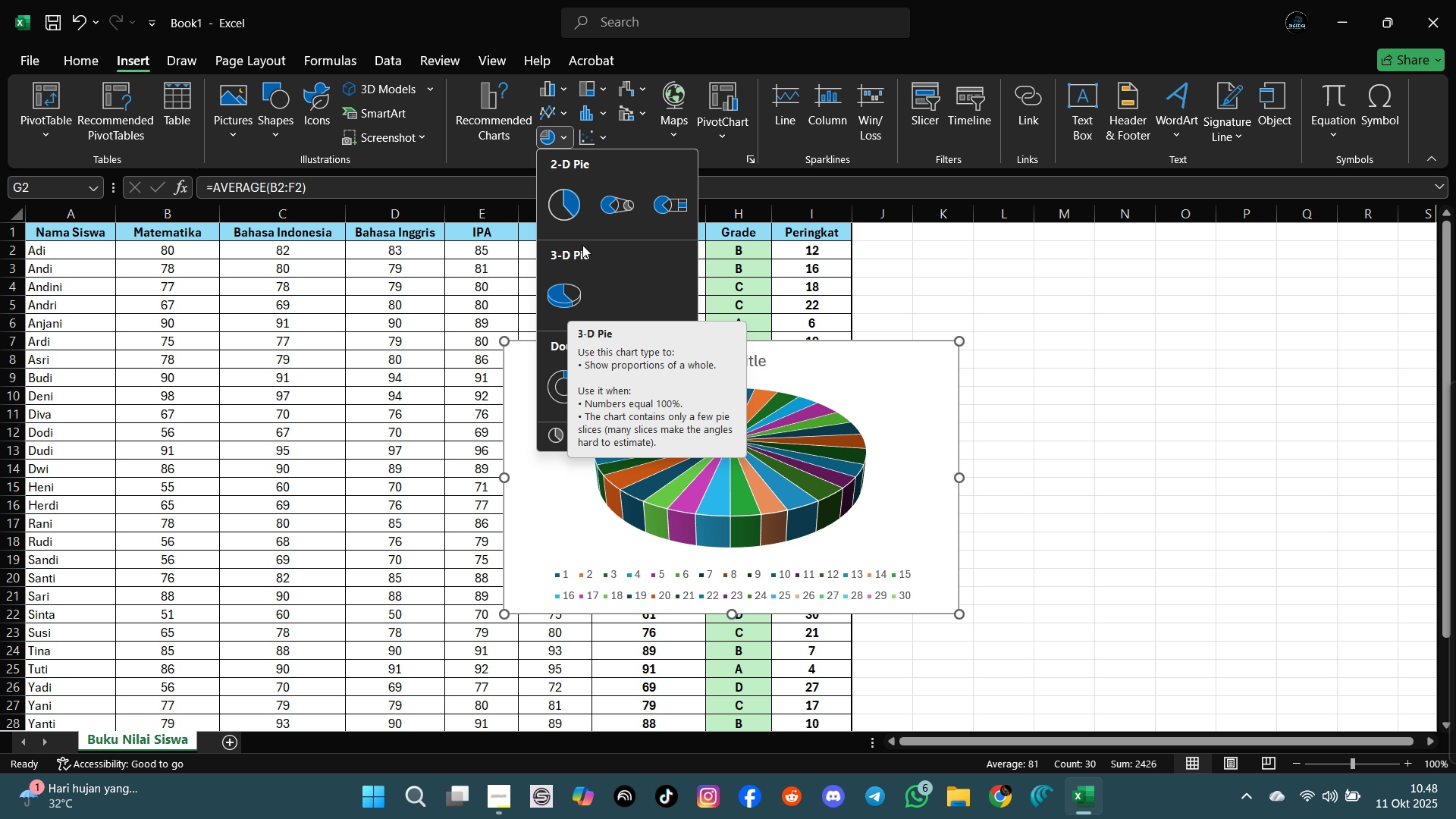 
wait(7.48)
 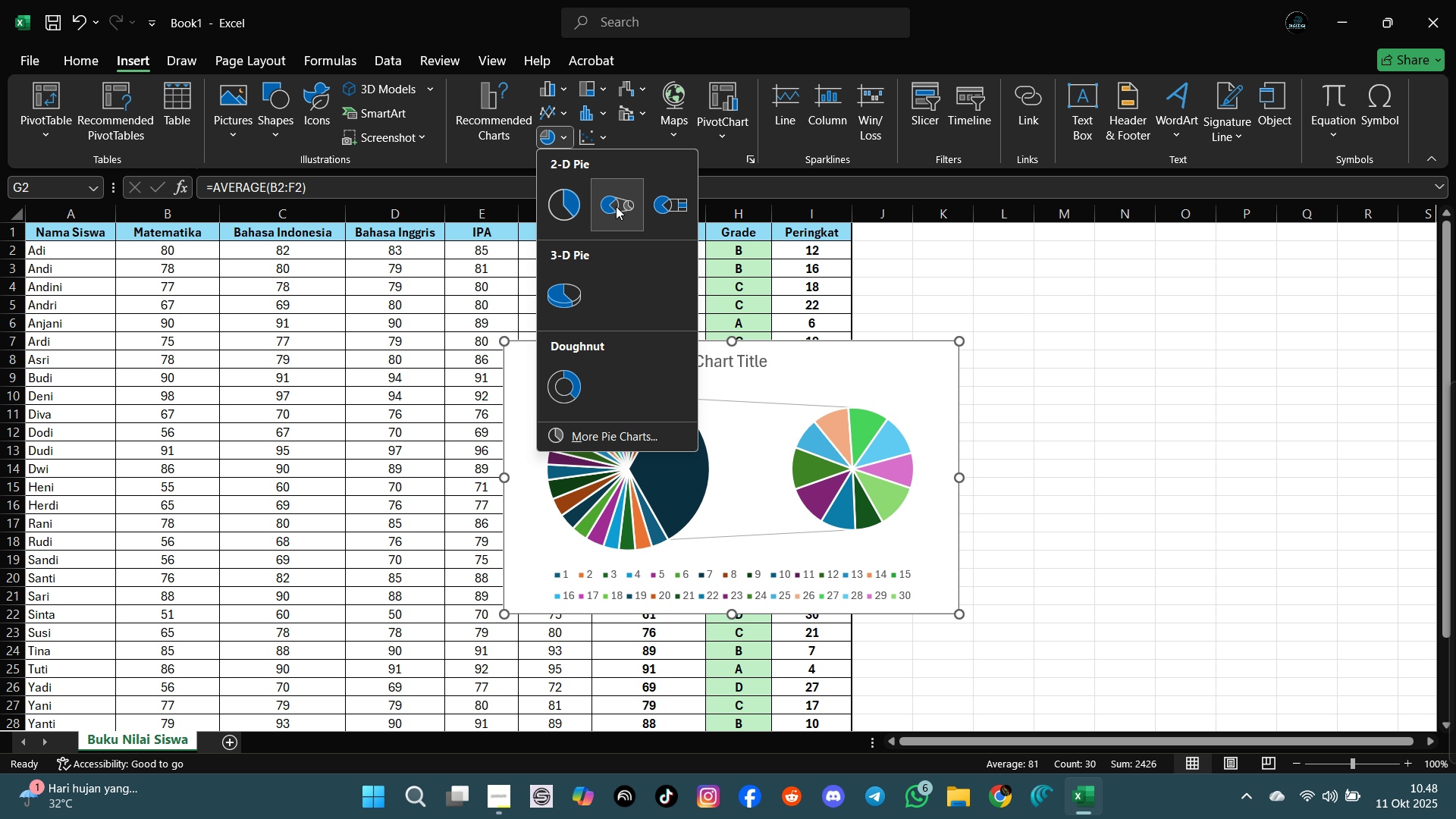 
left_click([601, 87])
 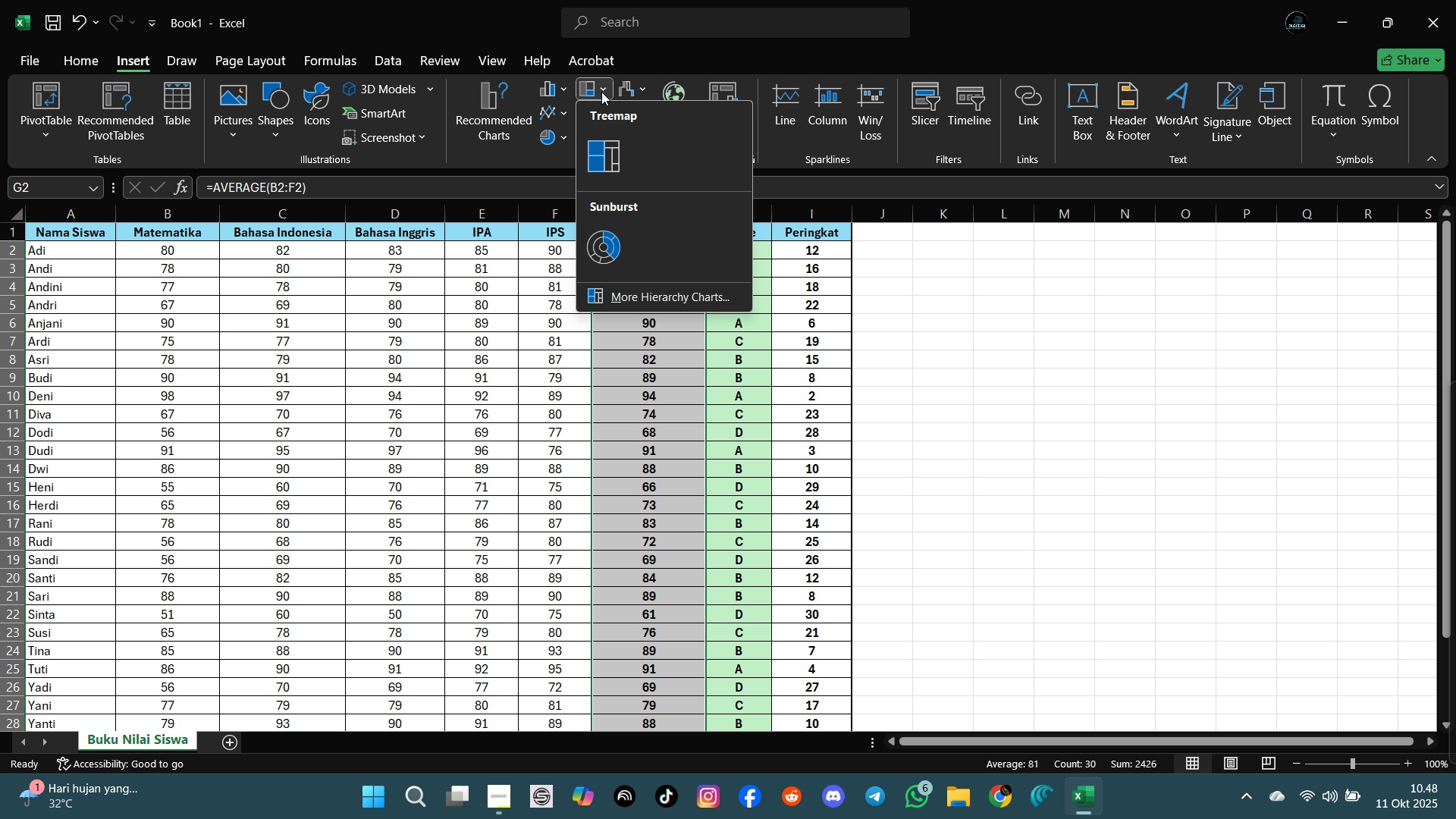 
mouse_move([588, 133])
 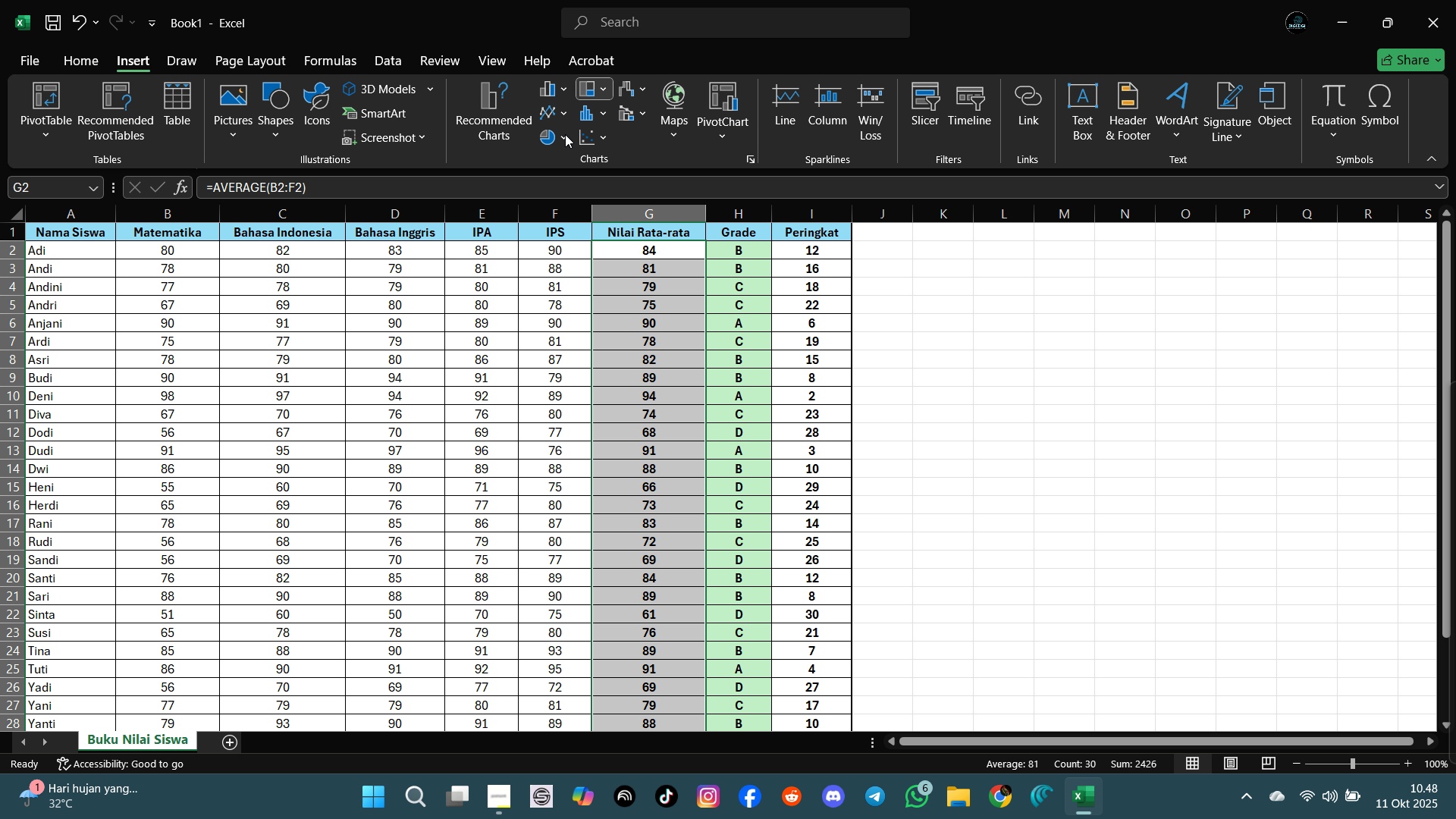 
left_click([565, 134])
 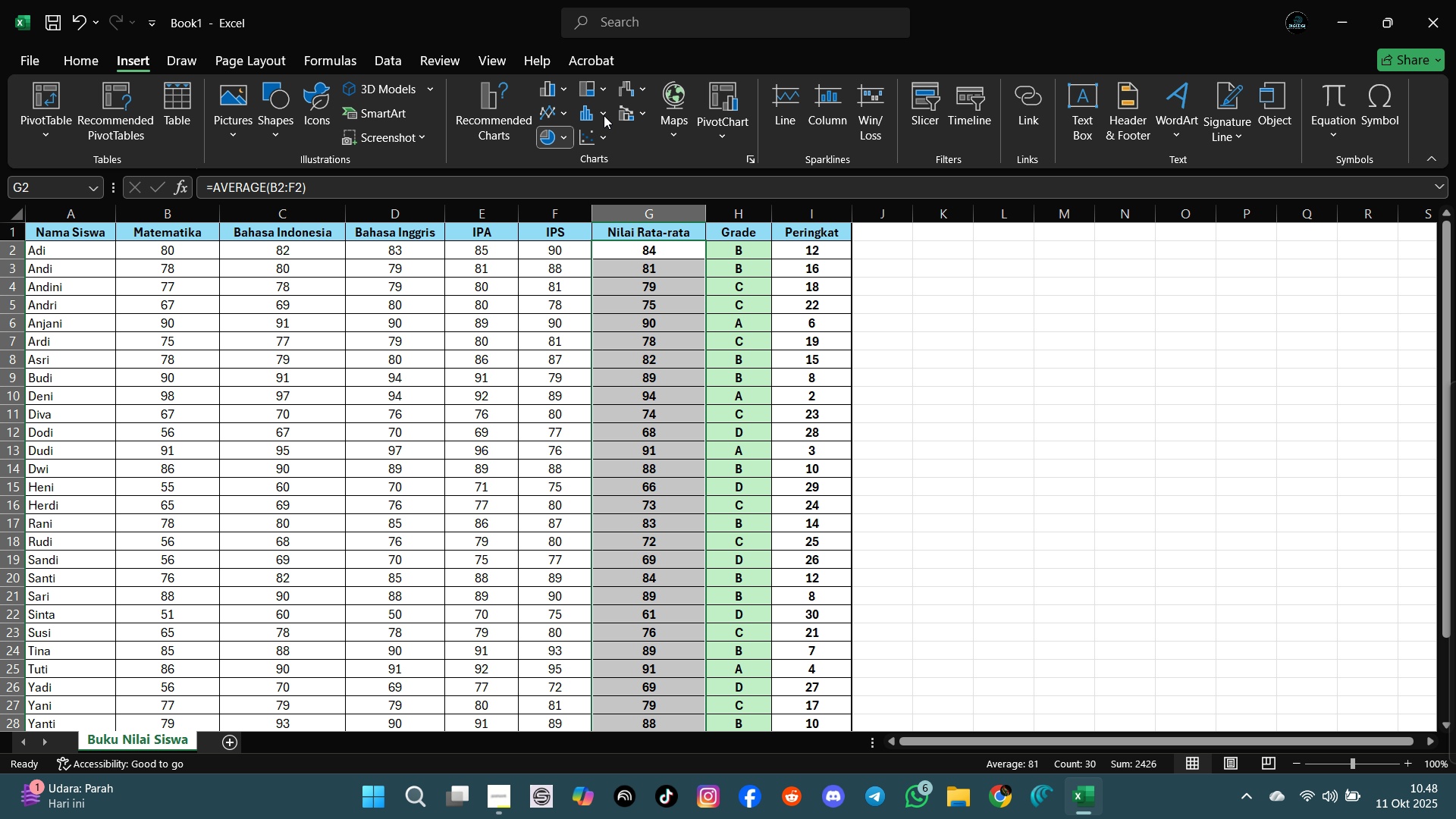 
left_click([604, 115])
 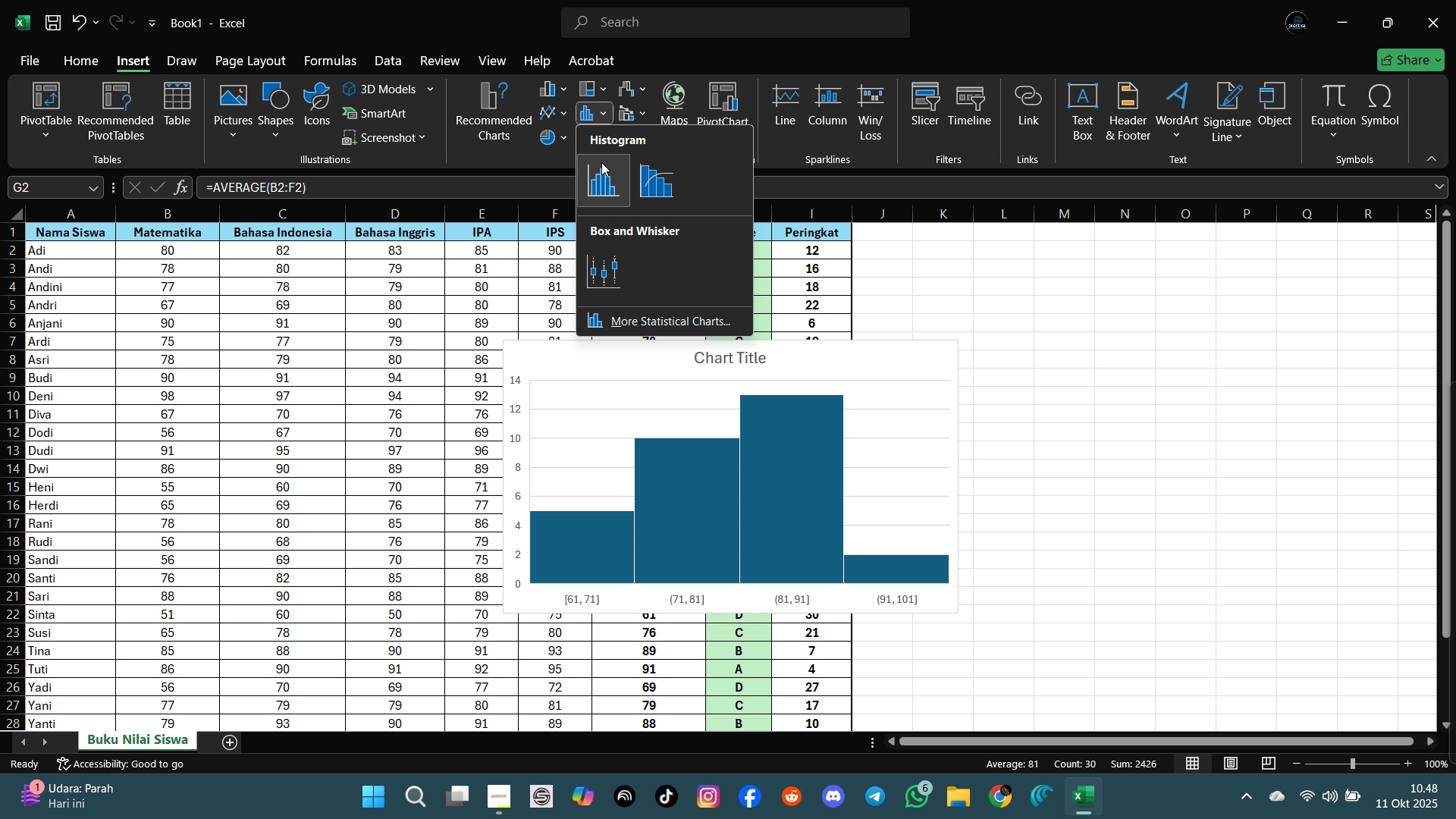 
mouse_move([638, 162])
 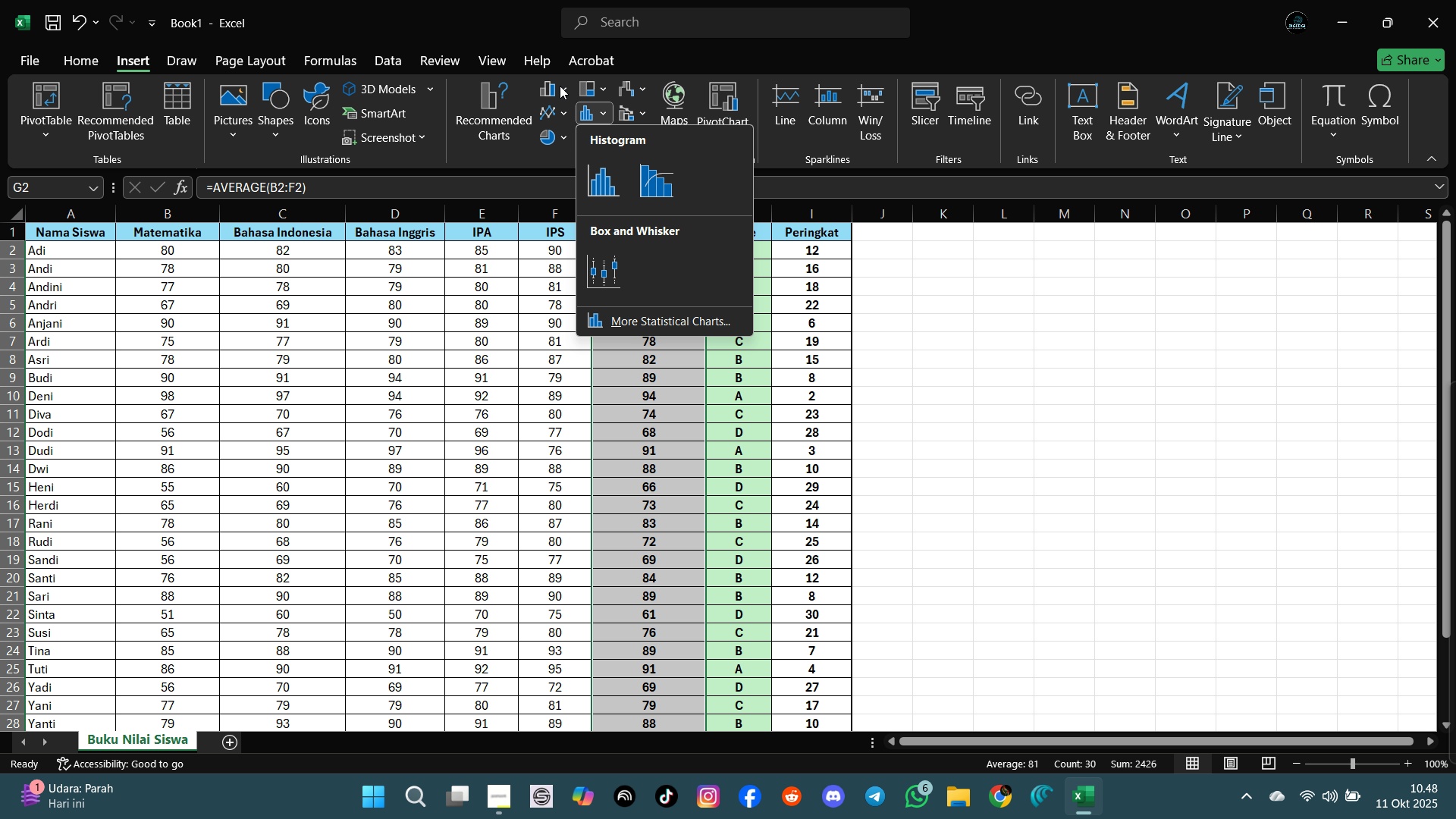 
left_click([561, 83])
 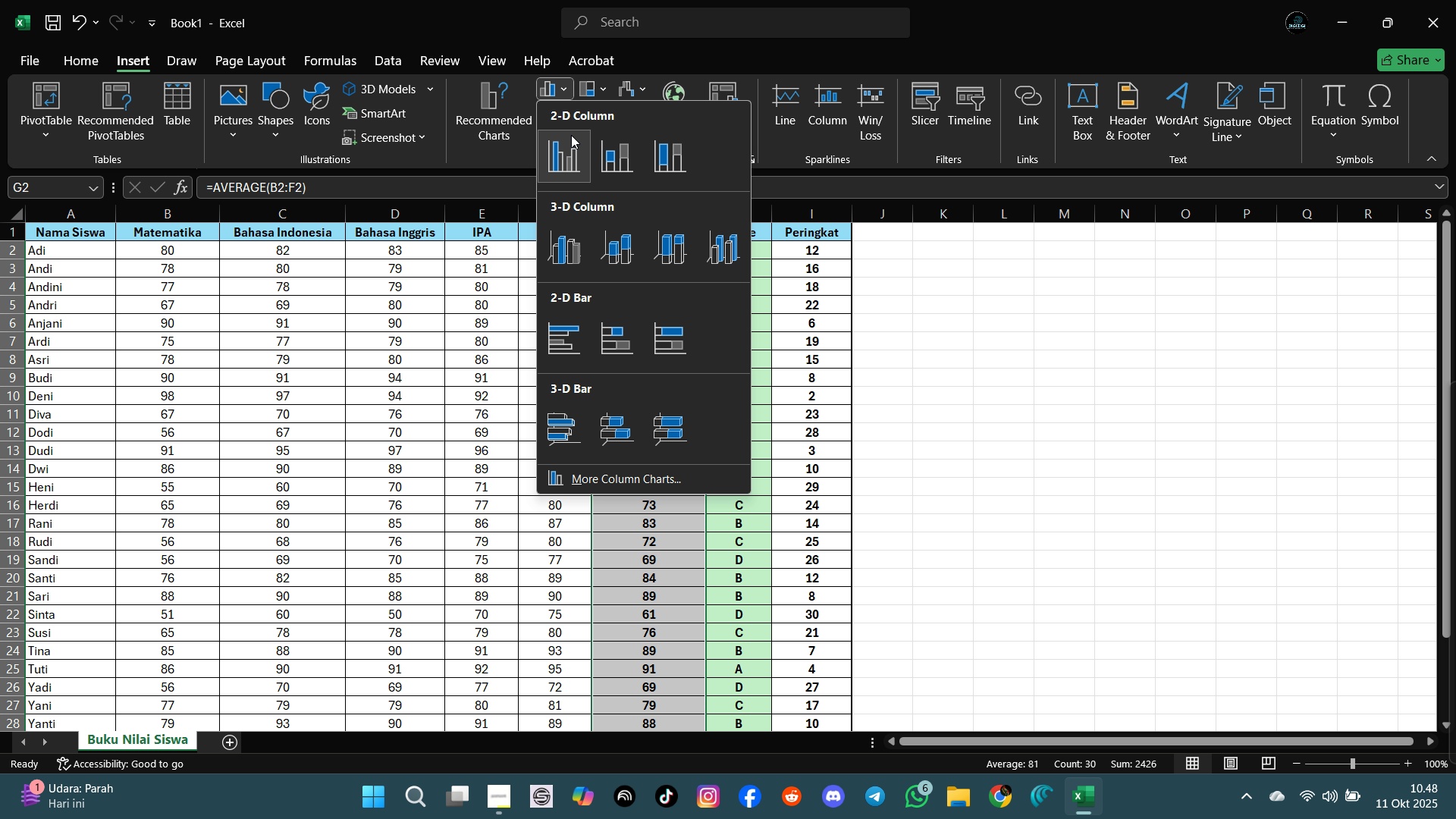 
mouse_move([578, 149])
 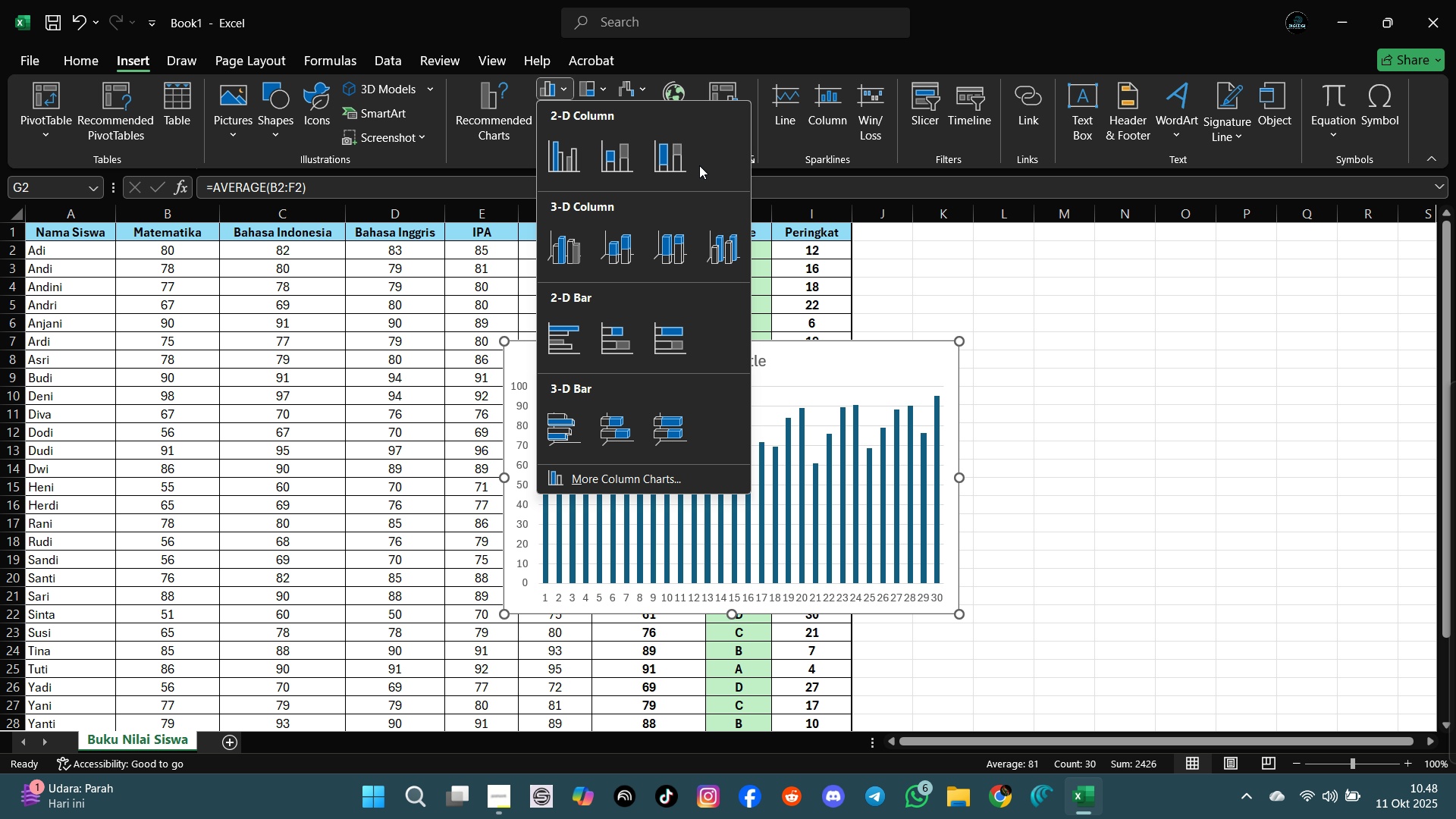 
mouse_move([666, 168])
 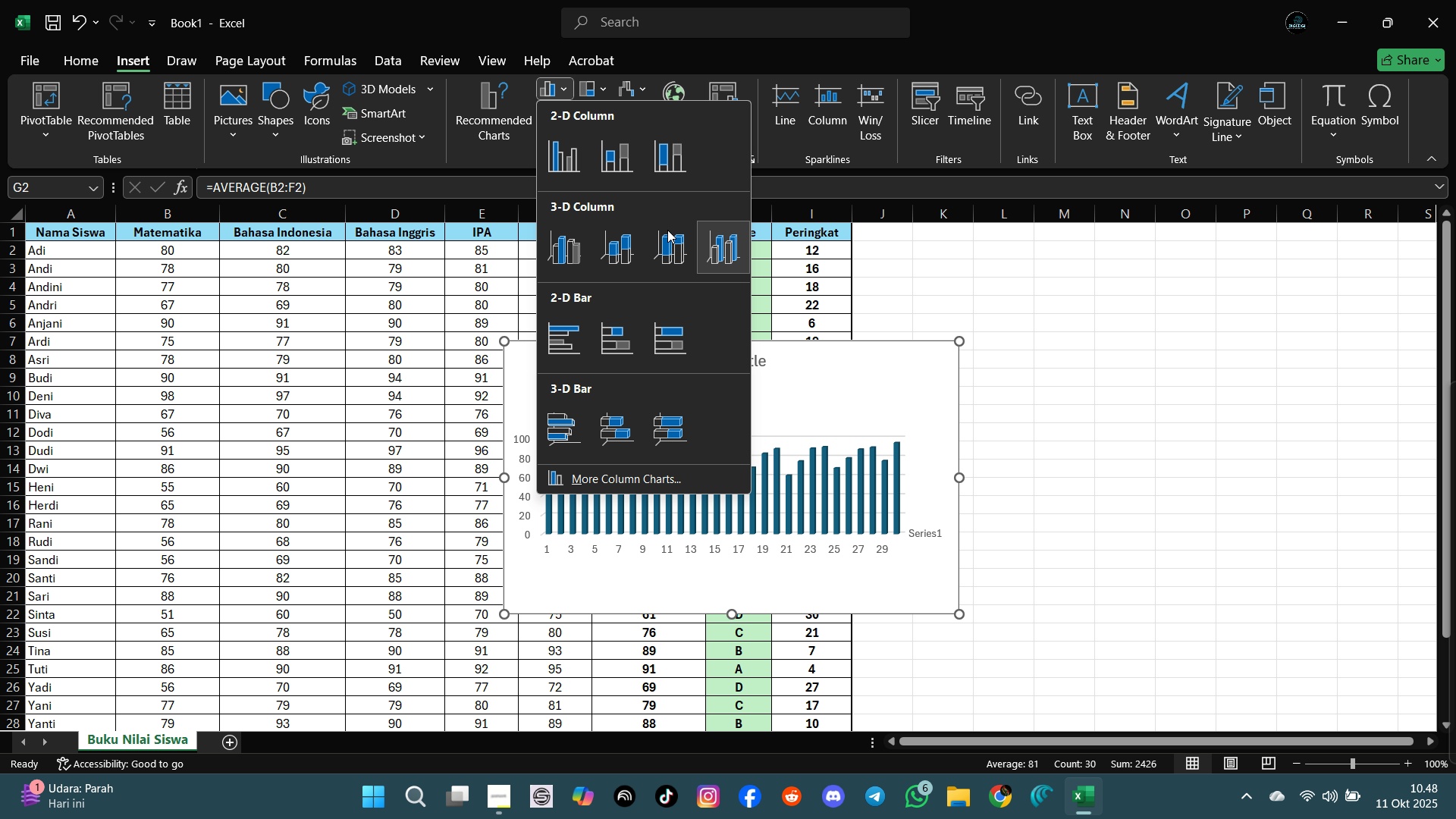 
mouse_move([570, 293])
 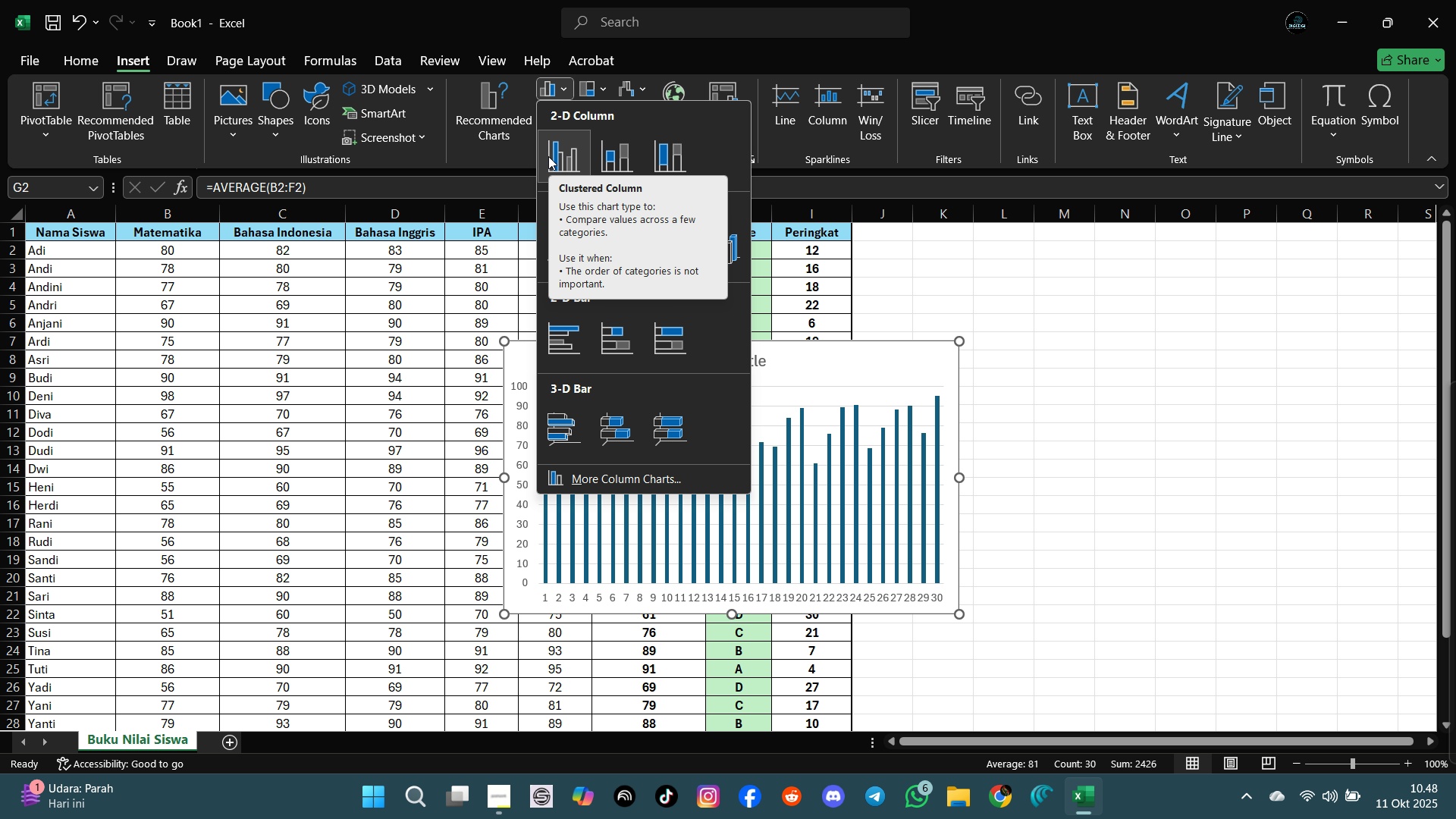 
left_click([548, 156])
 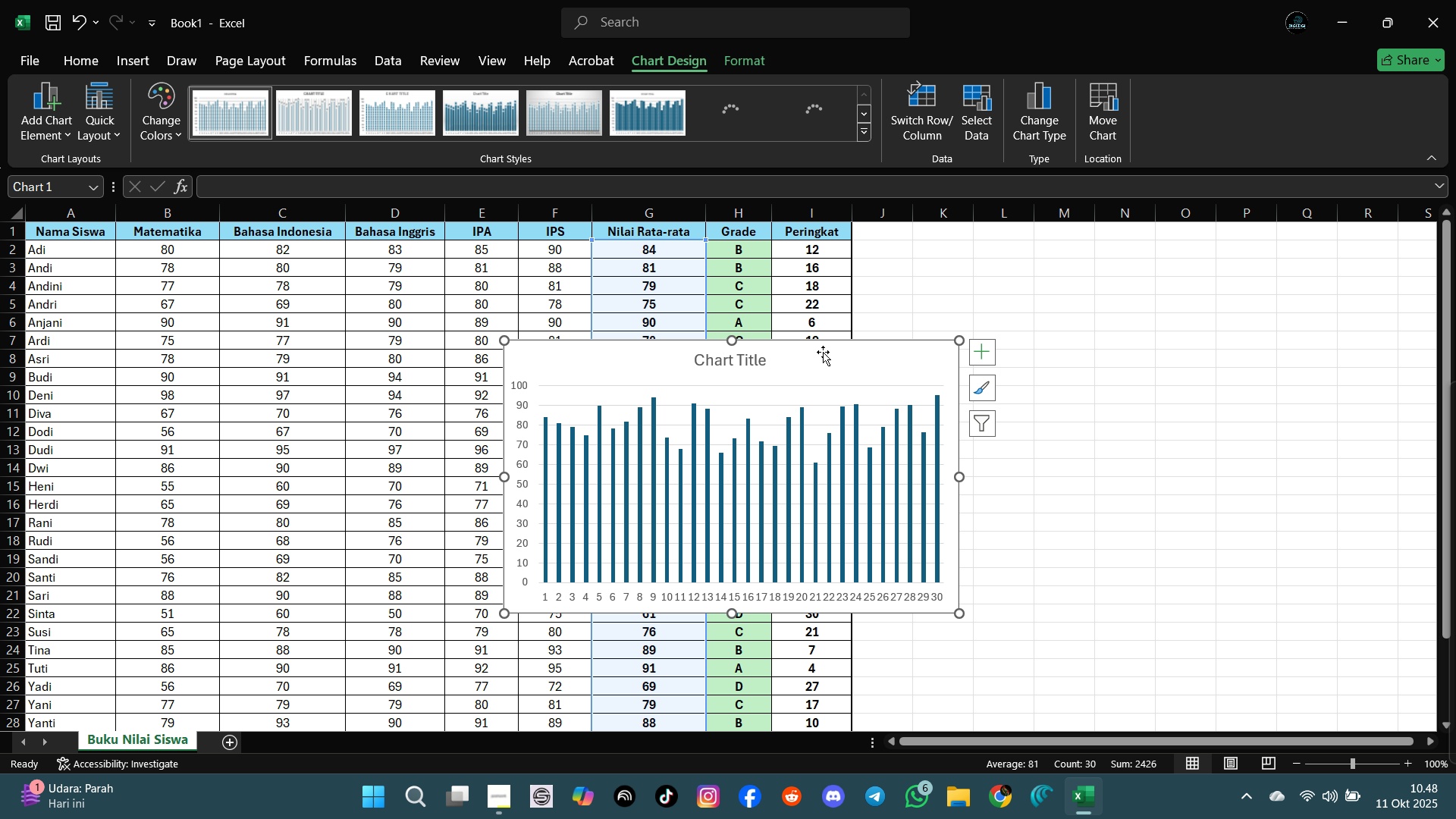 
left_click_drag(start_coordinate=[821, 356], to_coordinate=[1178, 245])
 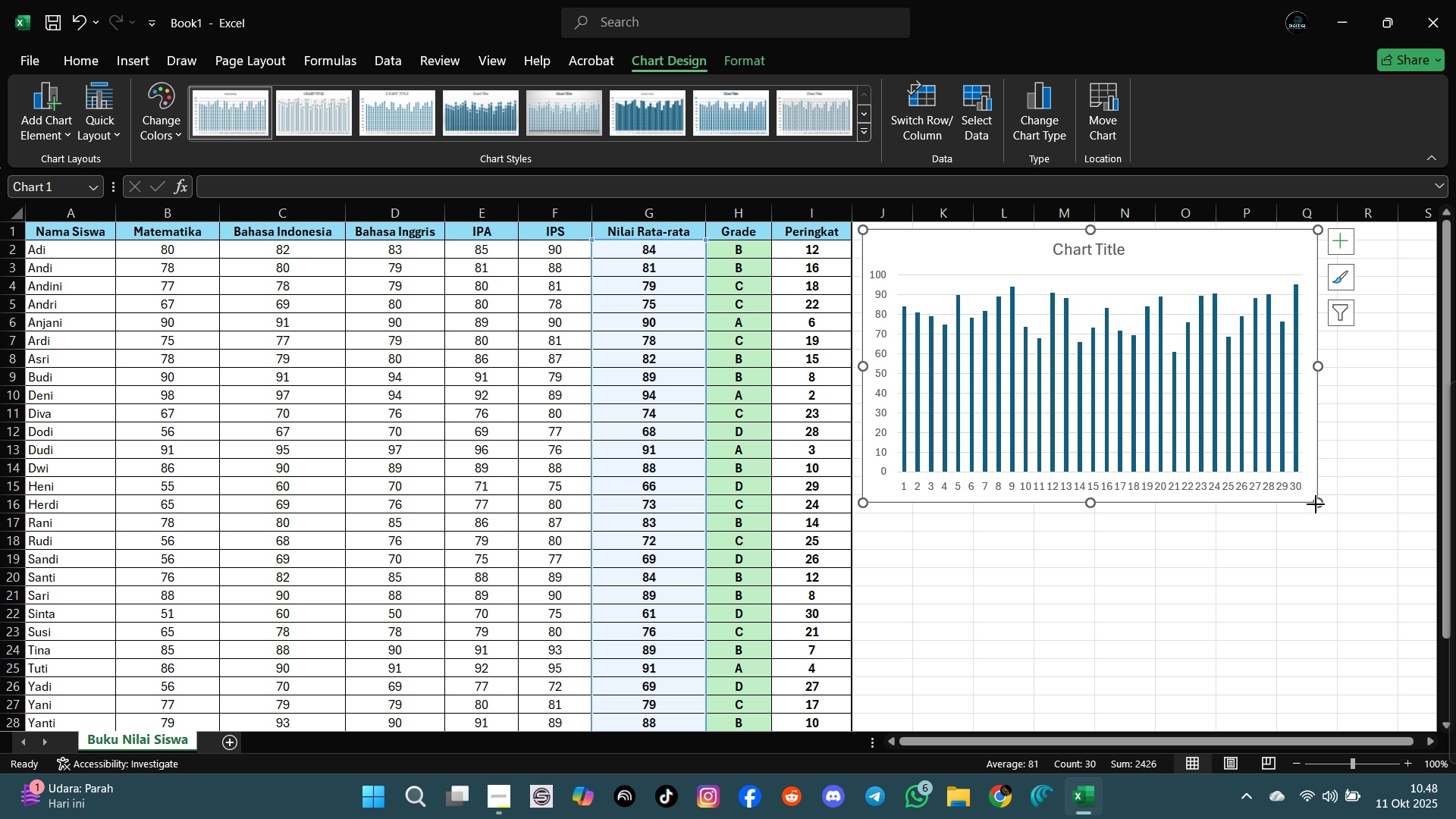 
left_click_drag(start_coordinate=[1316, 504], to_coordinate=[1408, 580])
 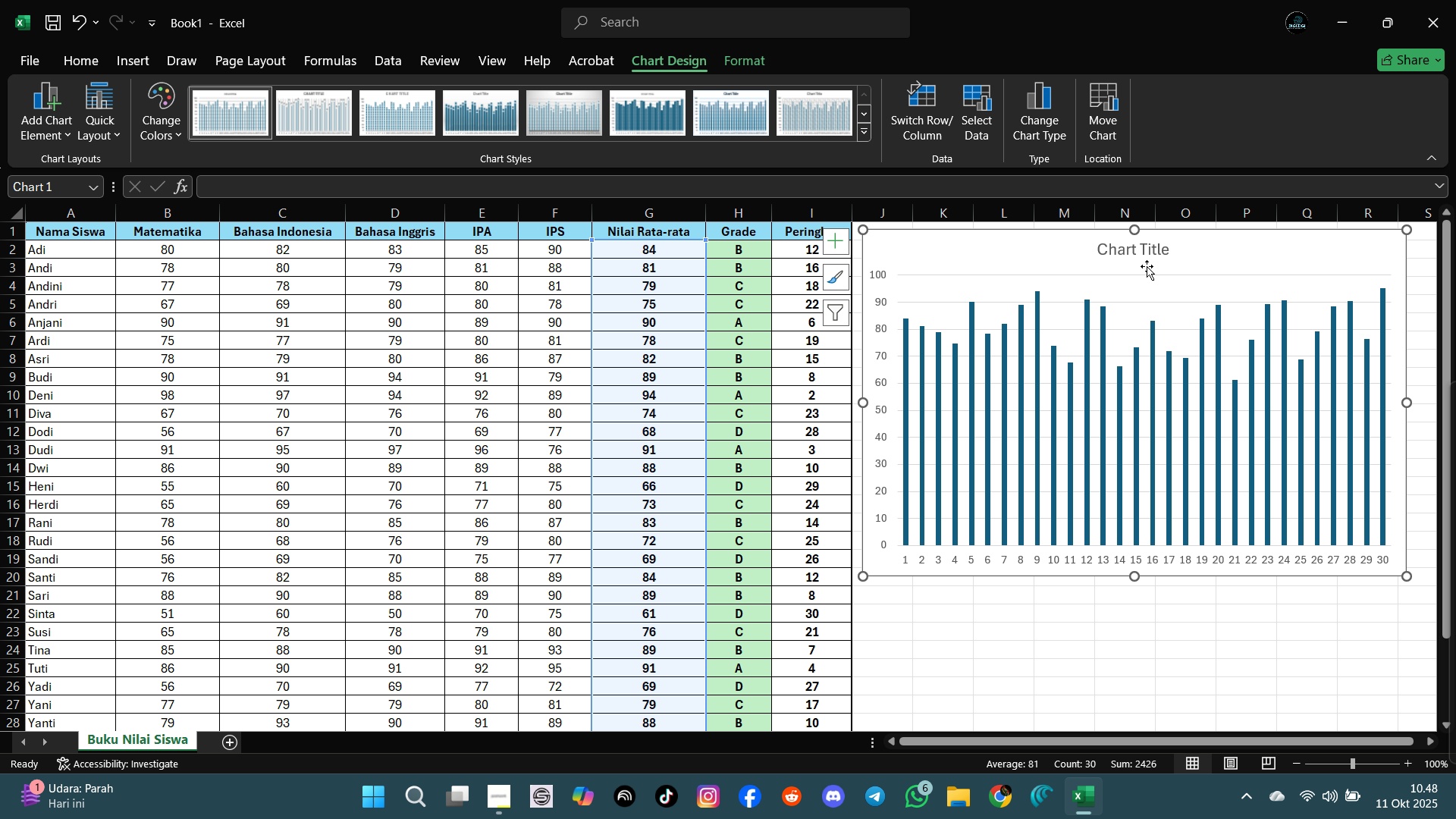 
double_click([1147, 253])
 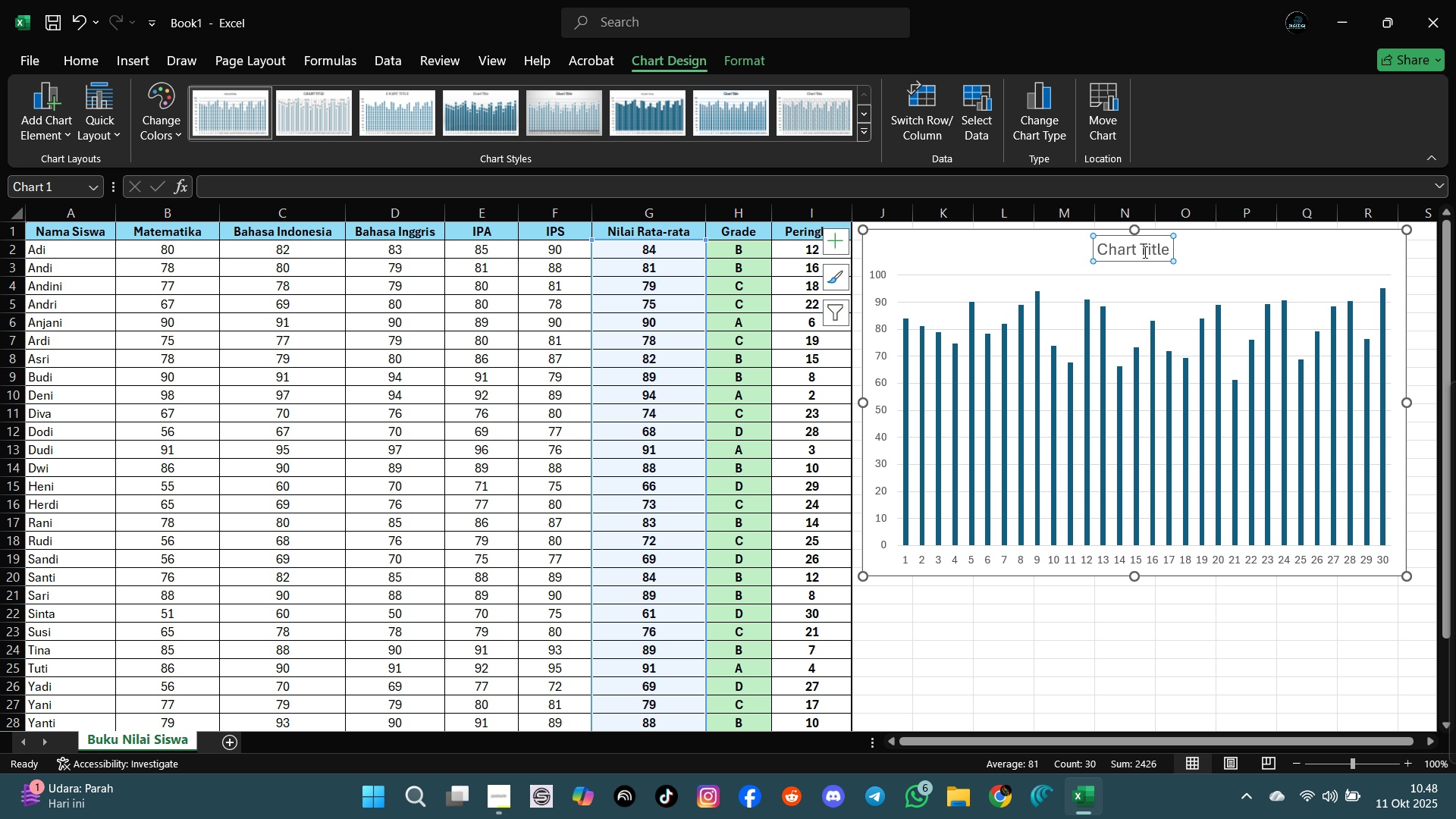 
triple_click([1147, 253])
 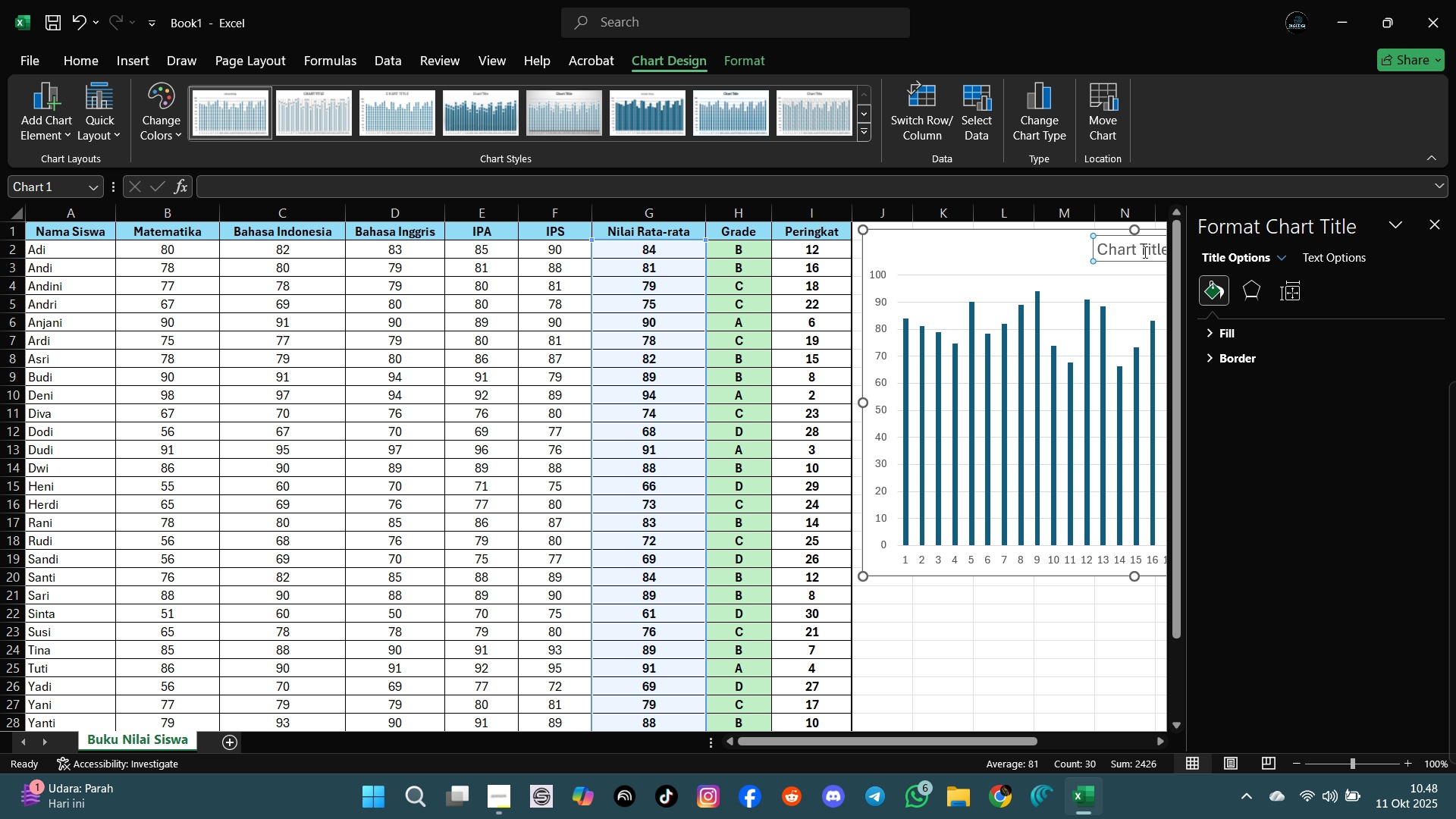 
triple_click([1144, 252])
 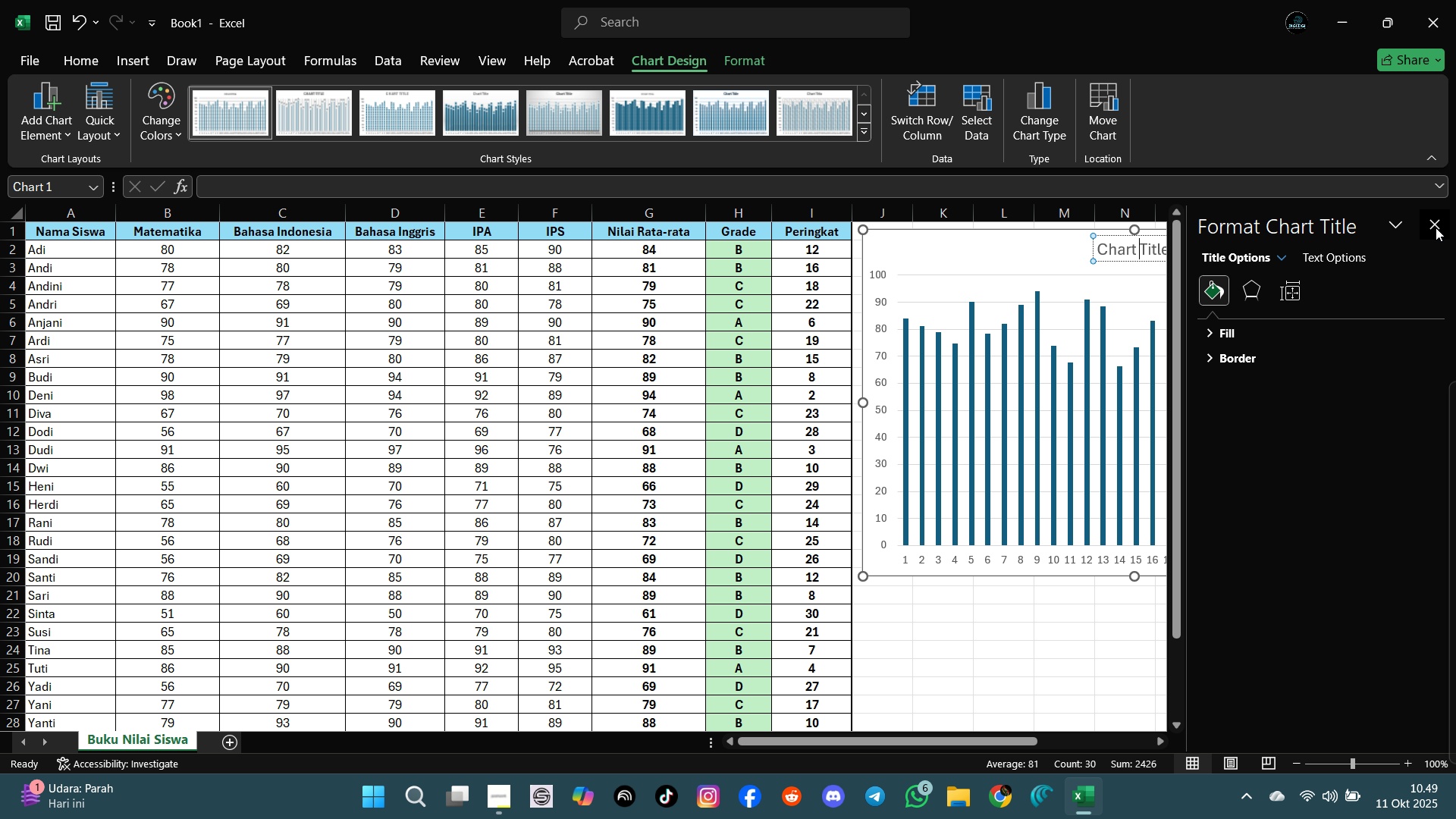 
left_click([1436, 228])
 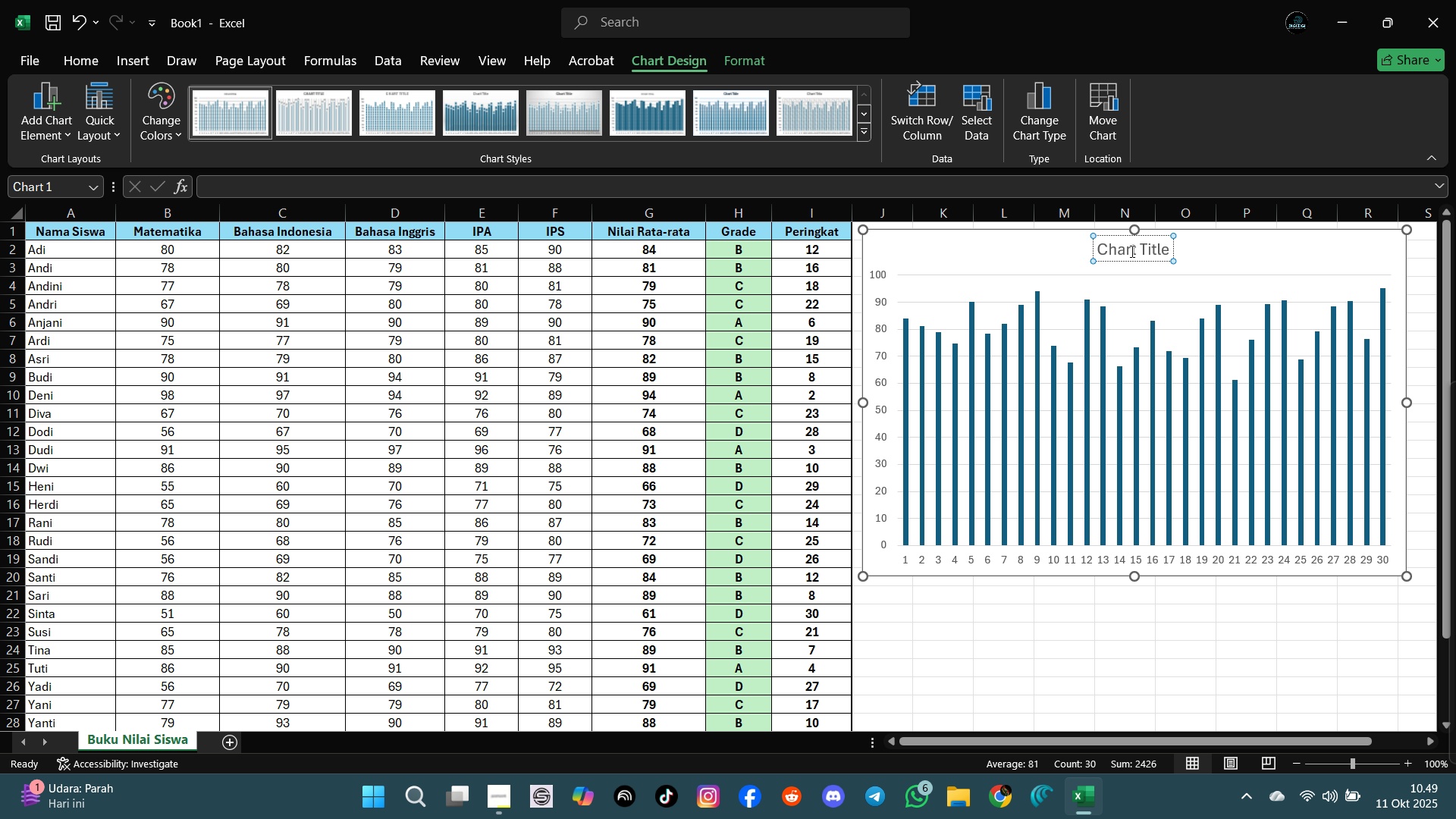 
double_click([1131, 251])
 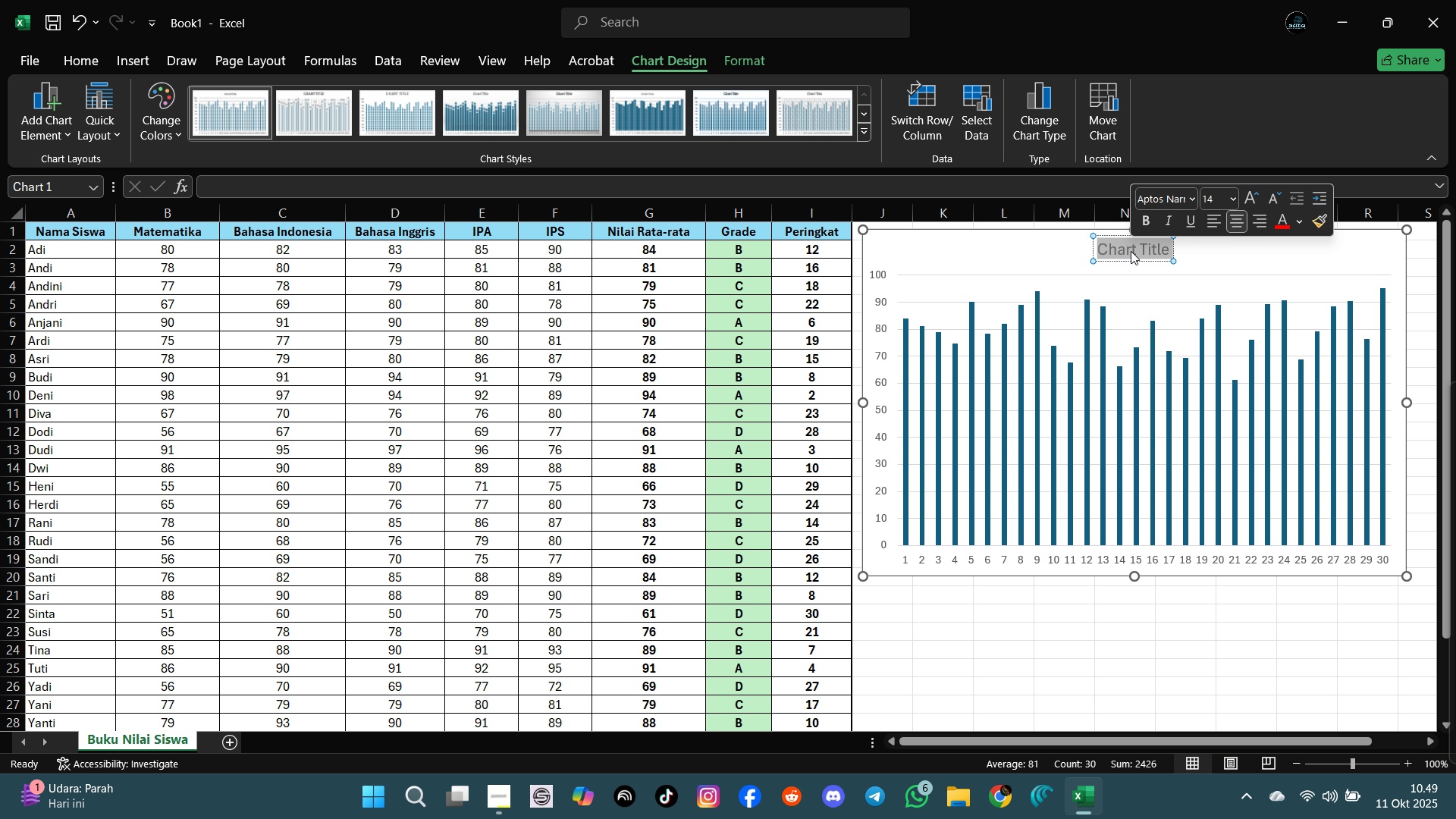 
triple_click([1131, 251])
 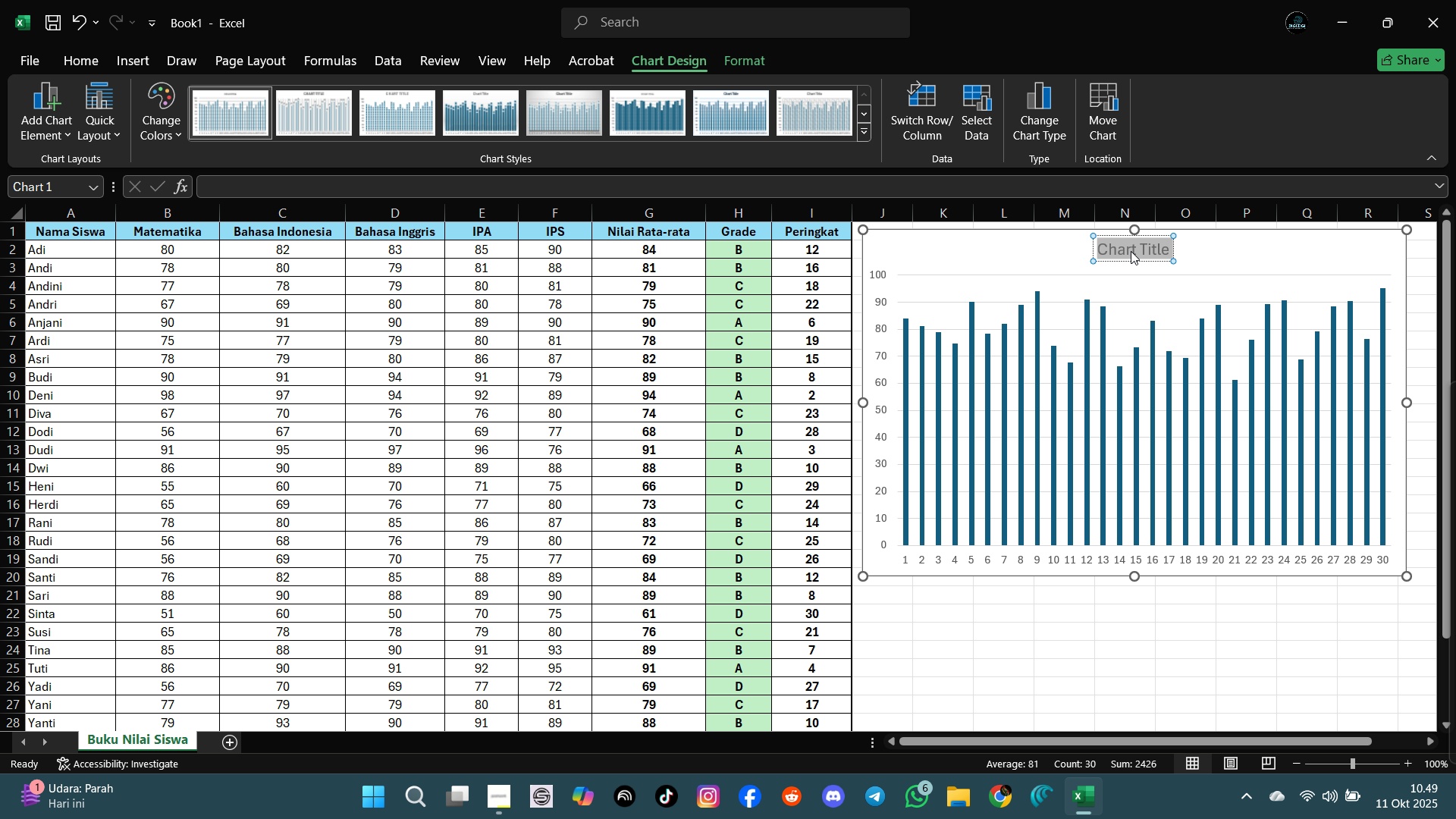 
type(Nilai Rata-rata)
 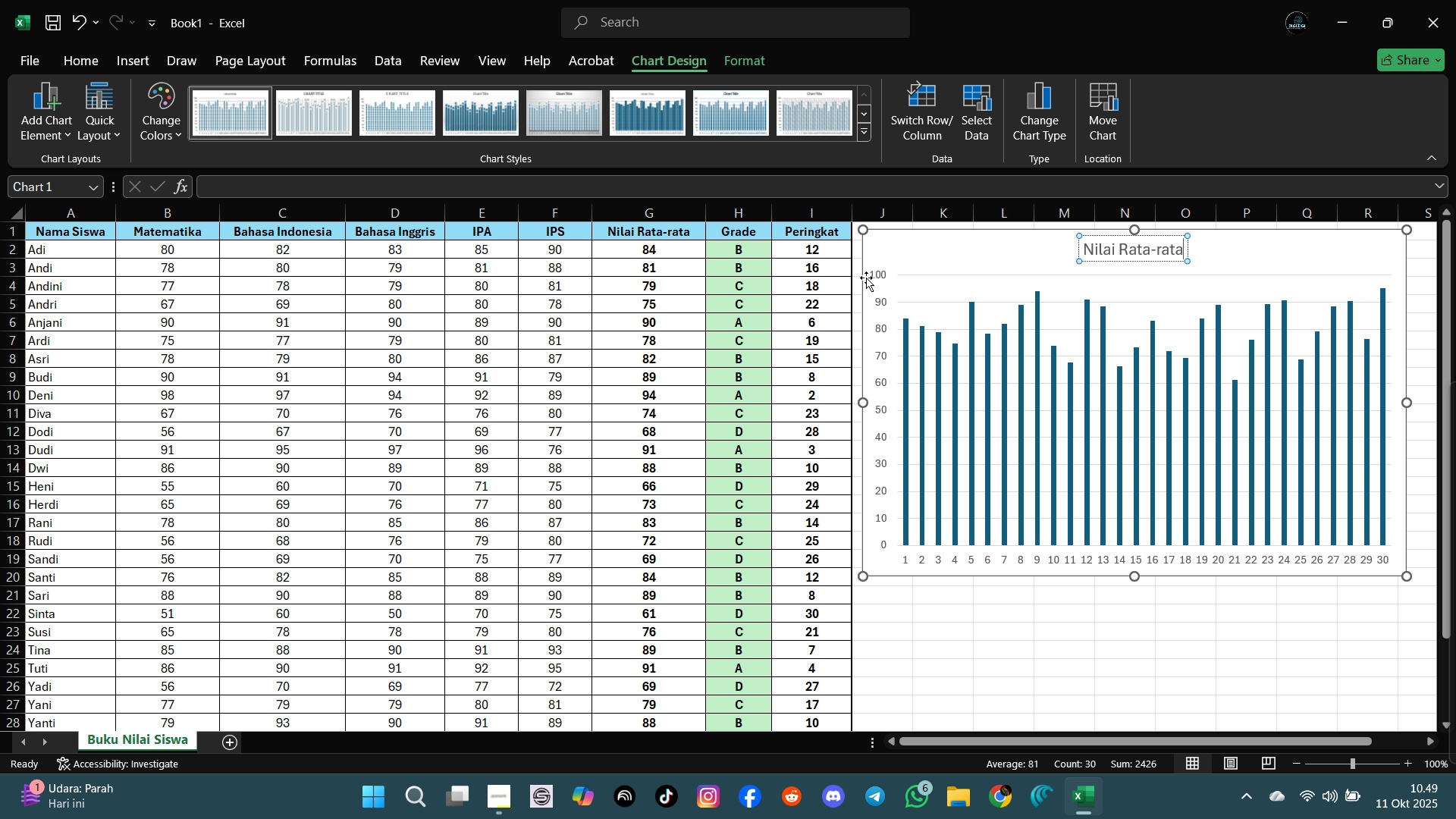 
wait(12.06)
 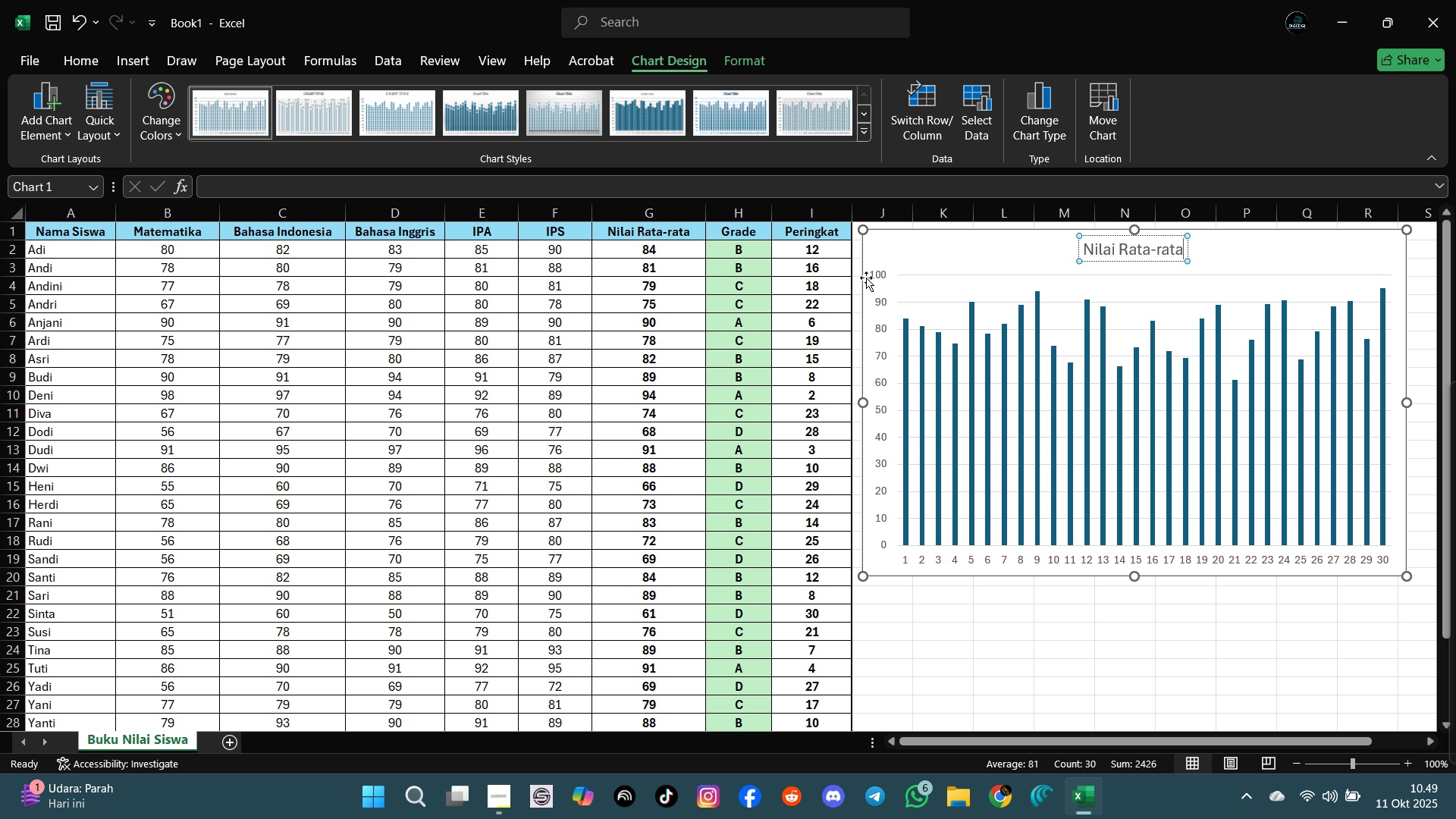 
left_click([1205, 284])
 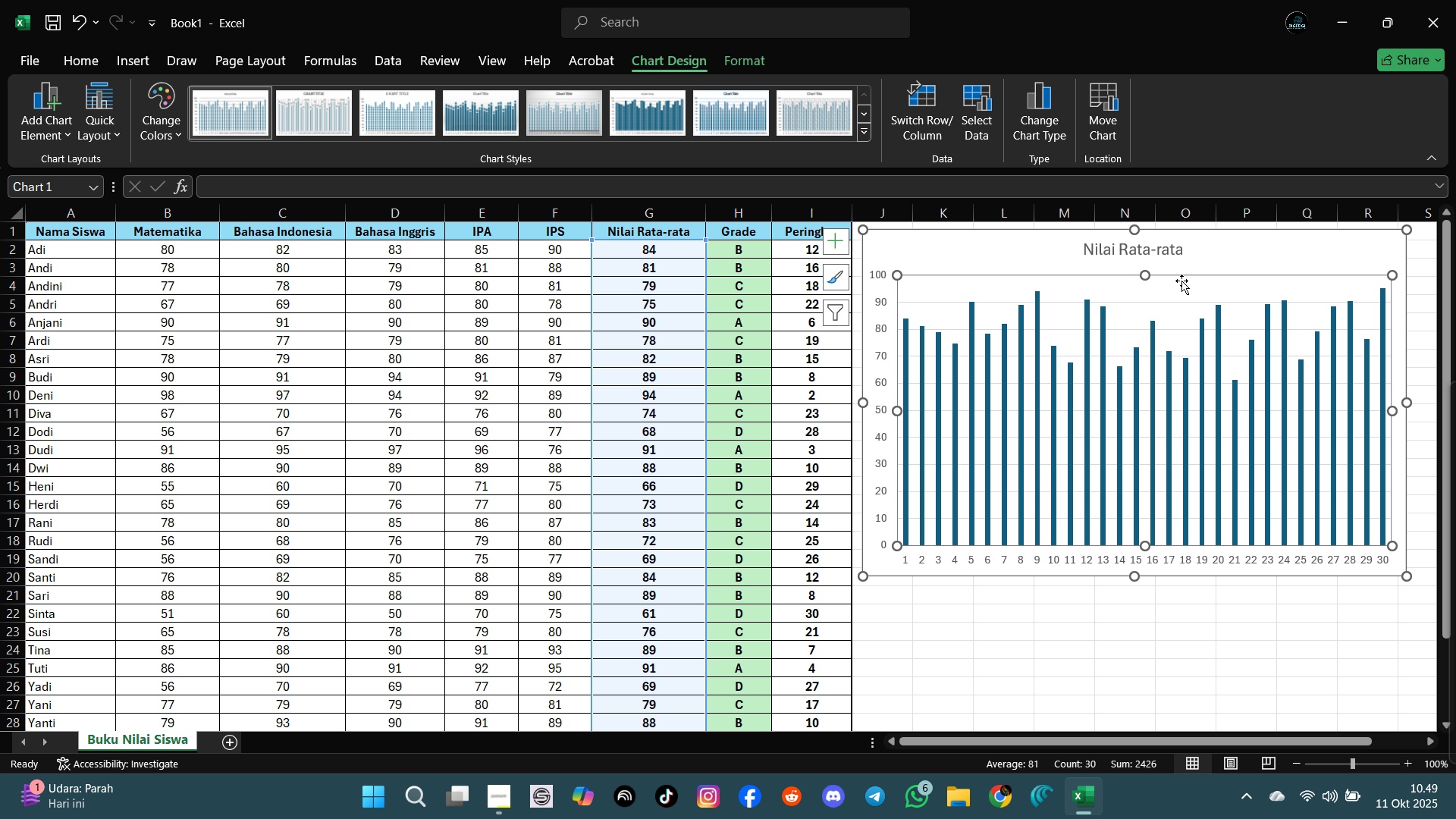 
wait(9.82)
 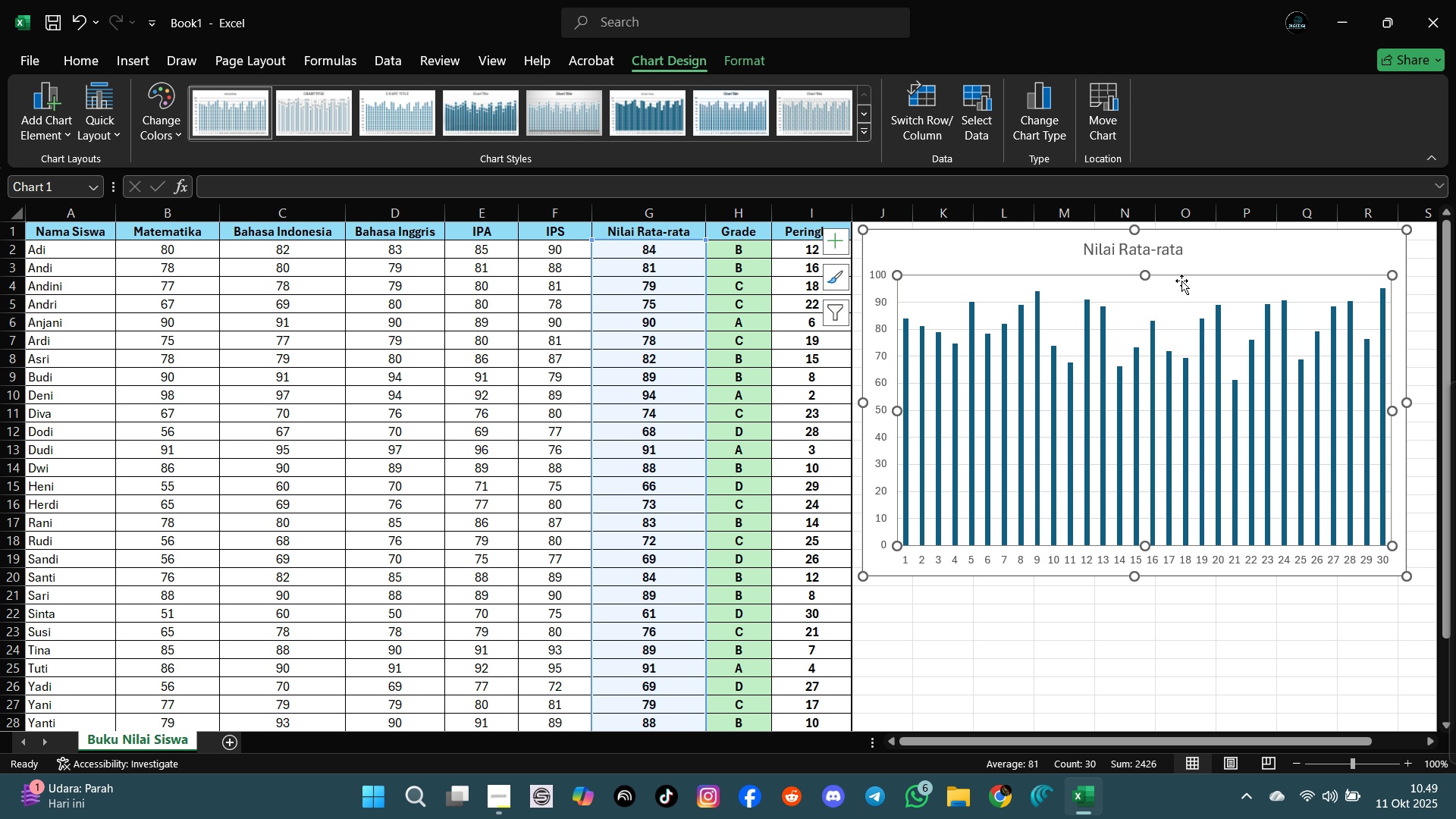 
left_click([1118, 639])
 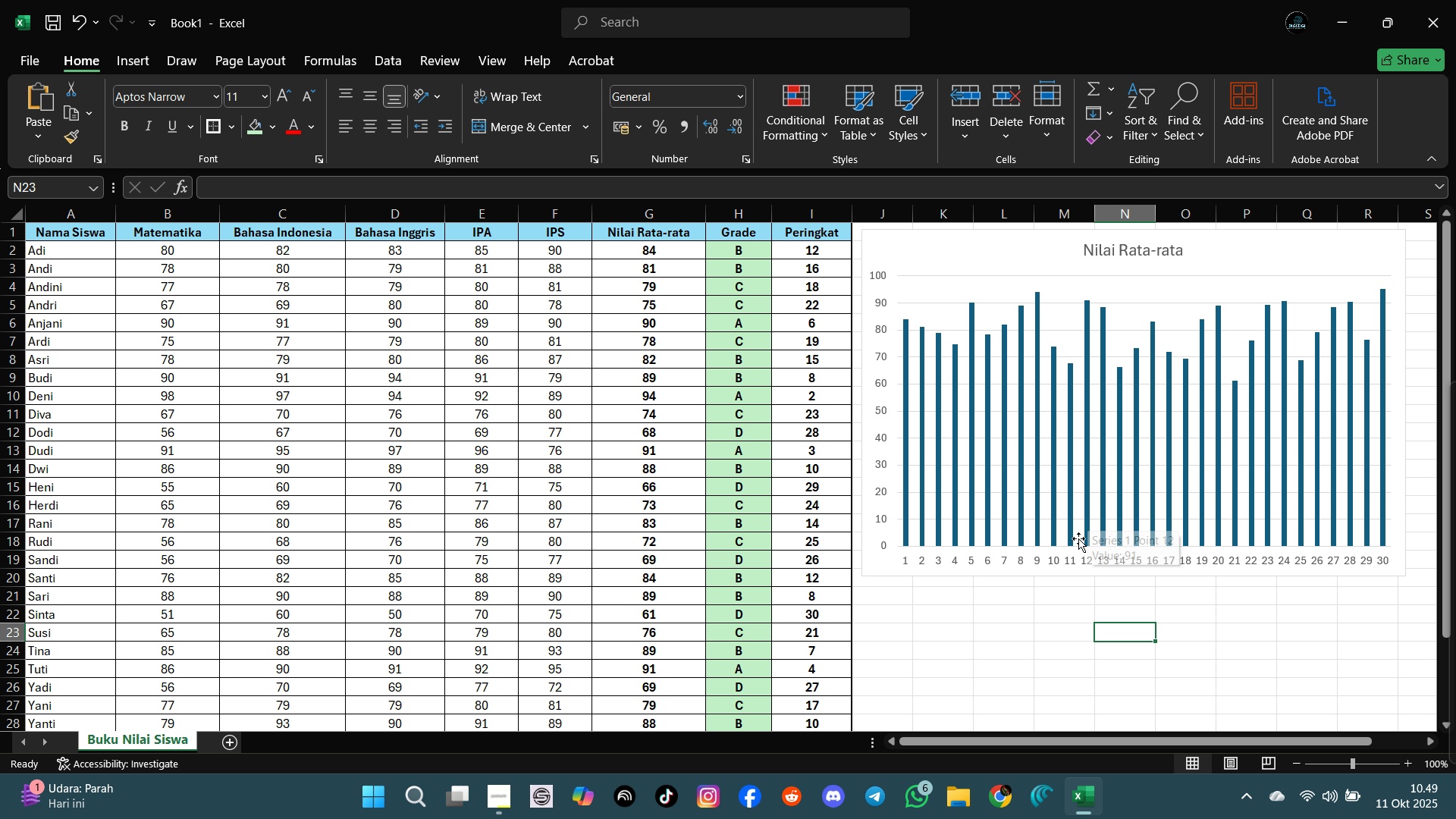 
scroll: coordinate [1076, 512], scroll_direction: down, amount: 2.0
 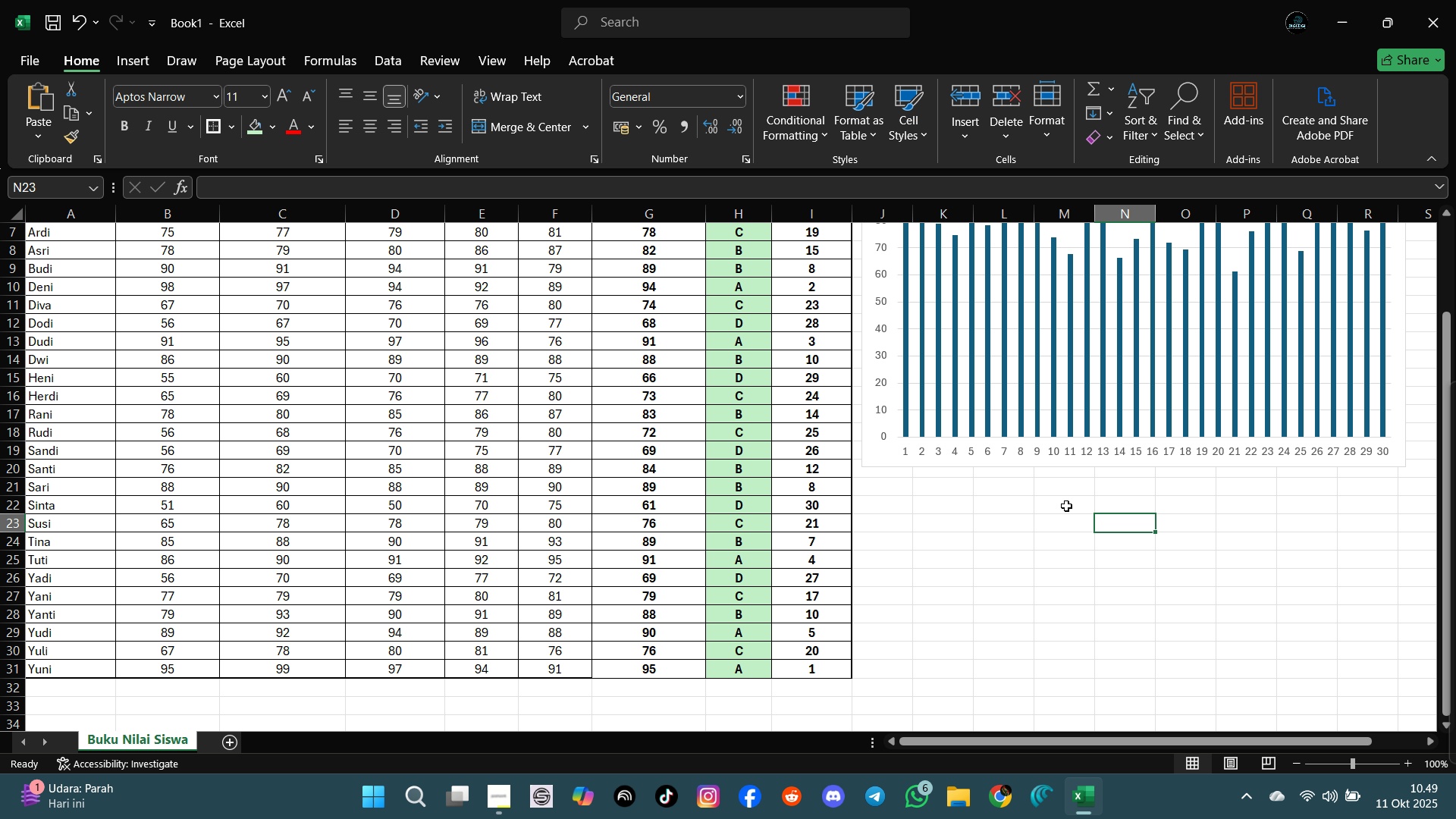 
scroll: coordinate [1066, 501], scroll_direction: up, amount: 2.0
 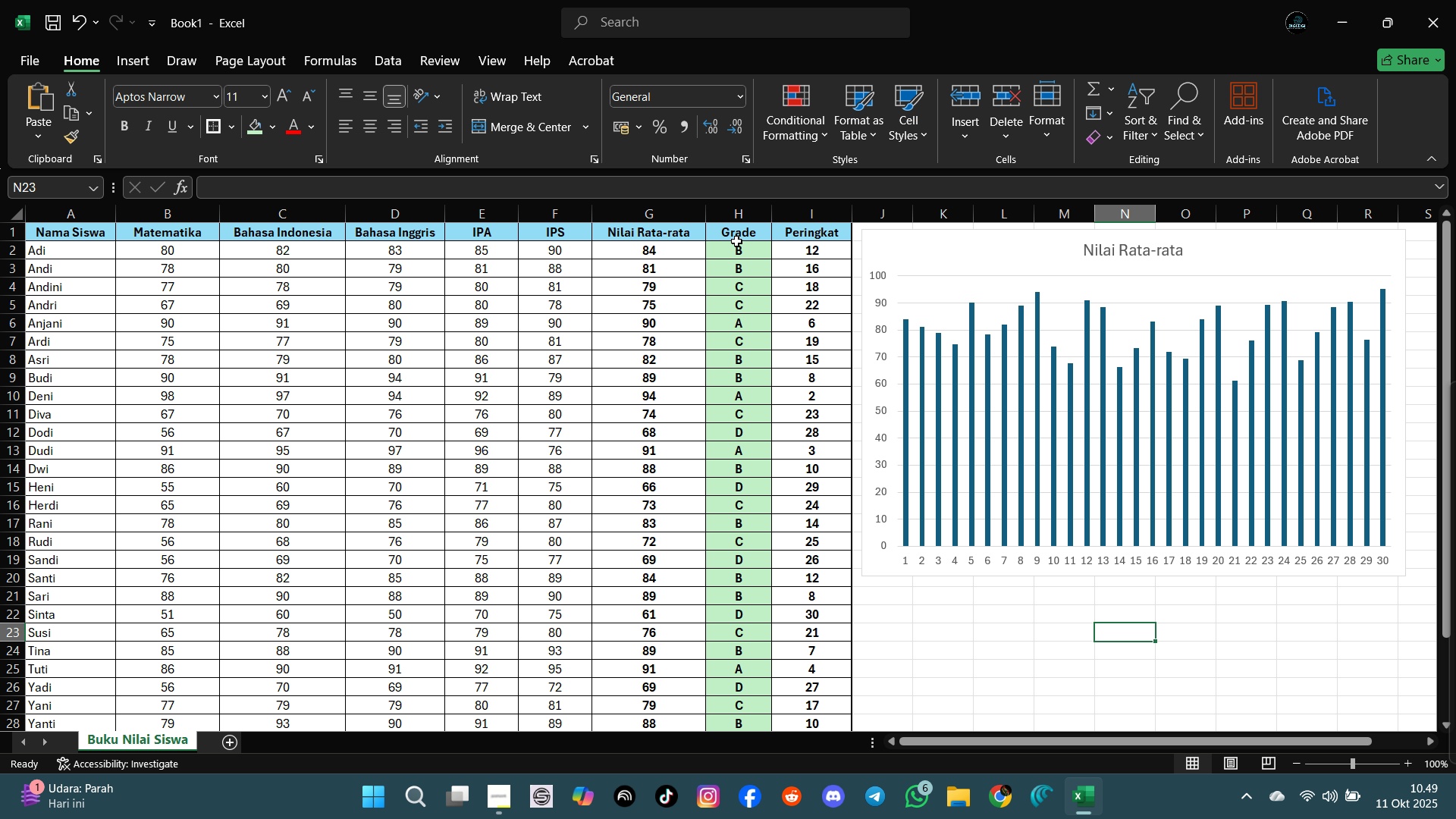 
left_click([737, 249])
 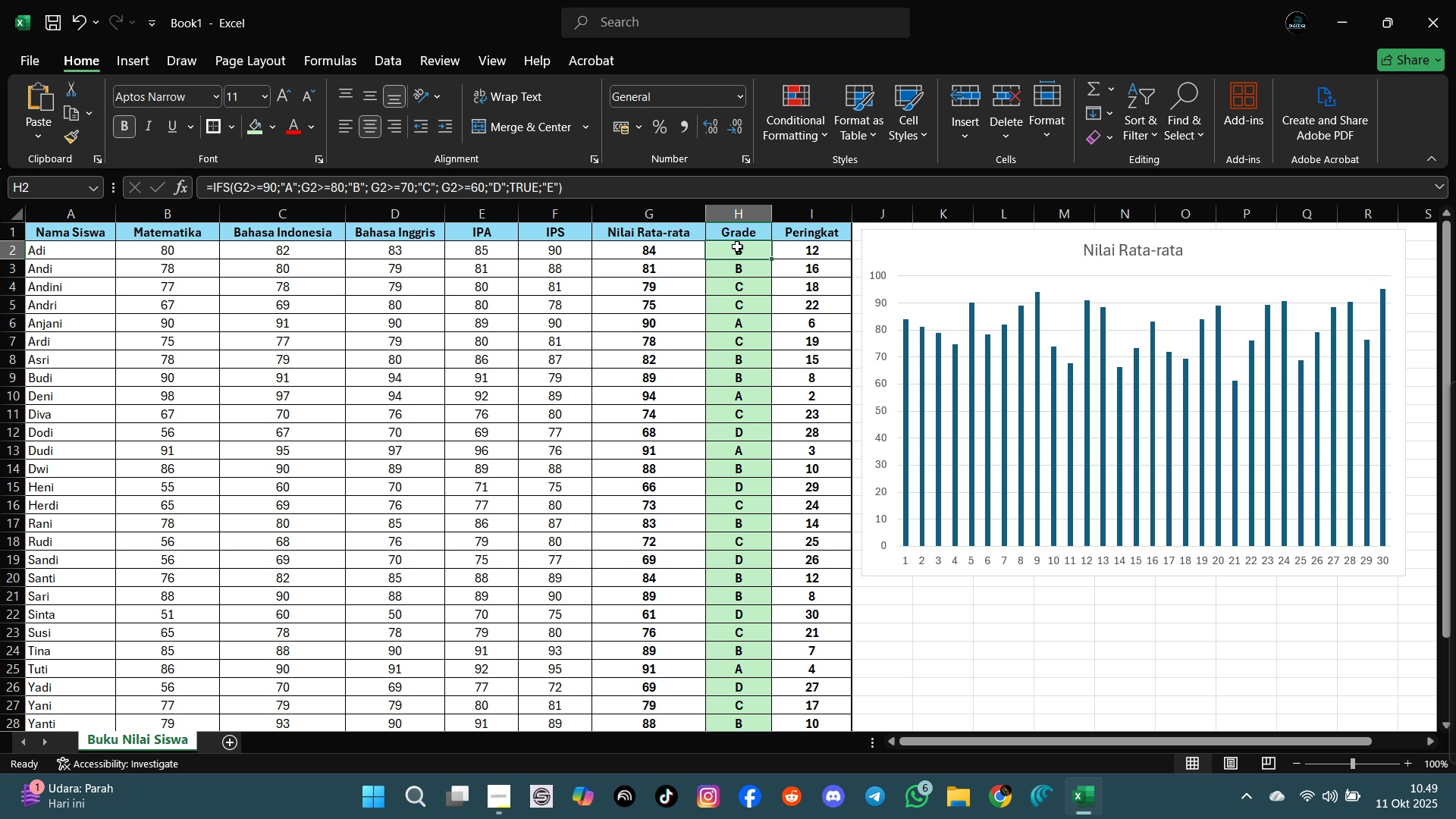 
left_click_drag(start_coordinate=[737, 247], to_coordinate=[754, 692])
 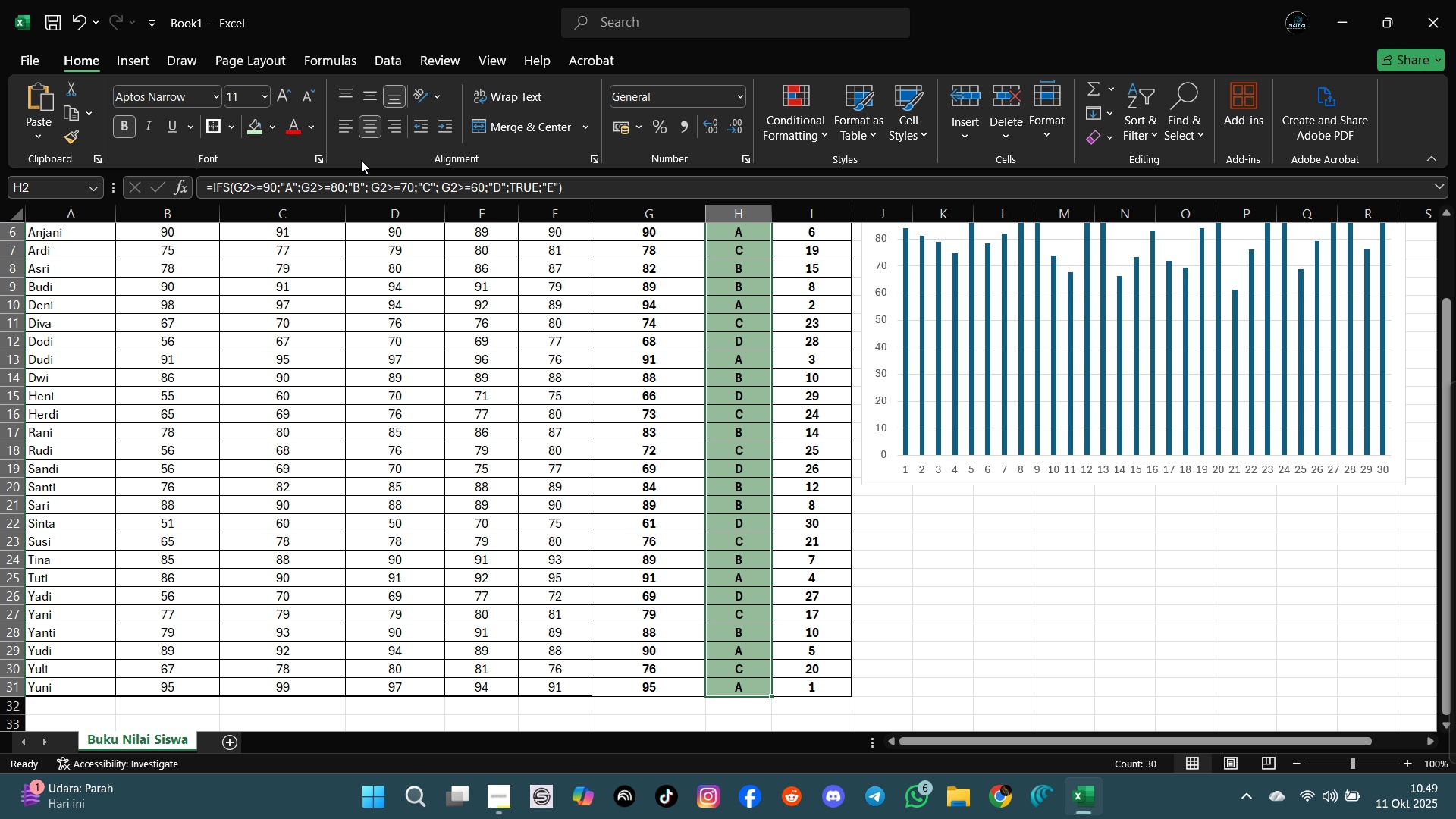 
mouse_move([165, 49])
 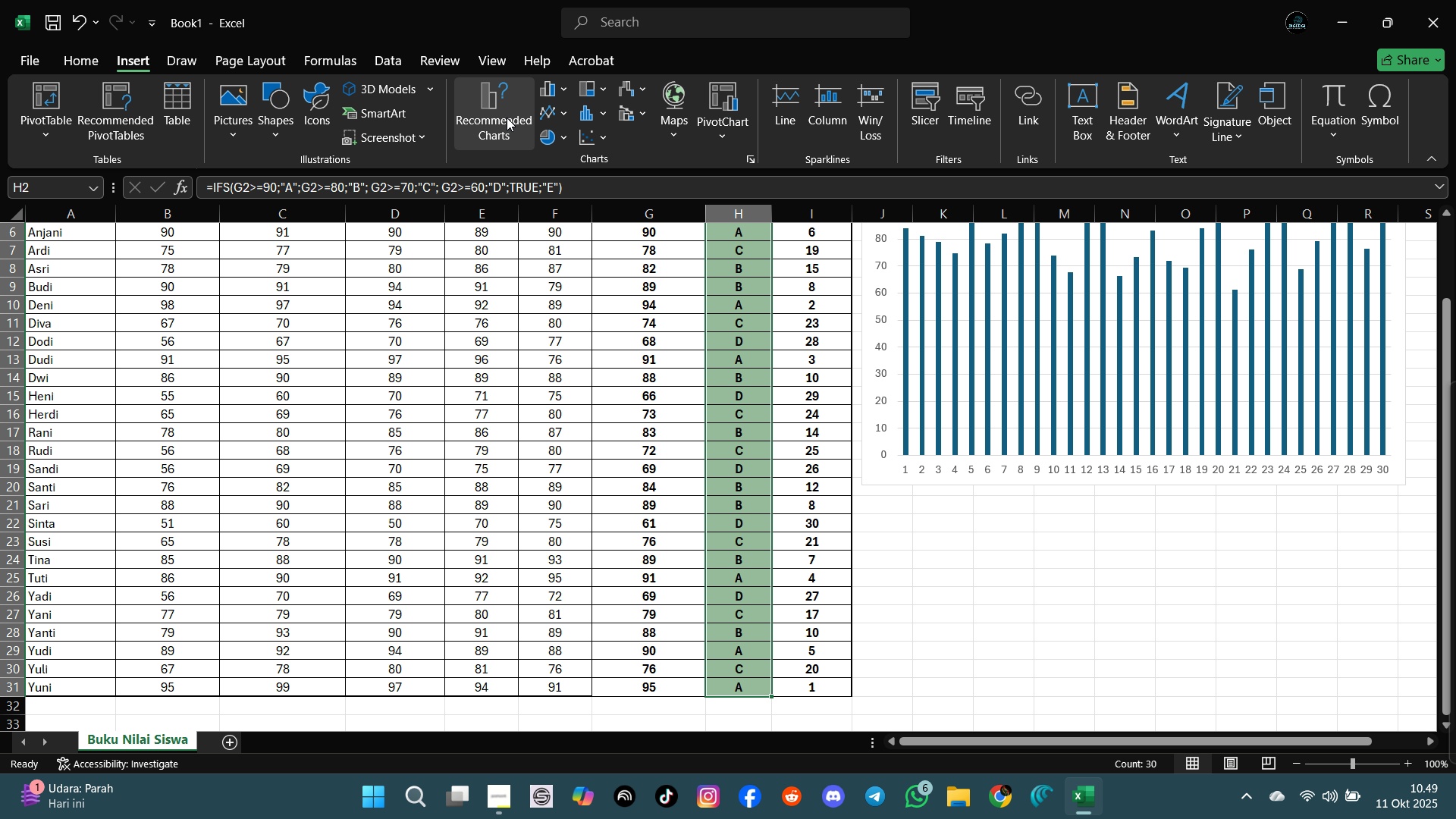 
left_click([561, 92])
 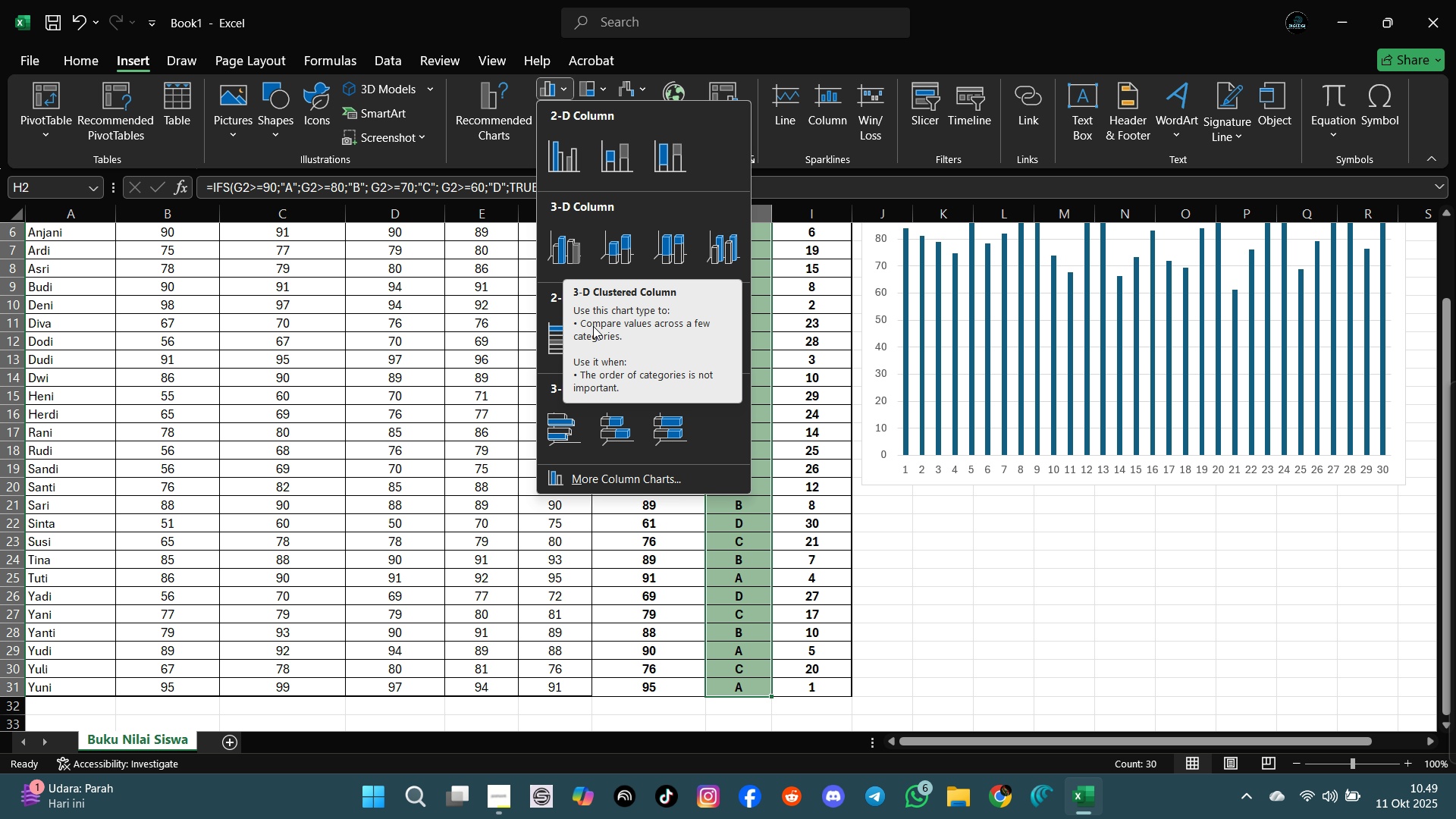 
wait(7.83)
 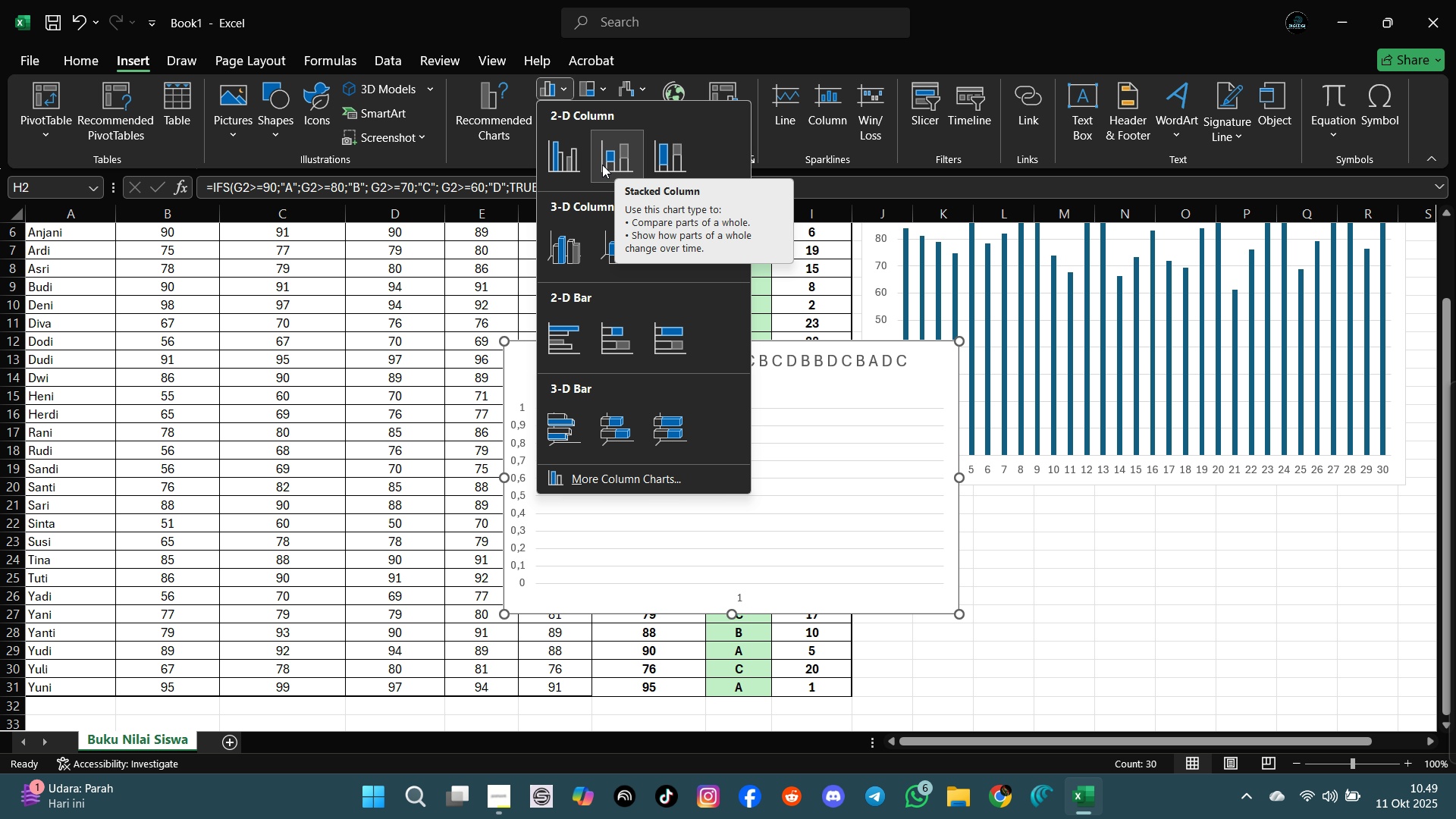 
mouse_move([591, 434])
 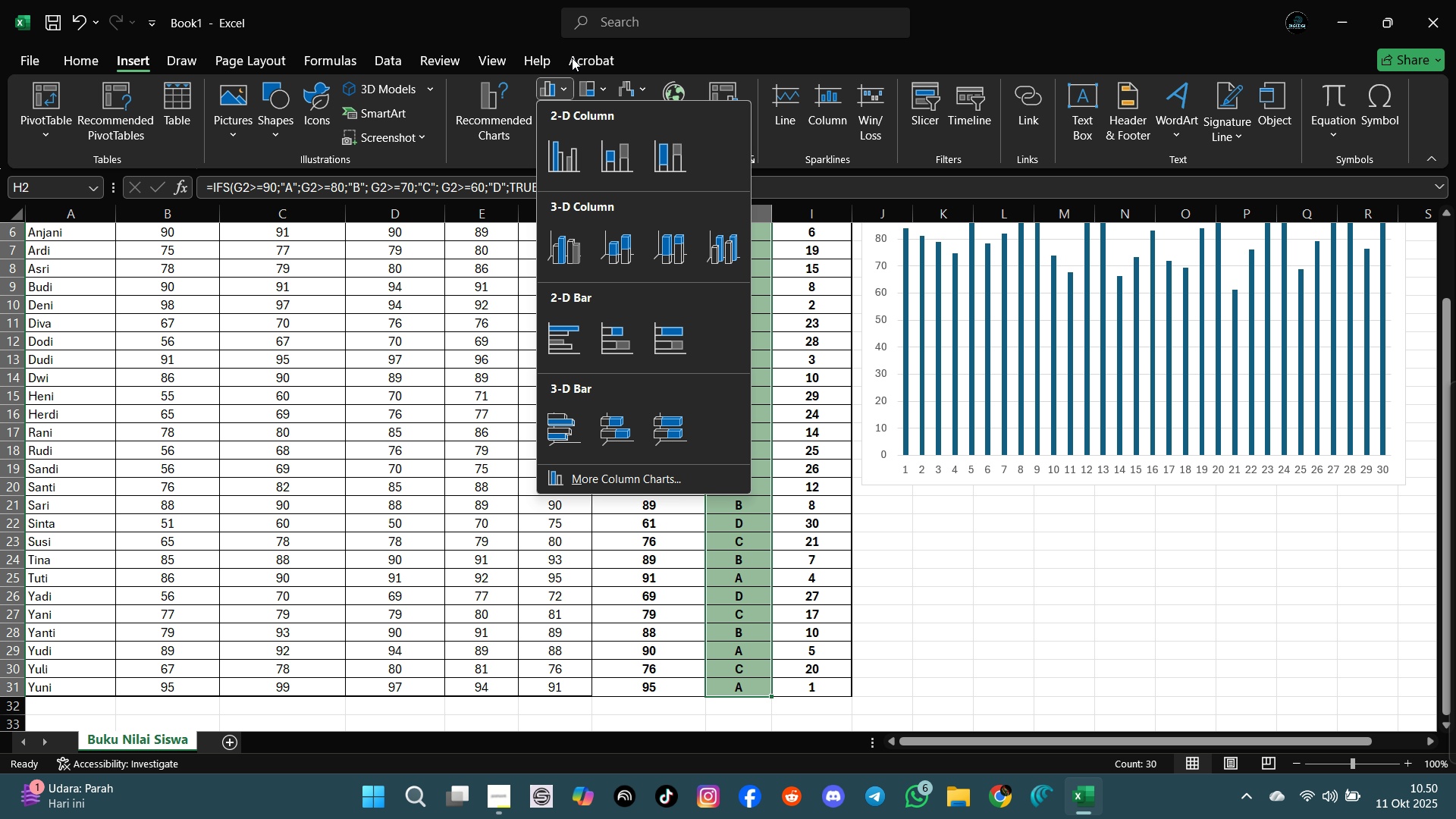 
left_click([657, 52])
 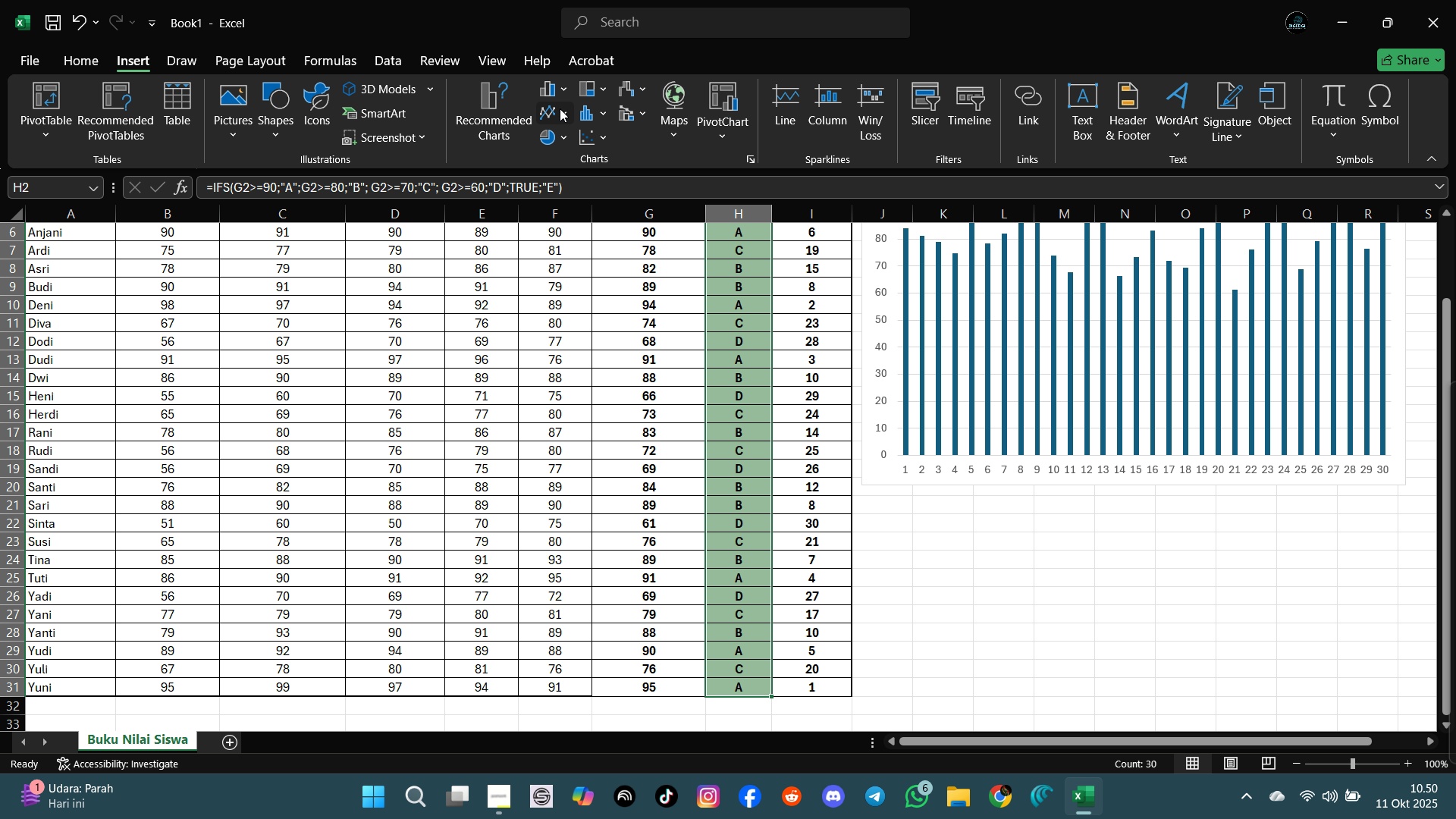 
left_click([560, 108])
 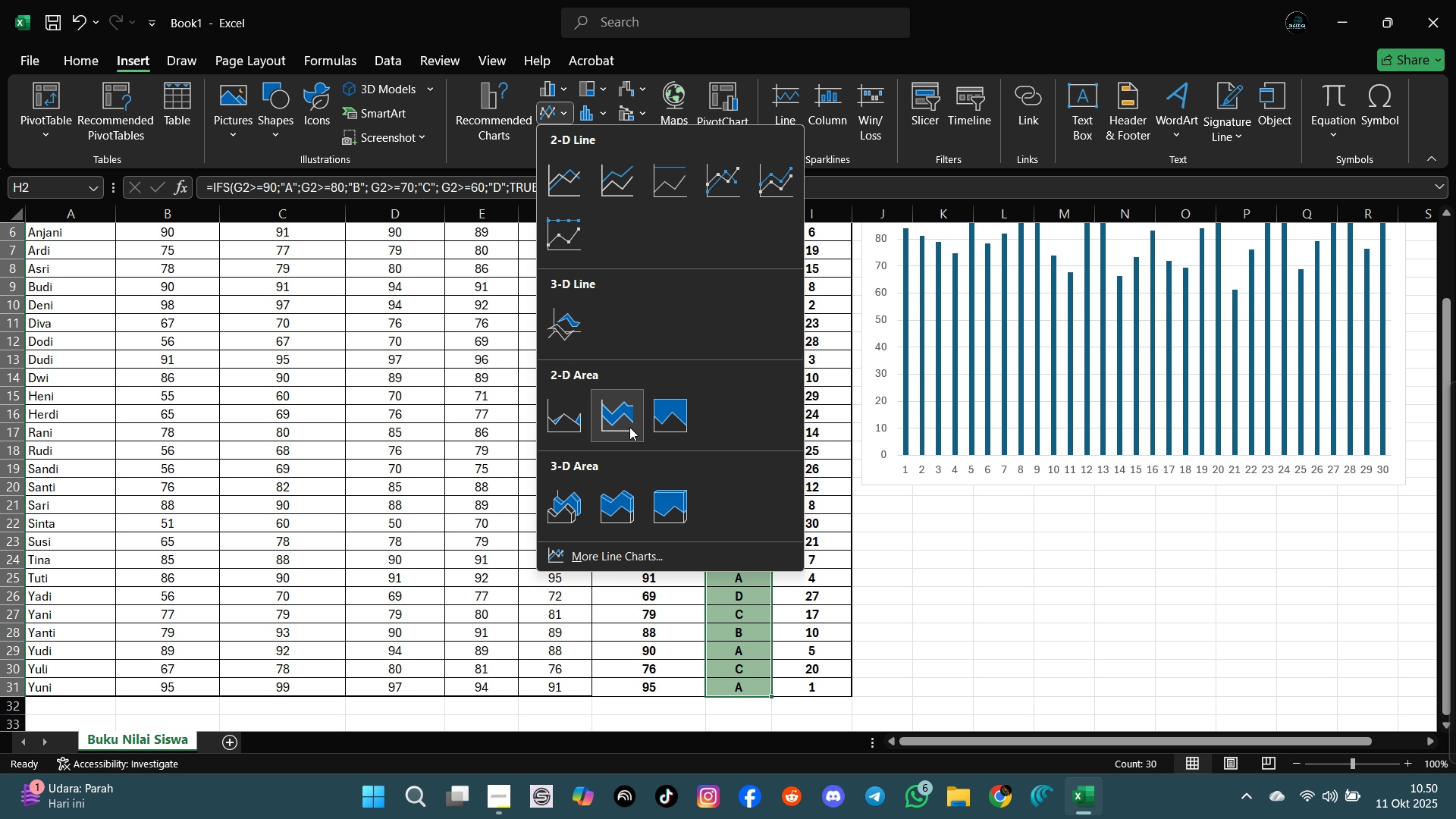 
mouse_move([677, 412])
 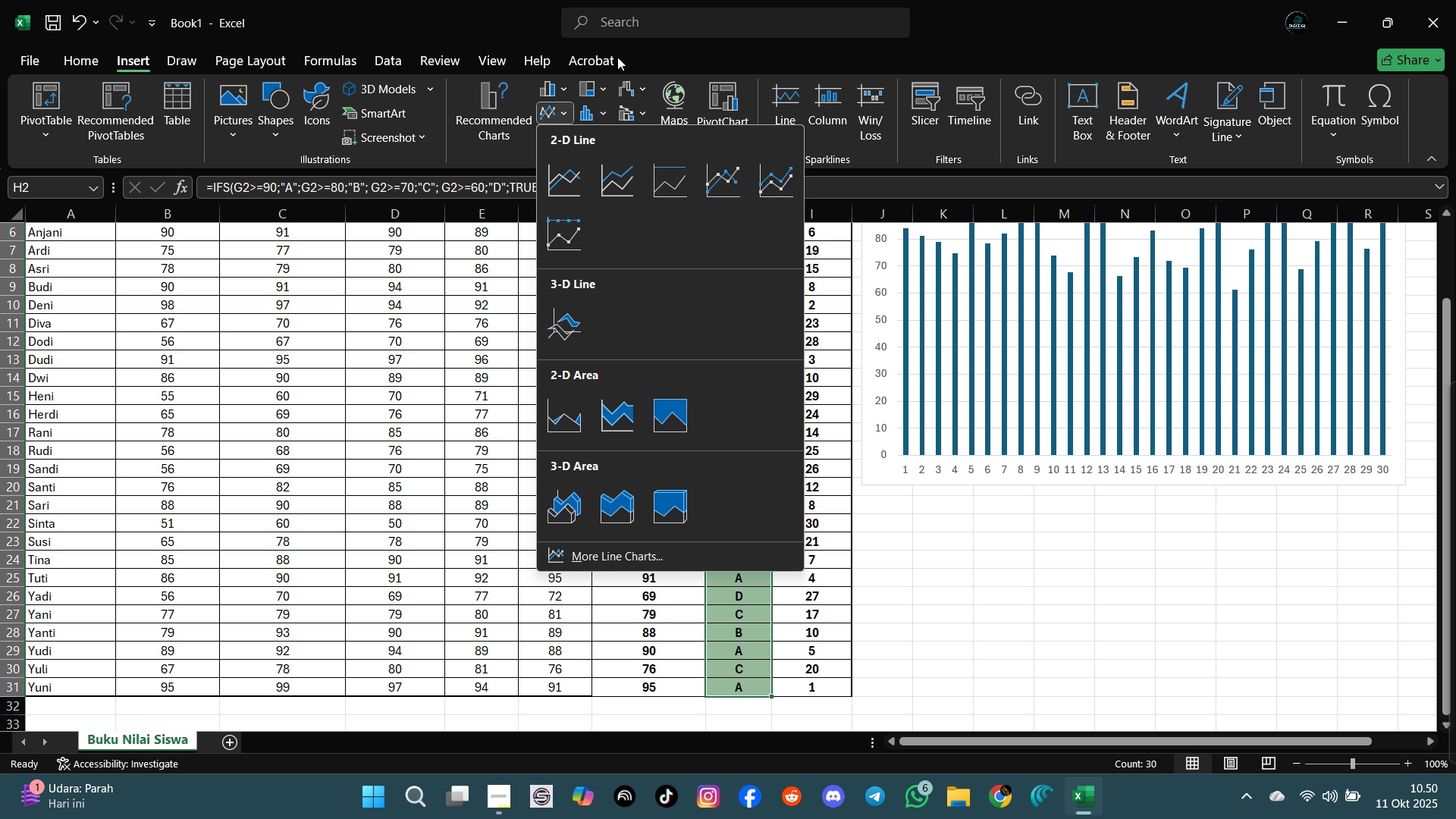 
left_click([649, 56])
 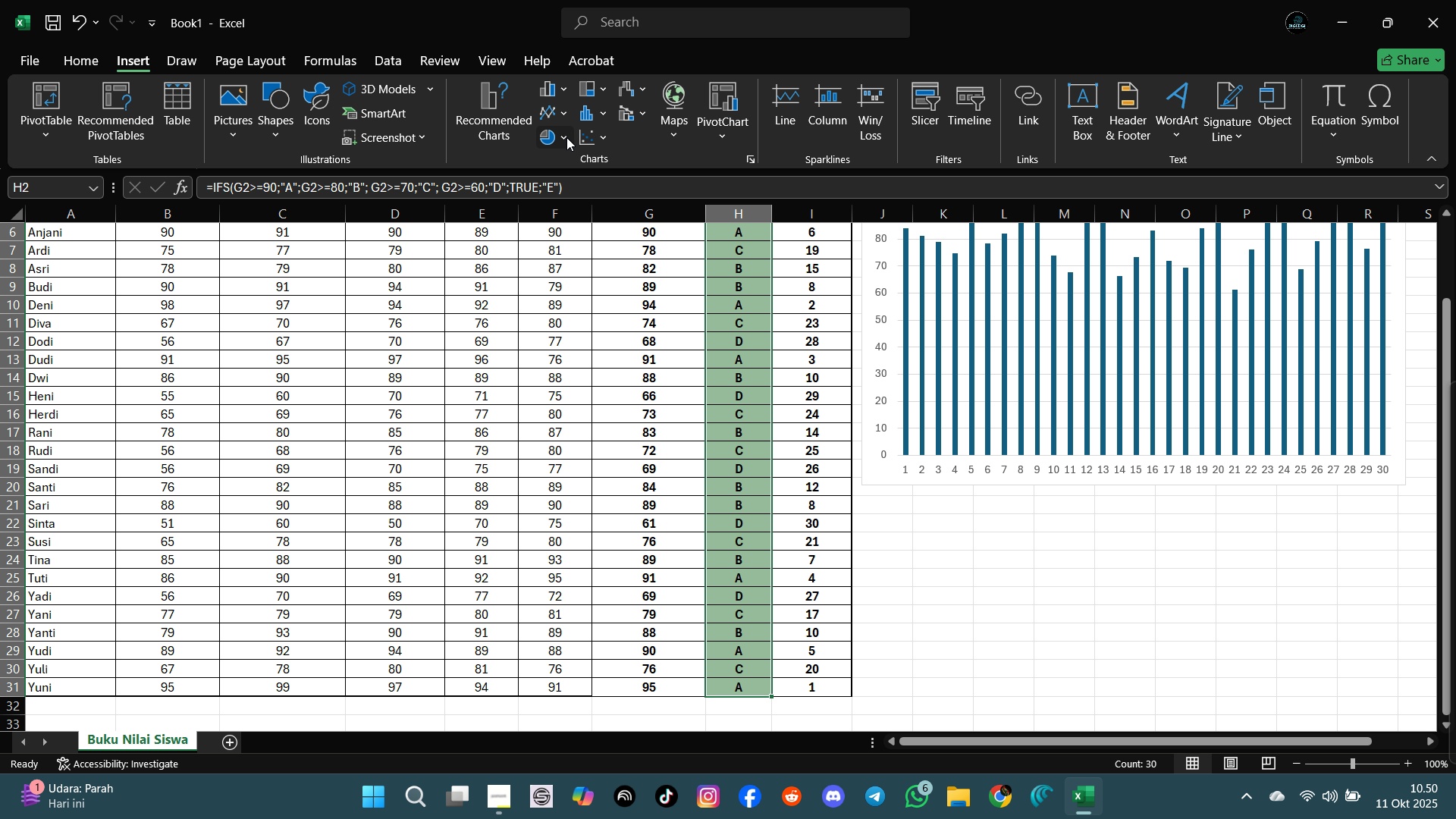 
left_click([566, 137])
 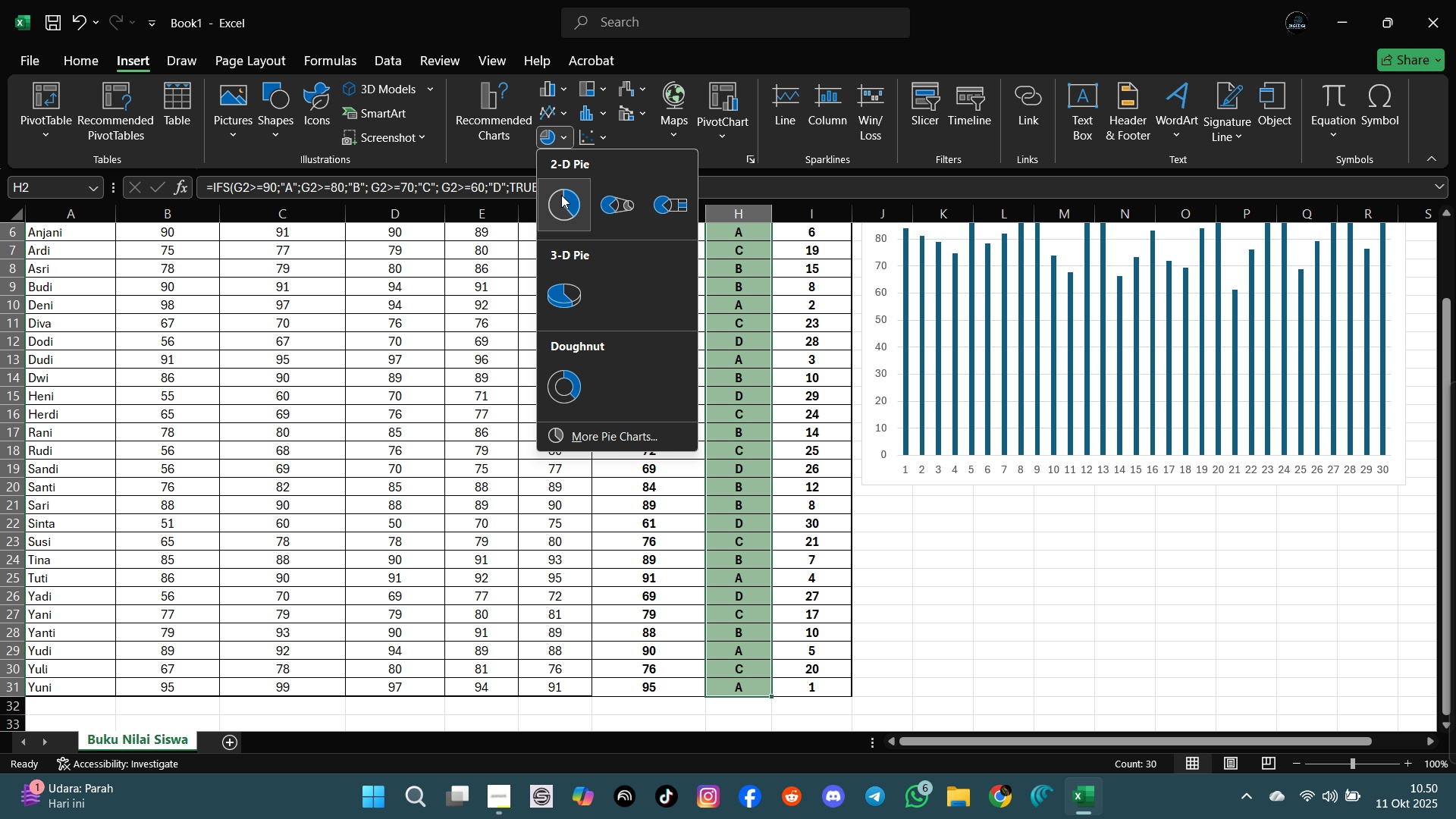 
mouse_move([563, 205])
 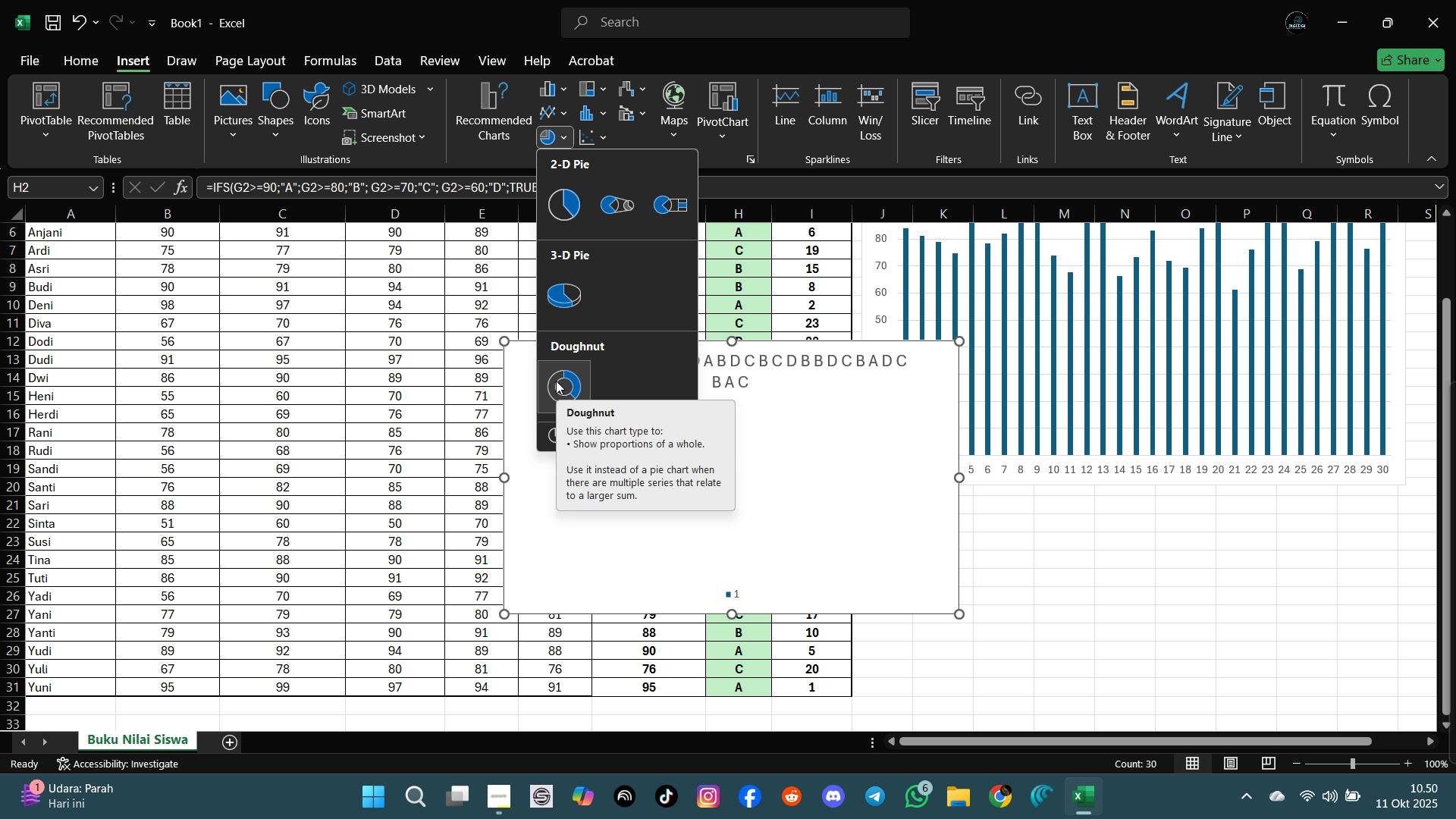 
left_click([556, 381])
 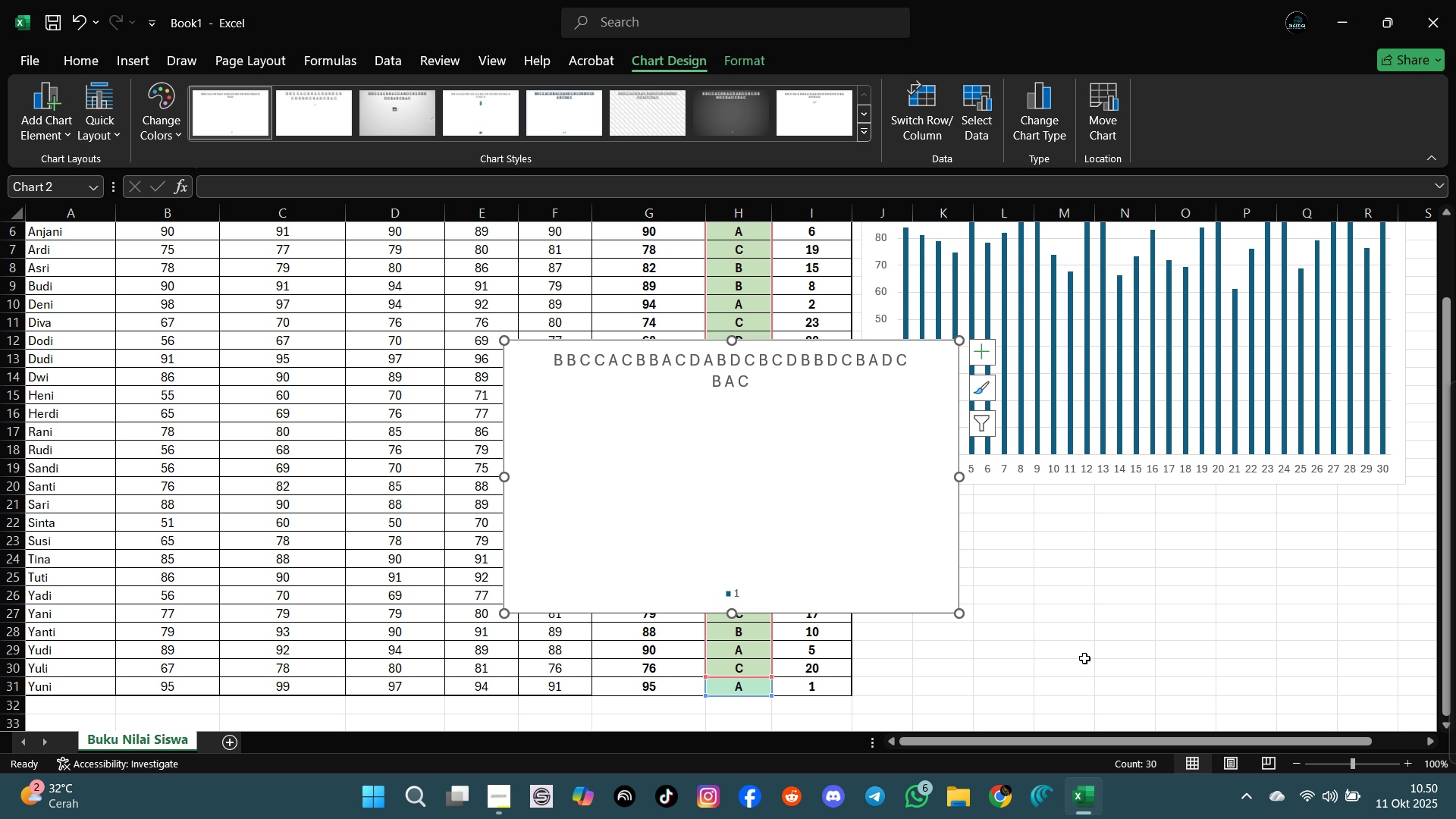 
left_click([1090, 651])
 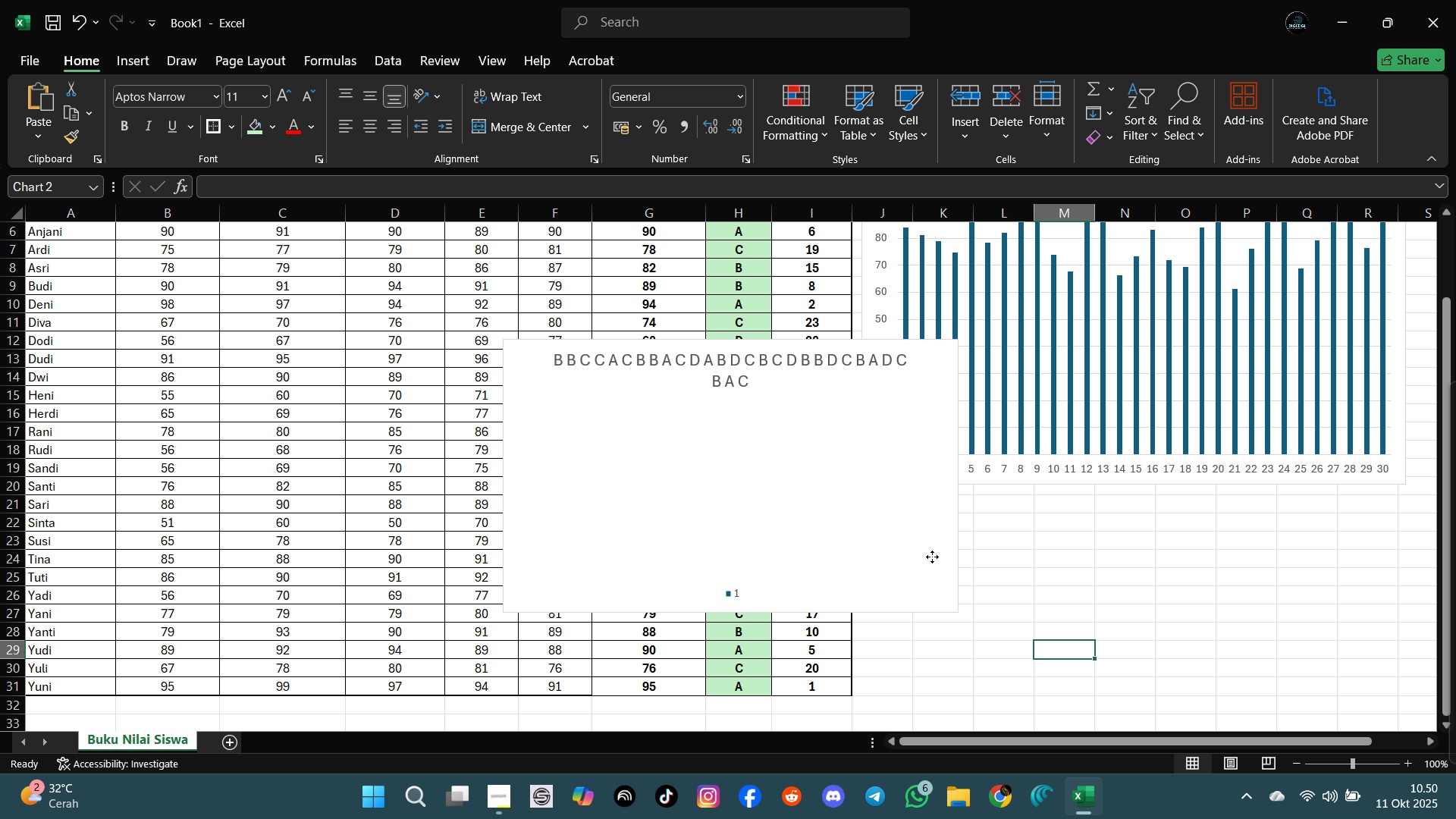 
left_click([932, 557])
 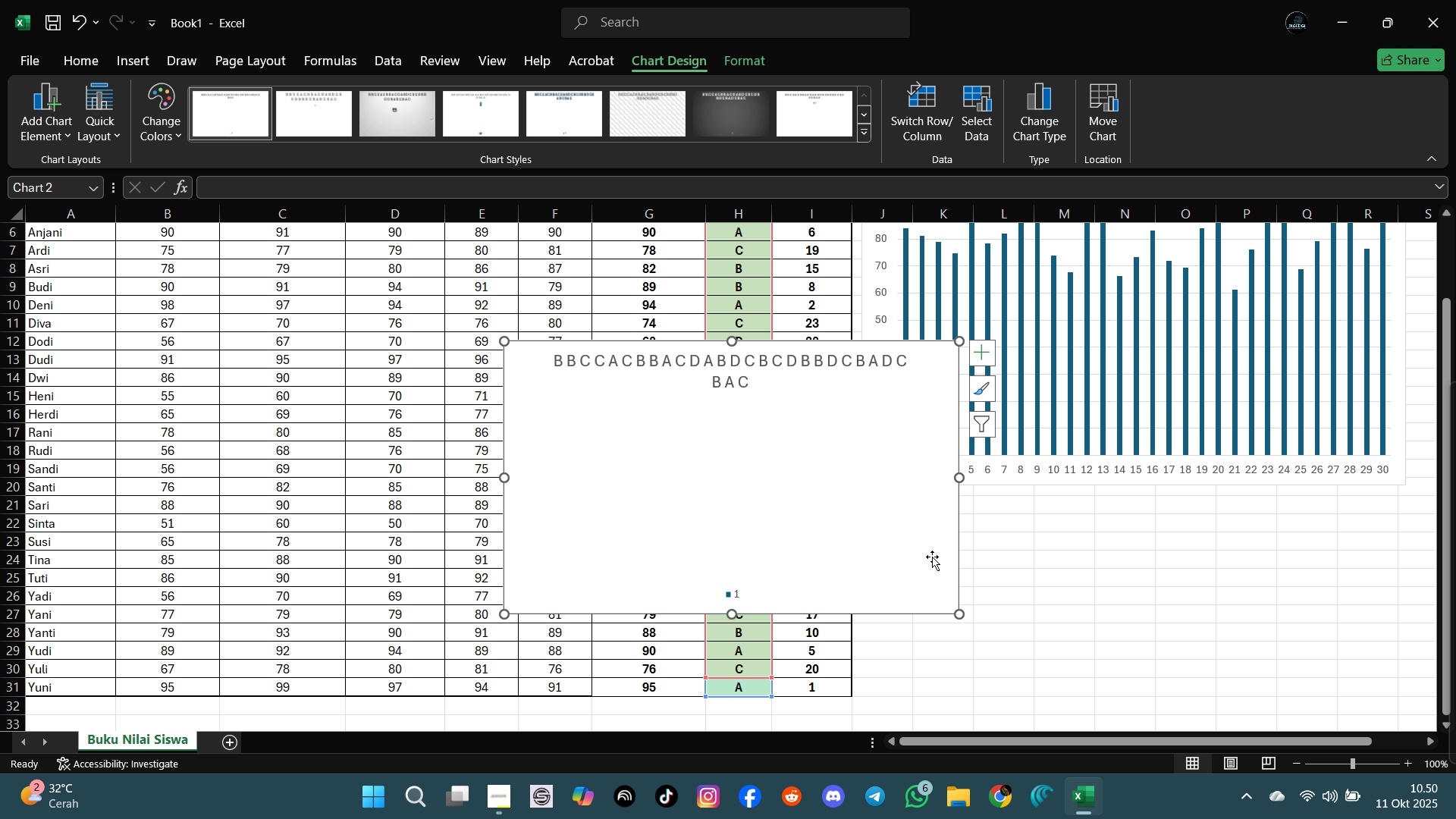 
key(Delete)
 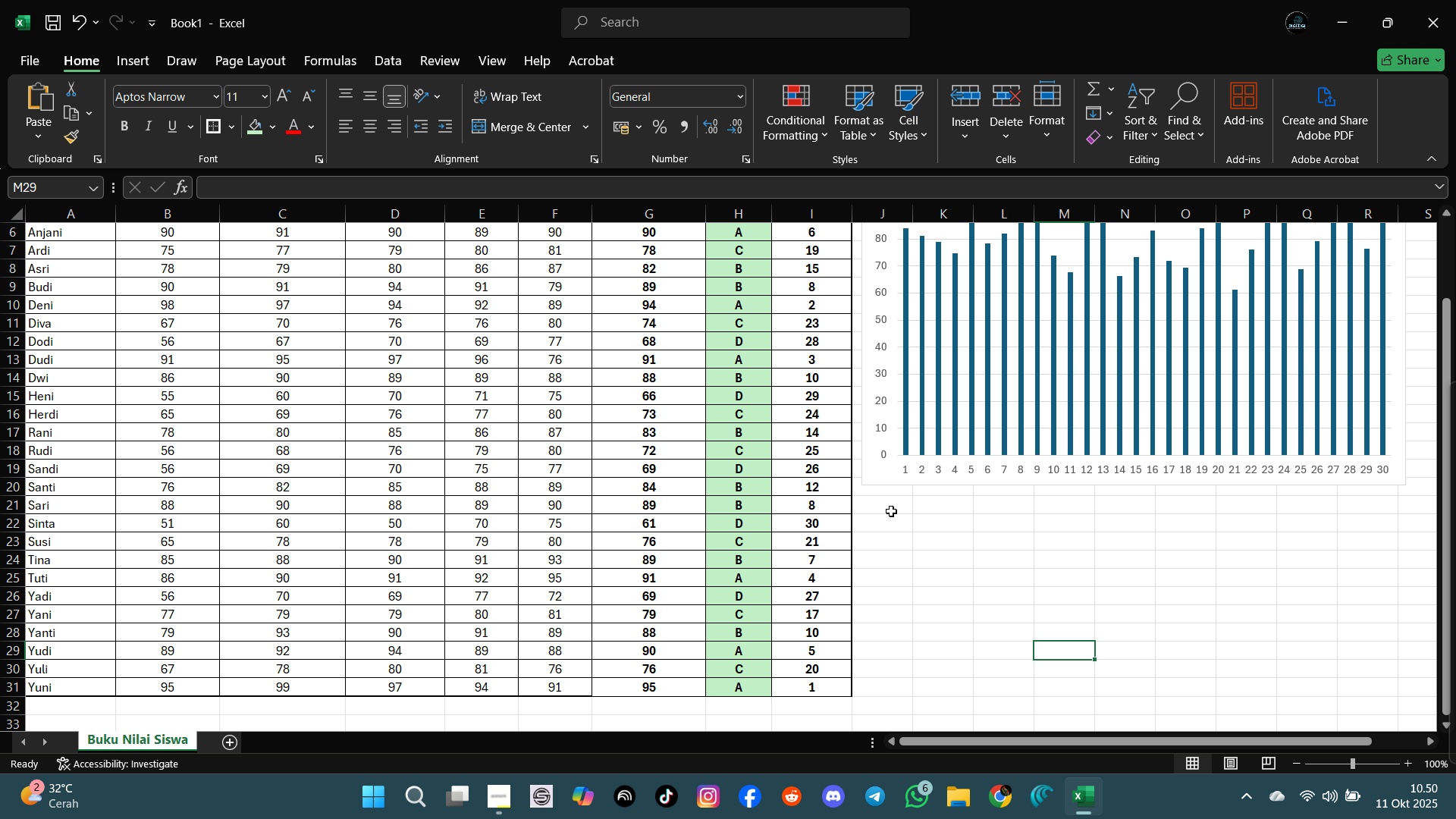 
scroll: coordinate [907, 535], scroll_direction: up, amount: 3.0
 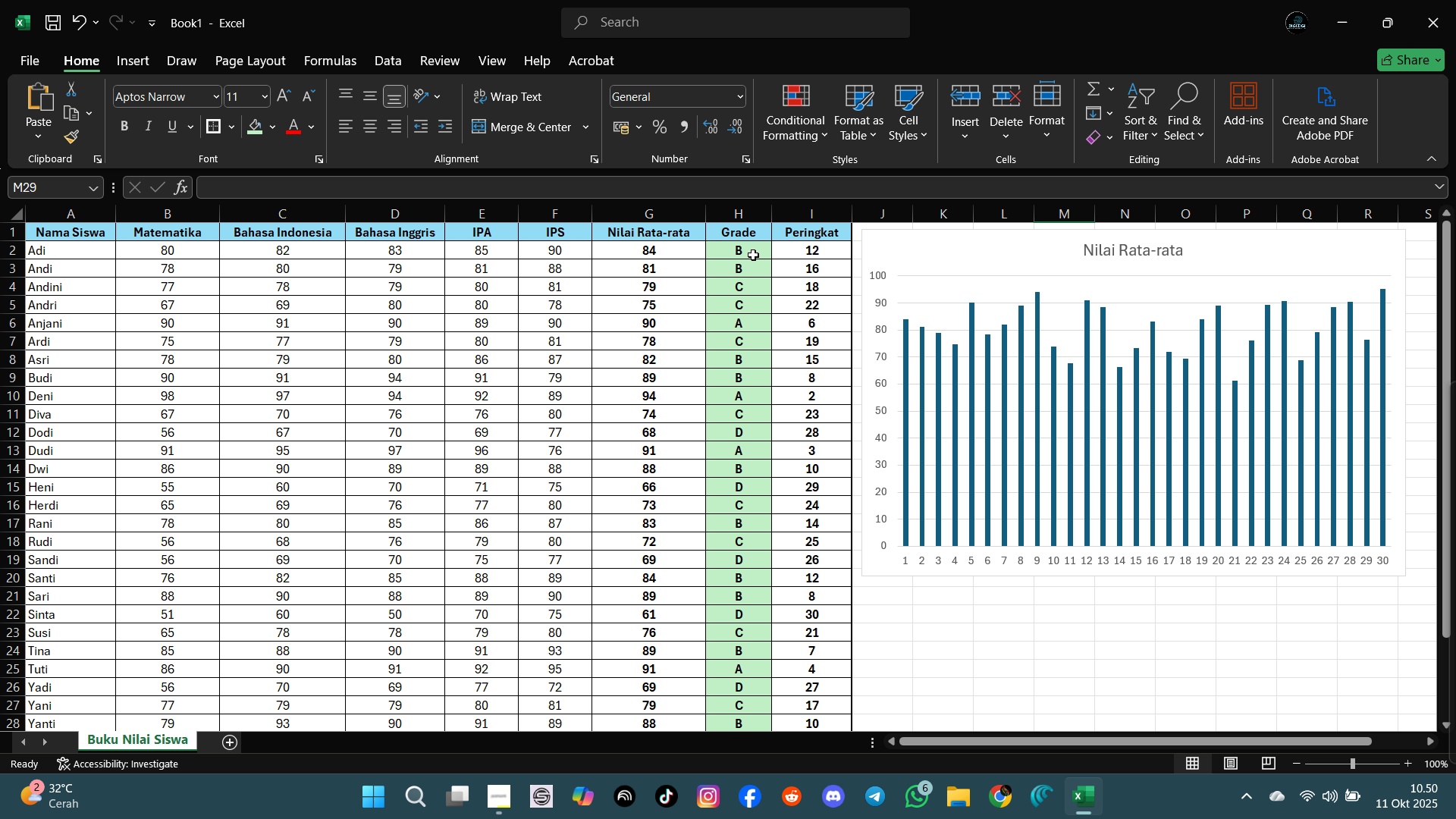 
left_click_drag(start_coordinate=[749, 254], to_coordinate=[744, 669])
 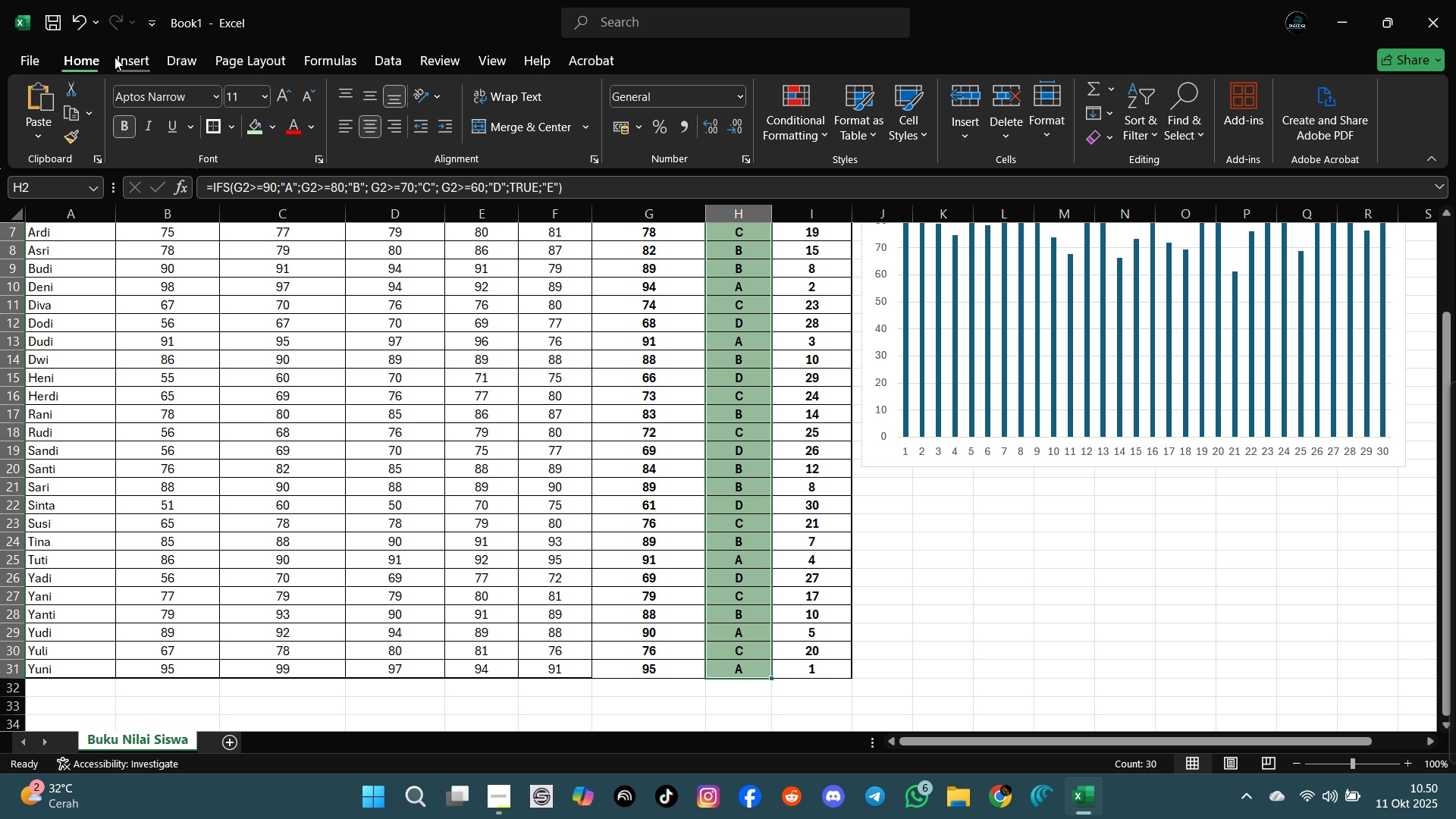 
left_click([133, 56])
 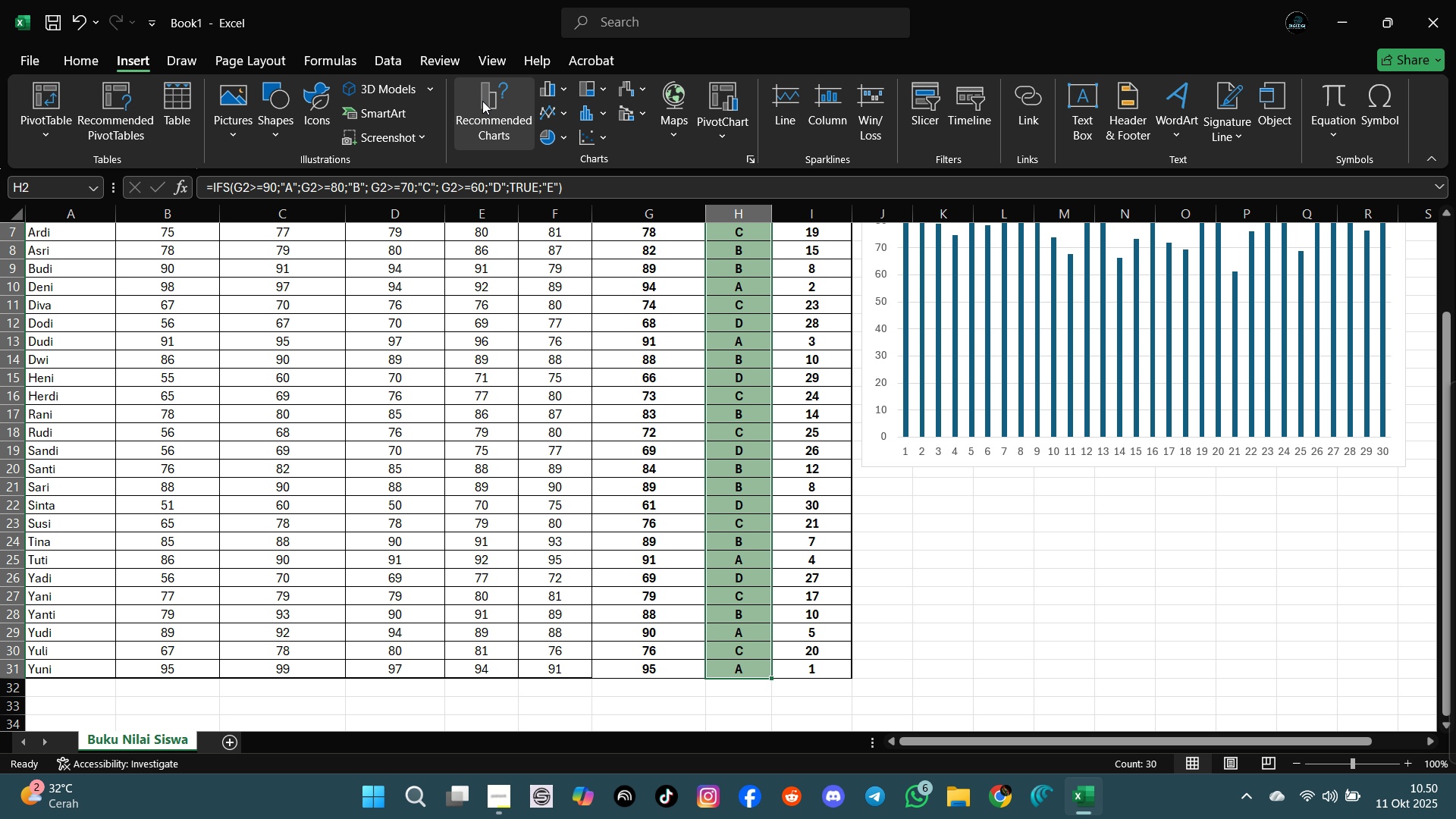 
left_click([496, 107])
 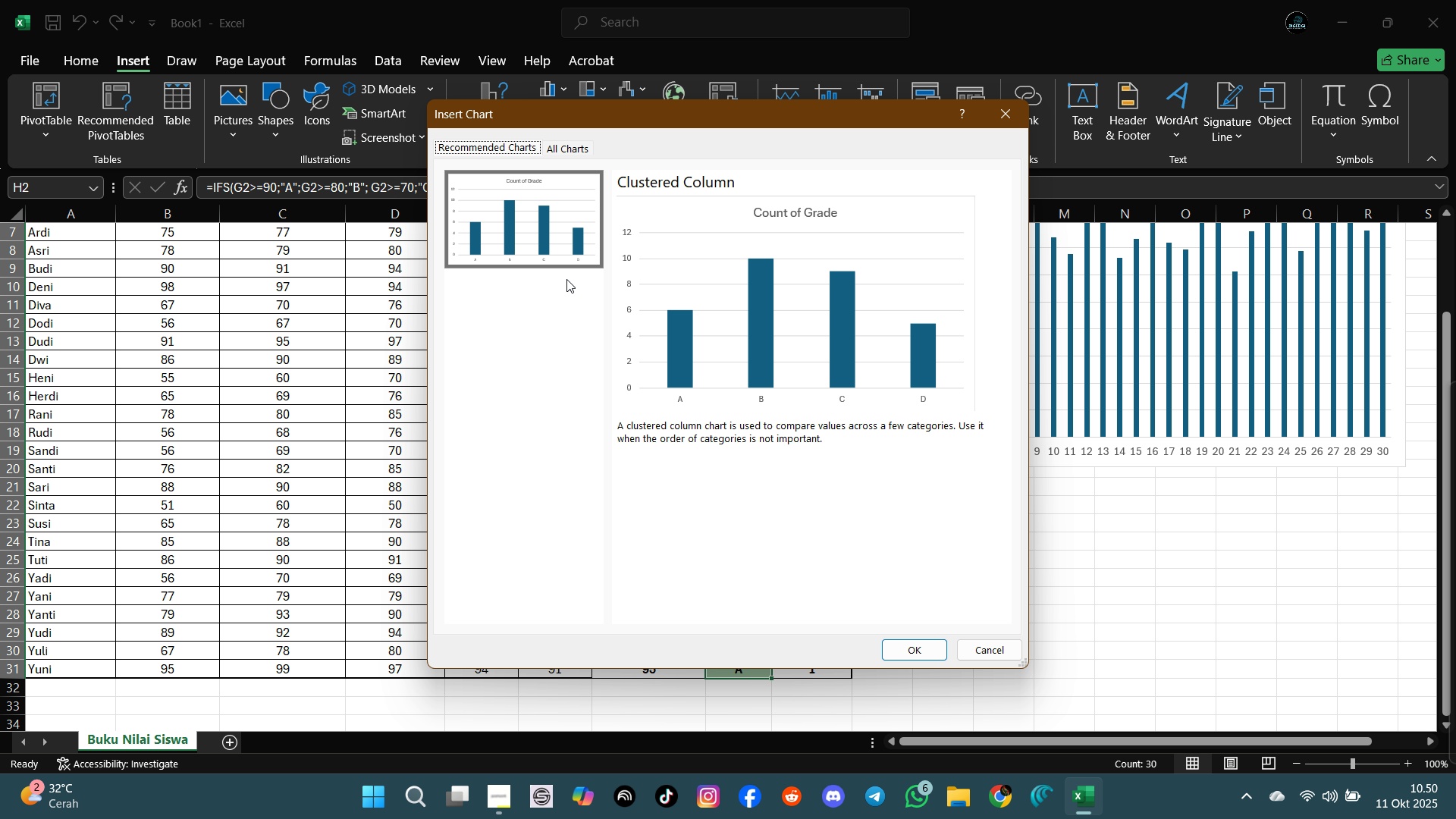 
mouse_move([567, 253])
 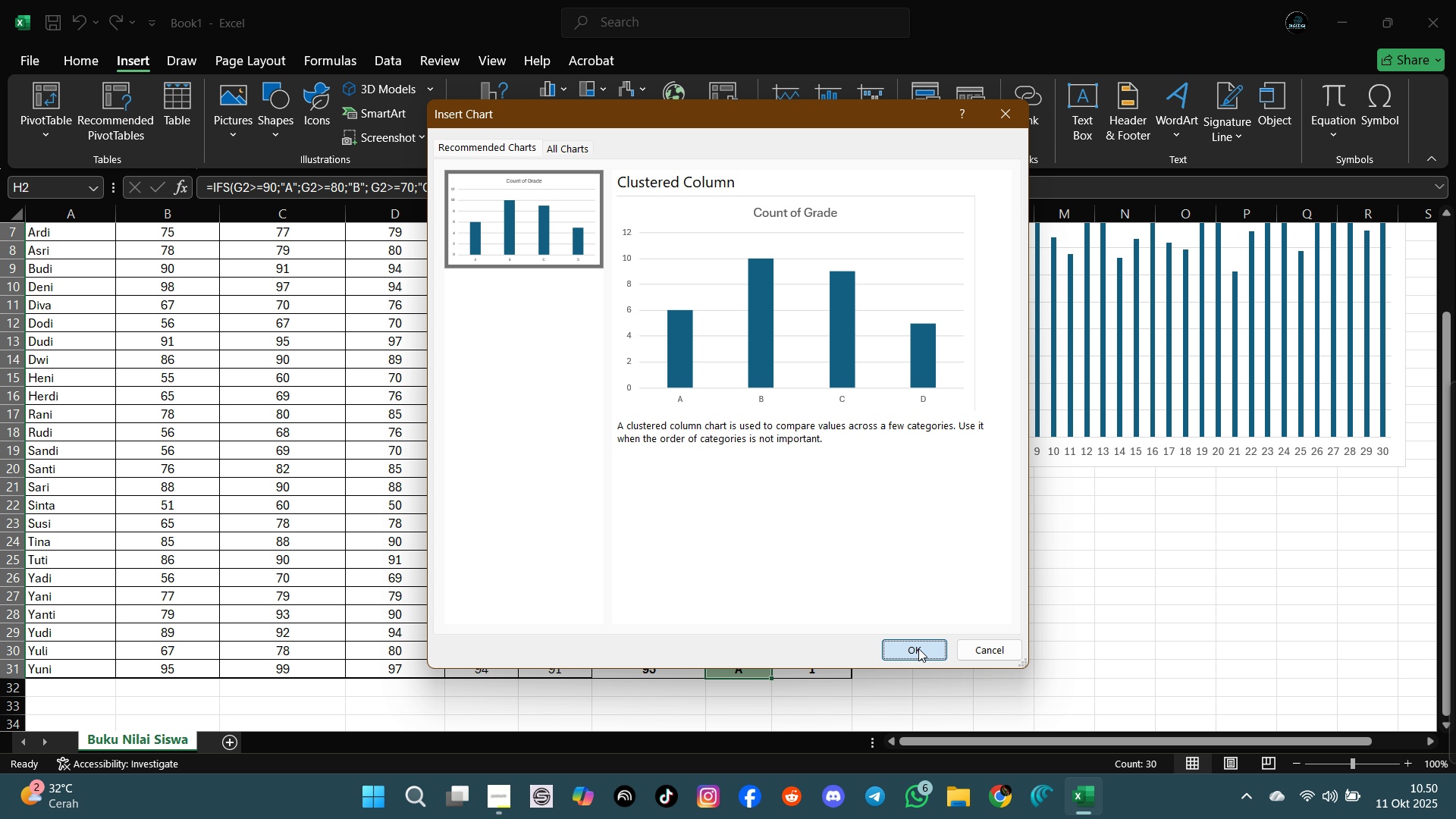 
left_click([918, 648])
 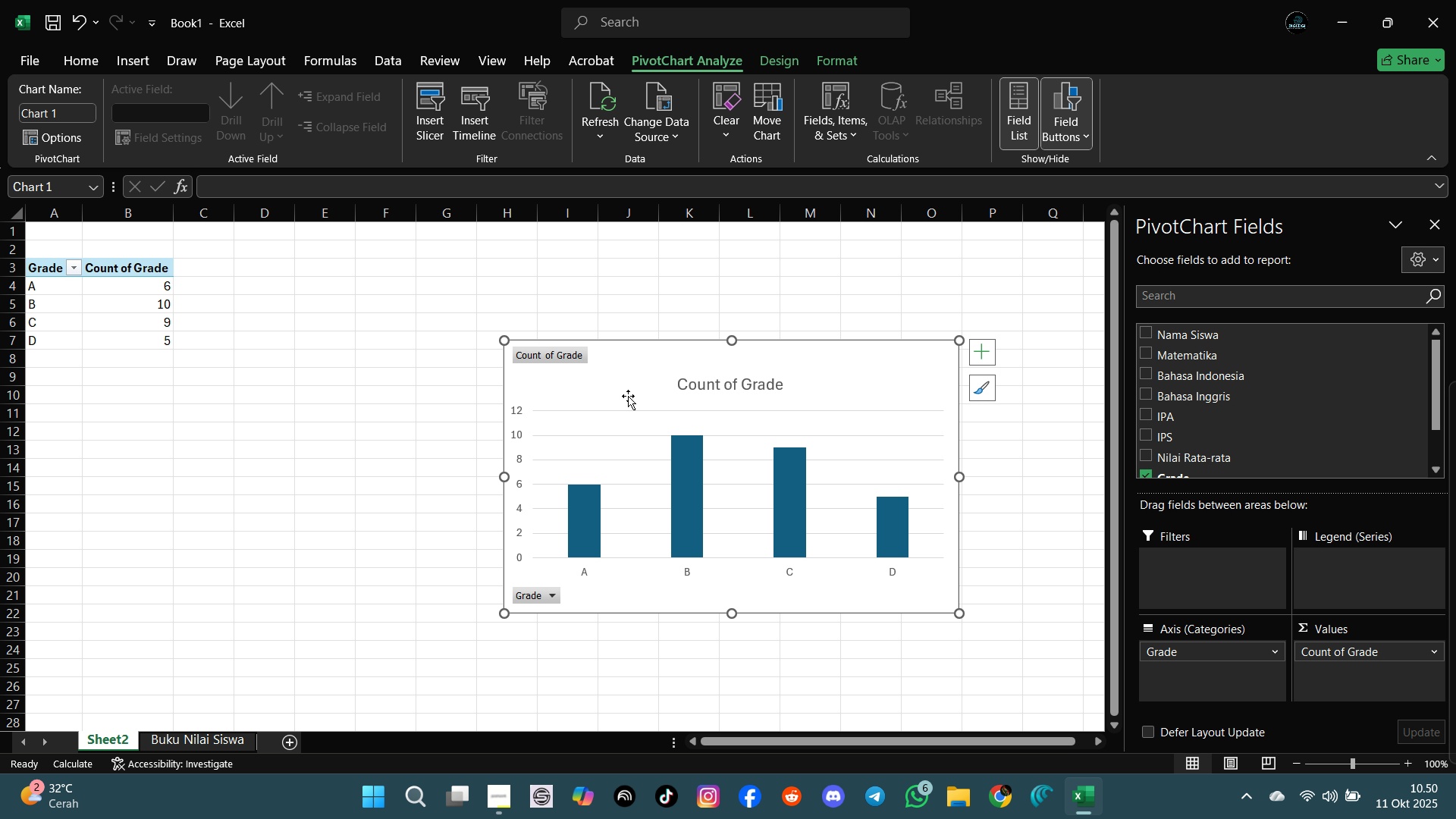 
mouse_move([605, 419])
 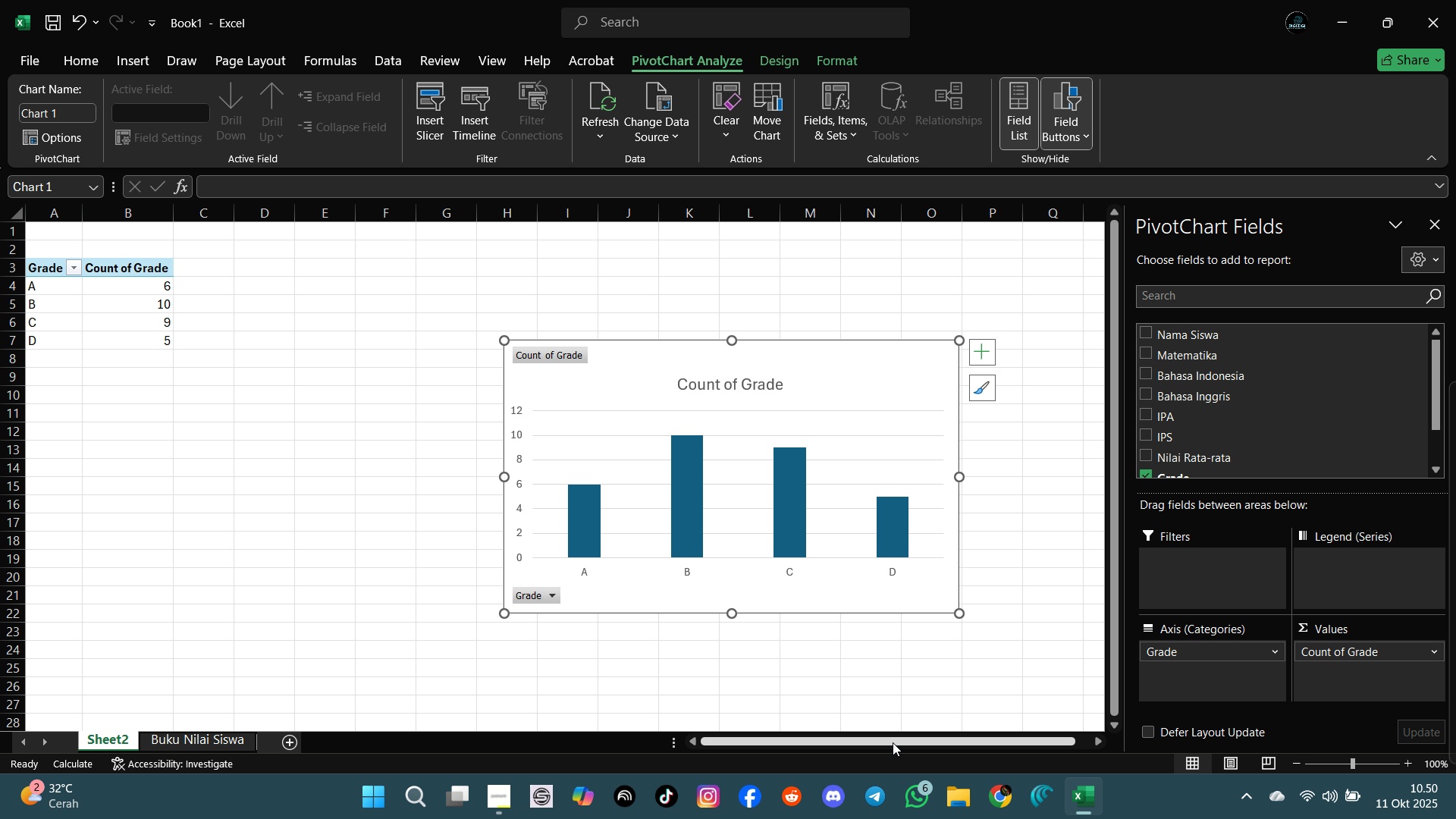 
left_click_drag(start_coordinate=[893, 742], to_coordinate=[717, 746])
 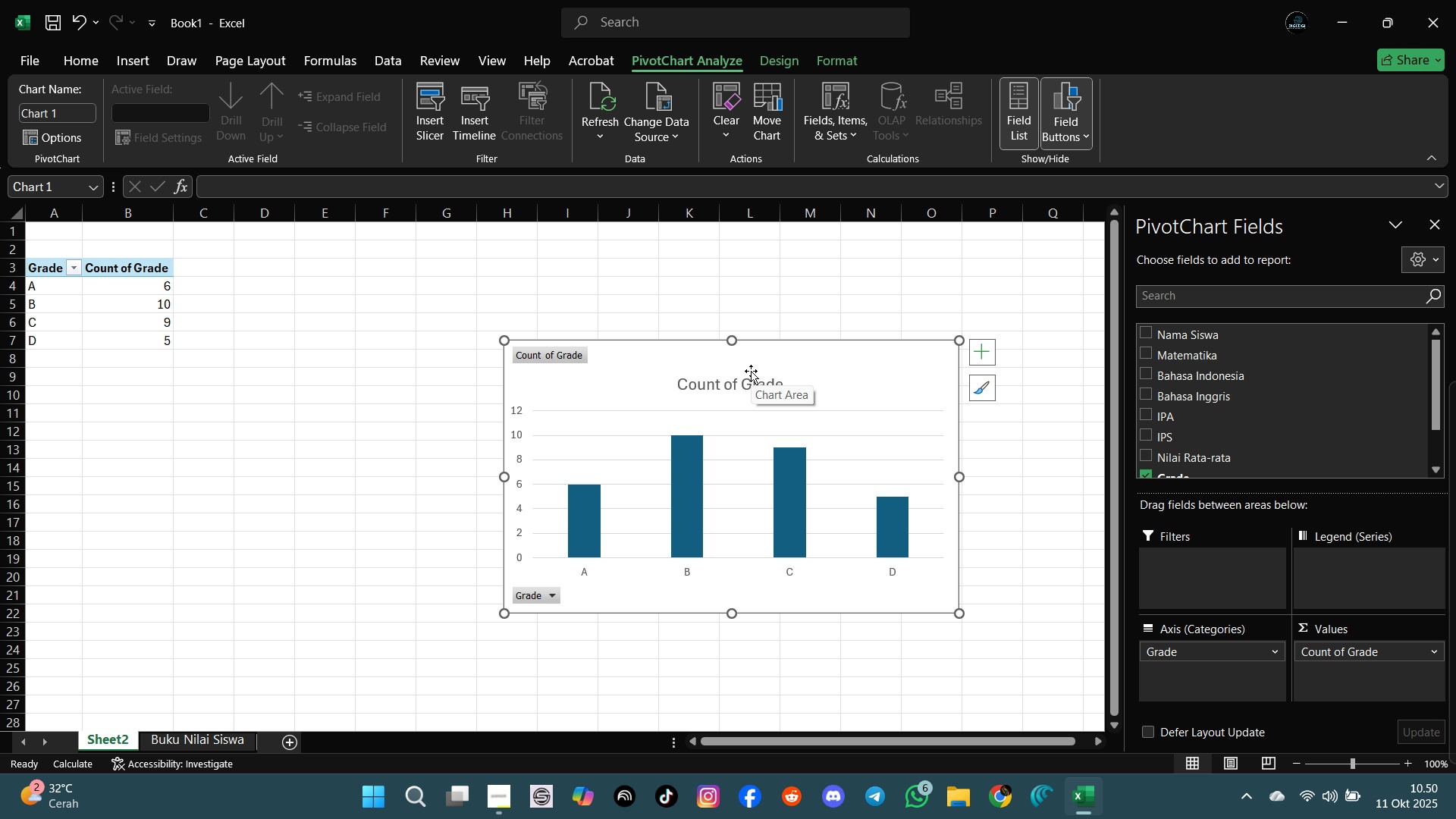 
wait(12.71)
 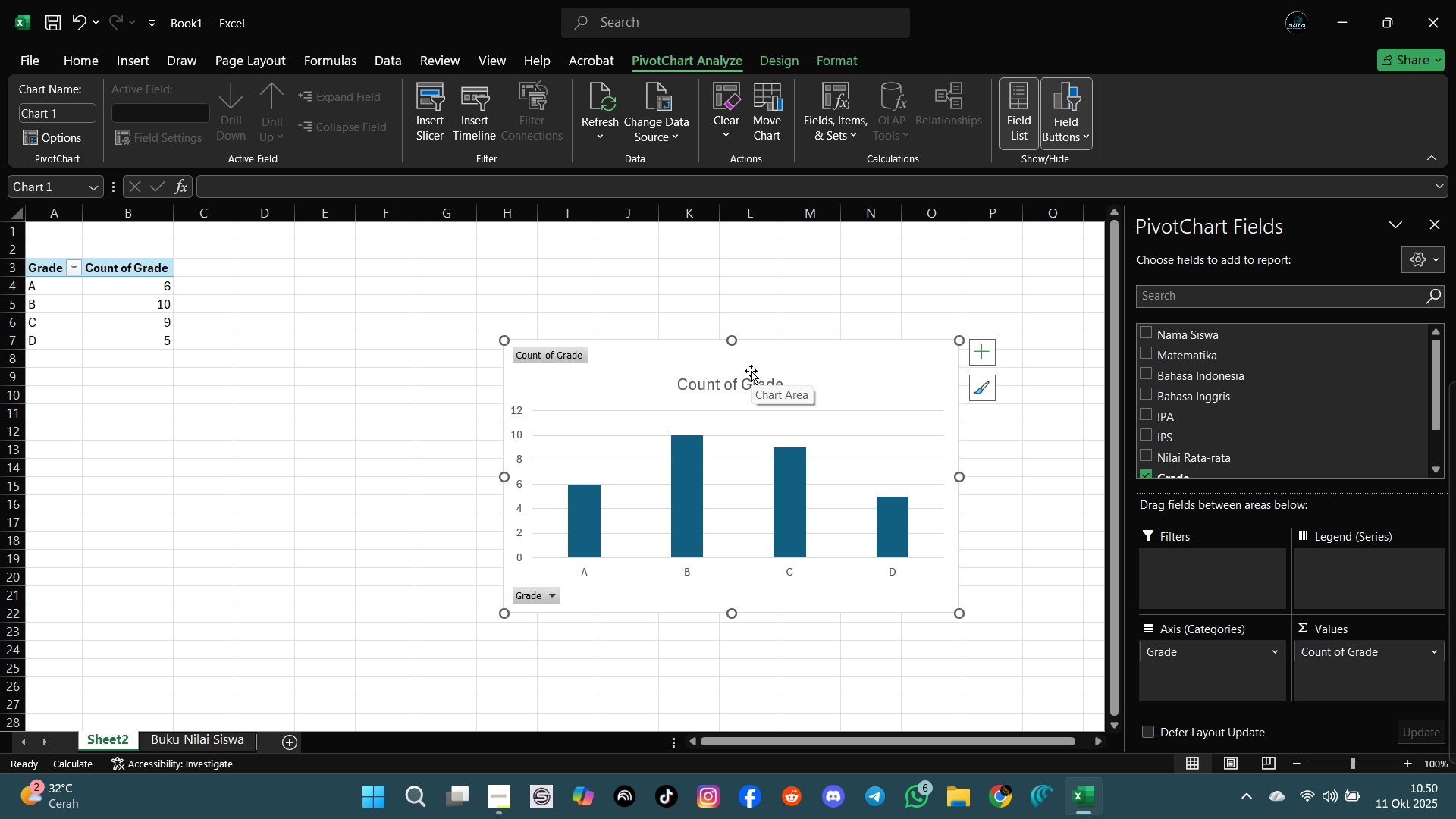 
scroll: coordinate [1228, 367], scroll_direction: none, amount: 0.0
 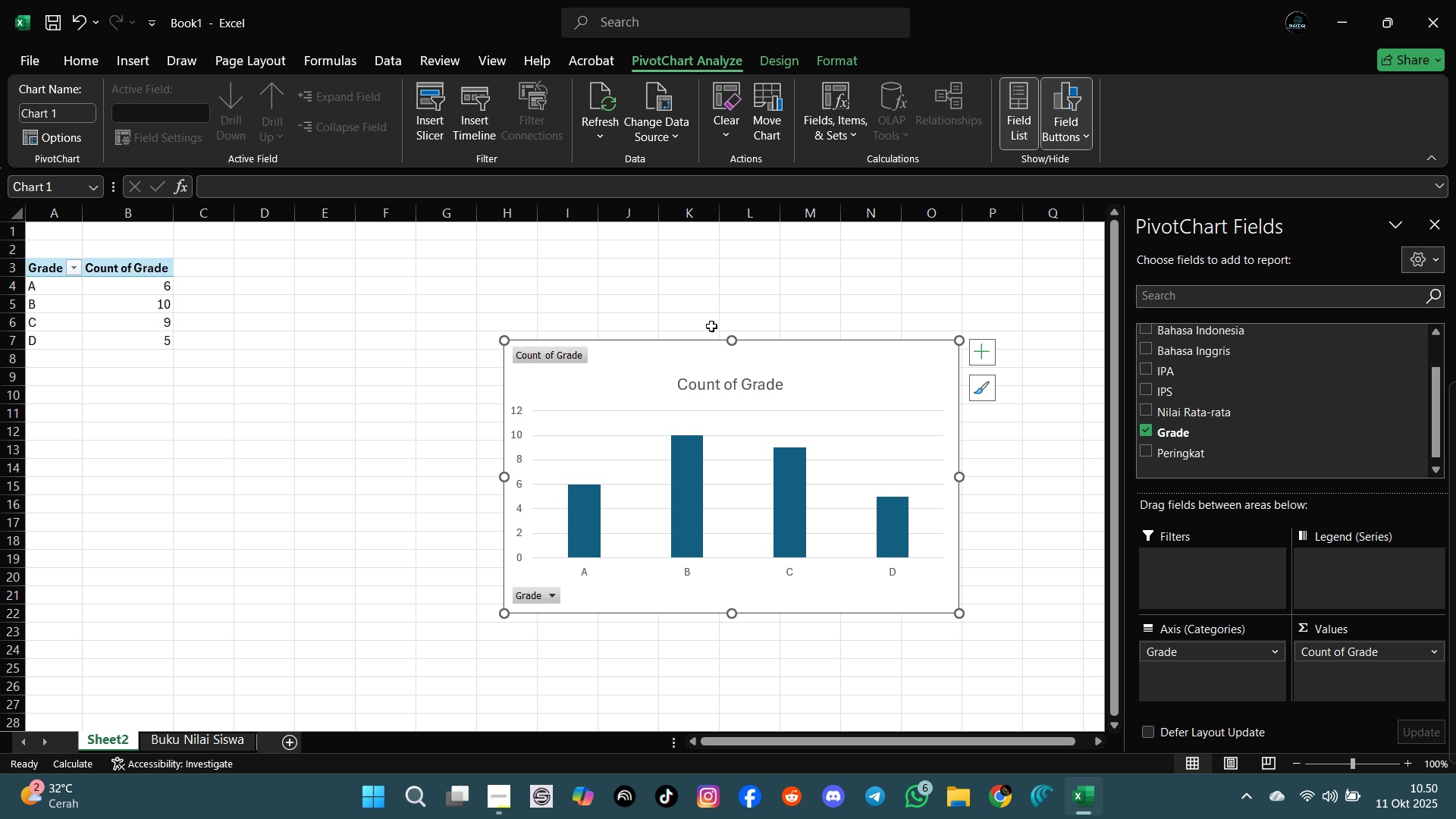 
scroll: coordinate [1235, 366], scroll_direction: up, amount: 3.0
 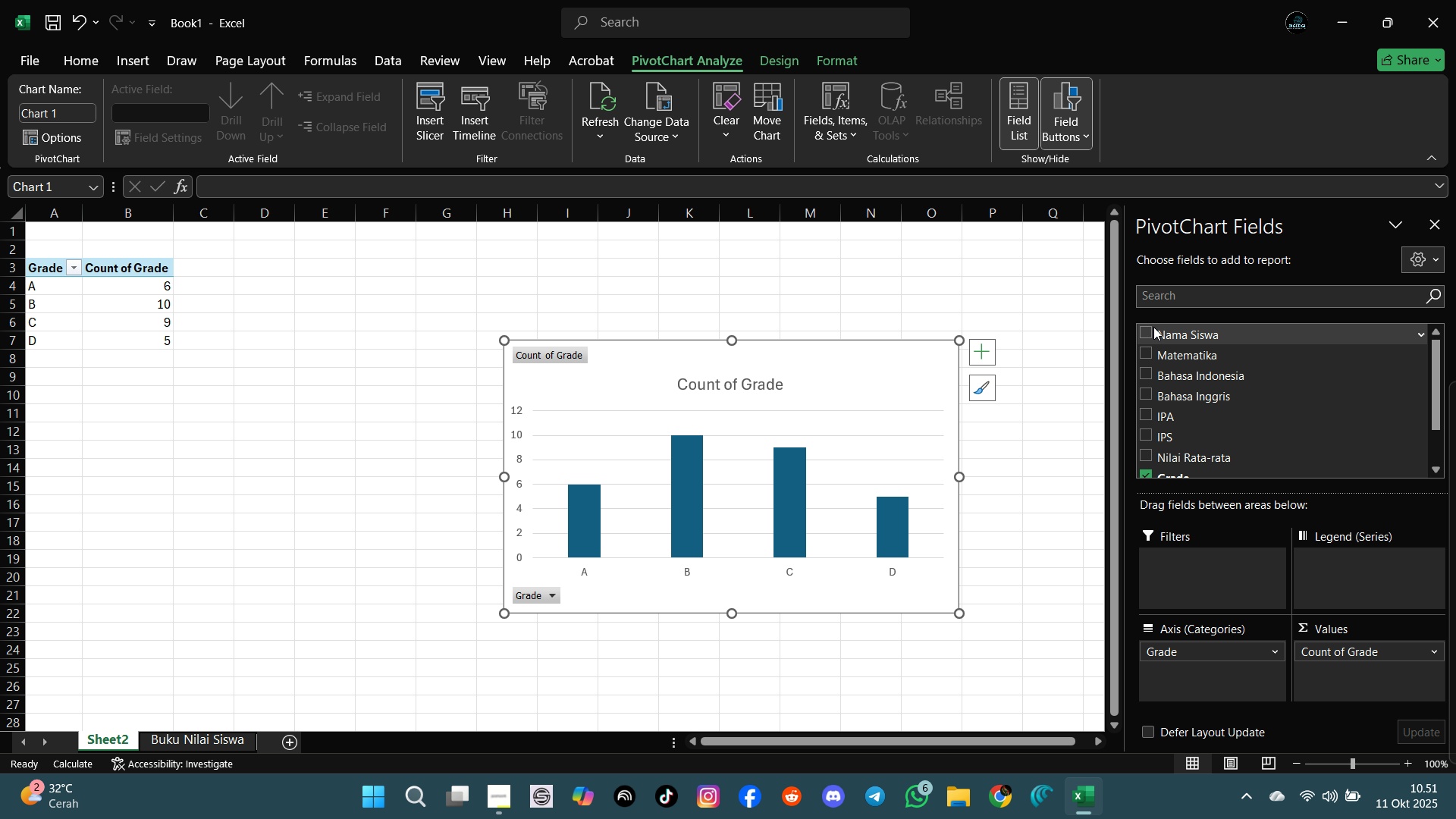 
left_click([1144, 334])
 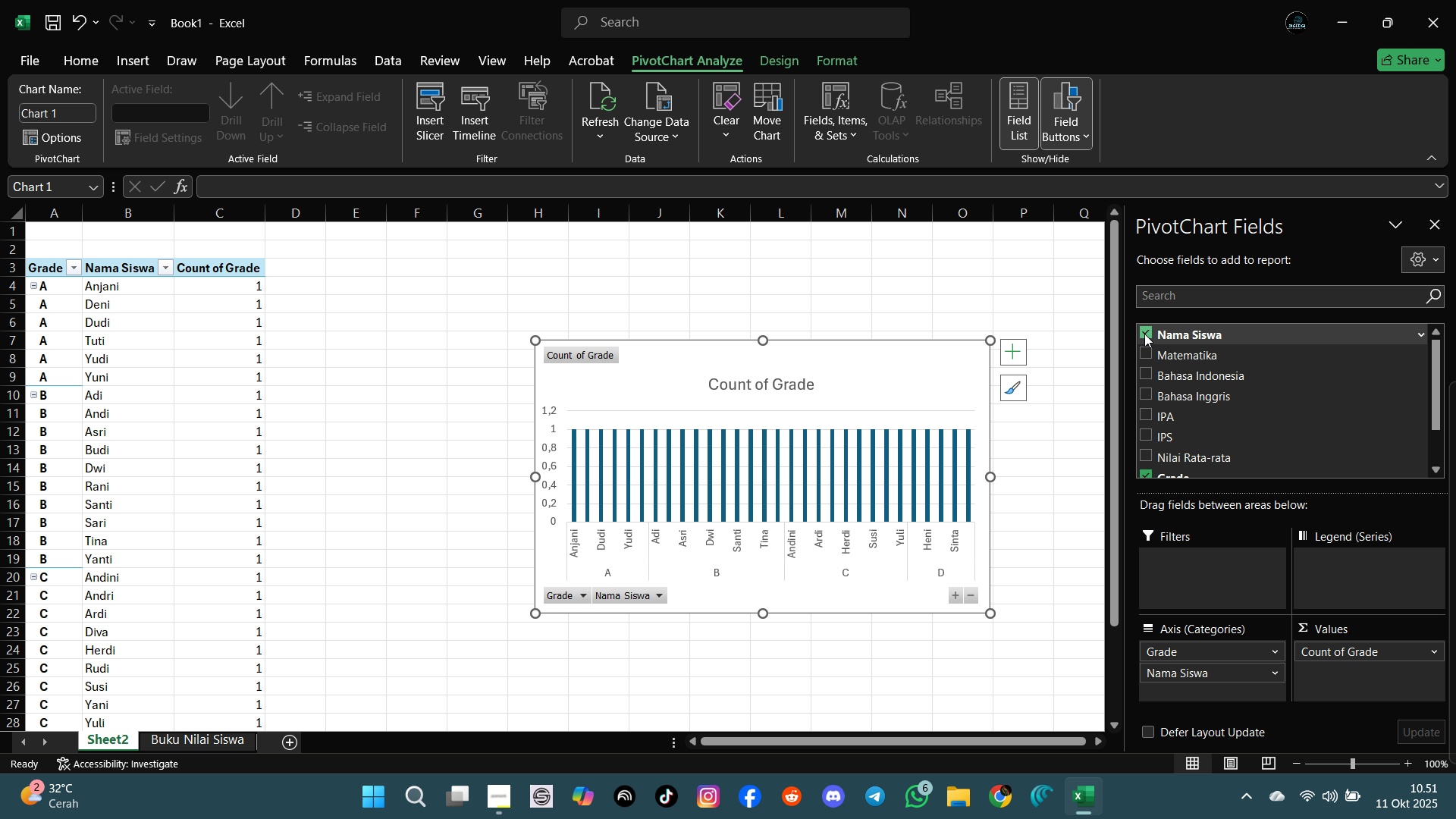 
left_click([1144, 334])
 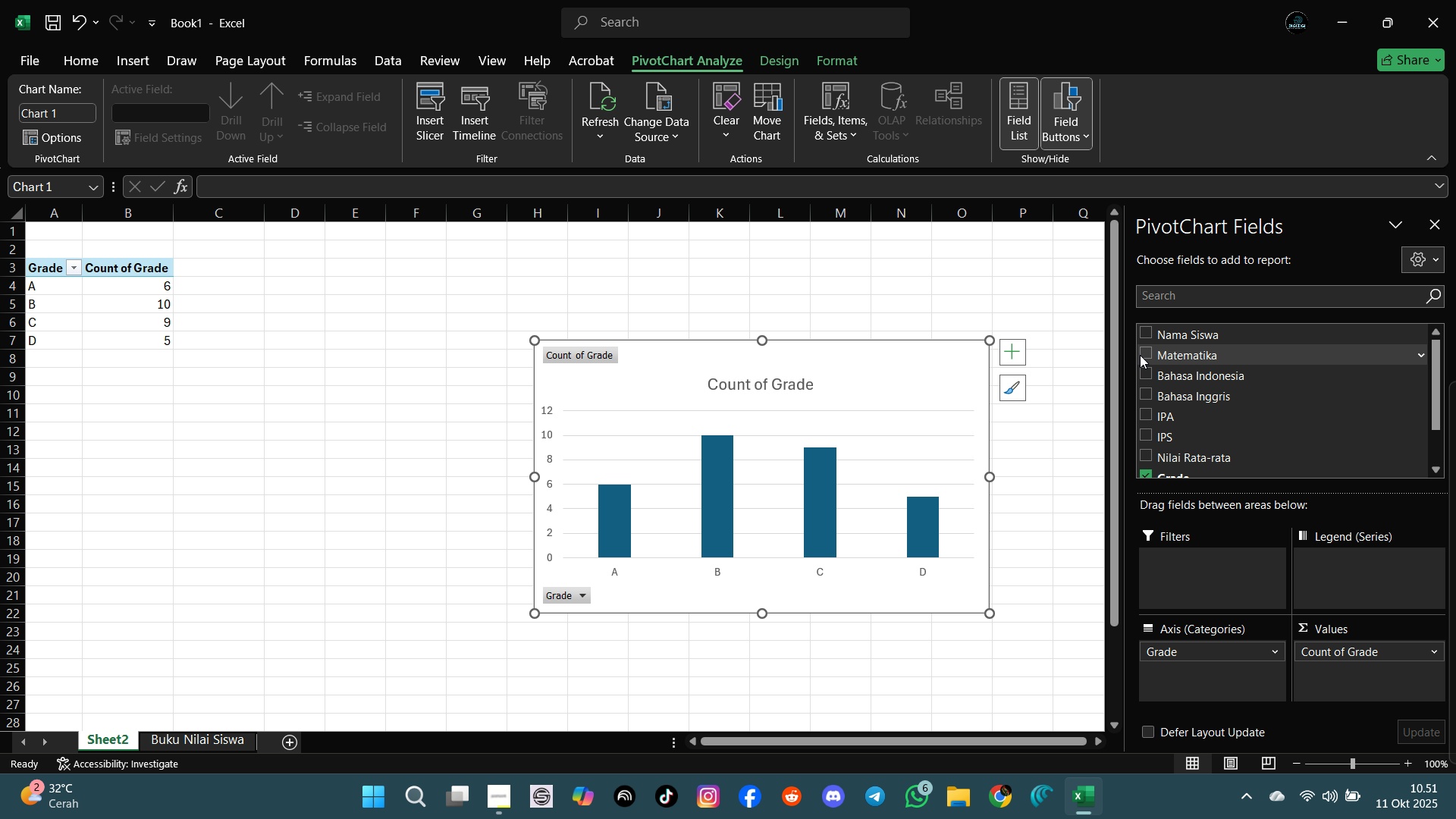 
left_click([1143, 355])
 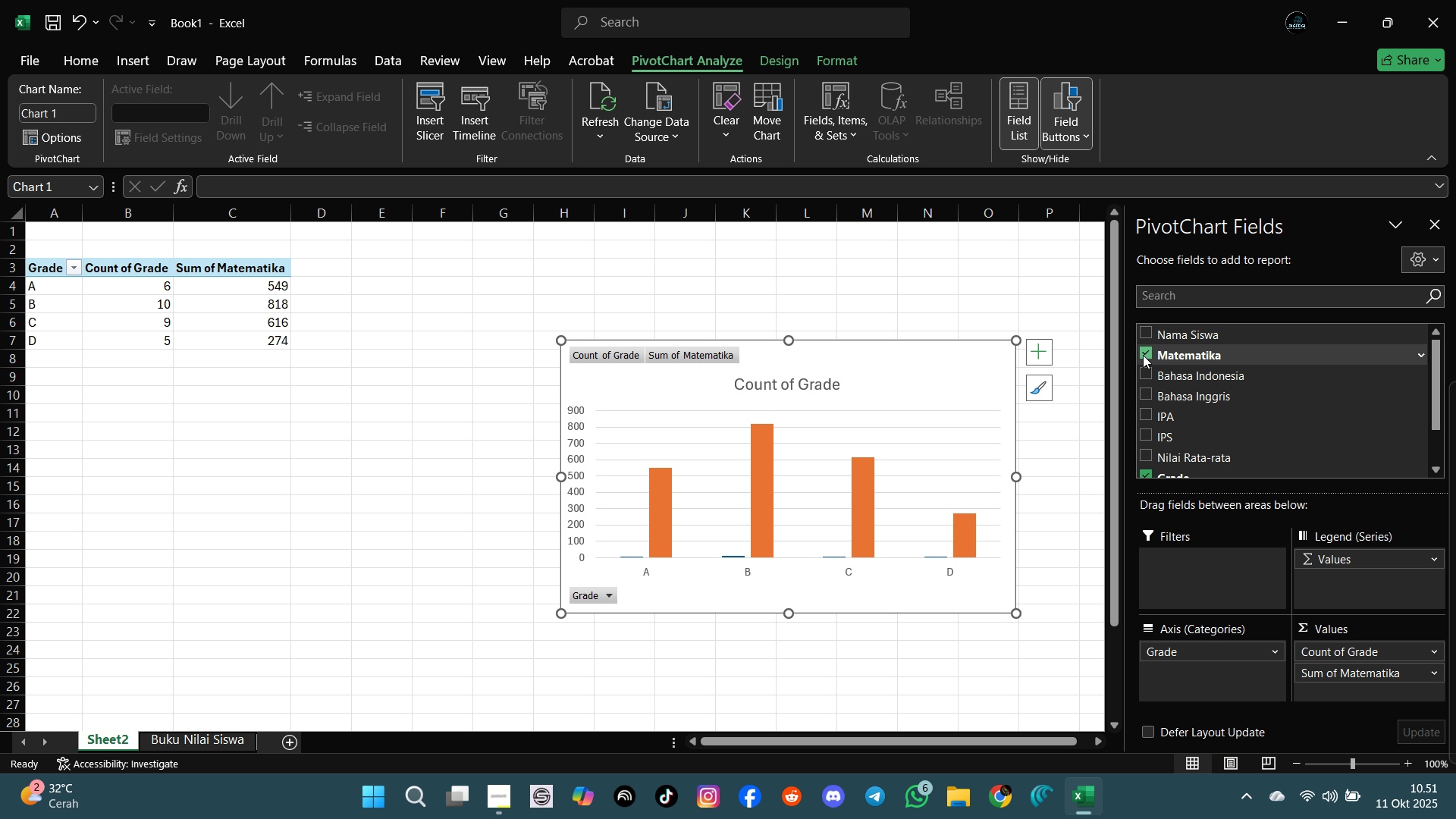 
wait(5.81)
 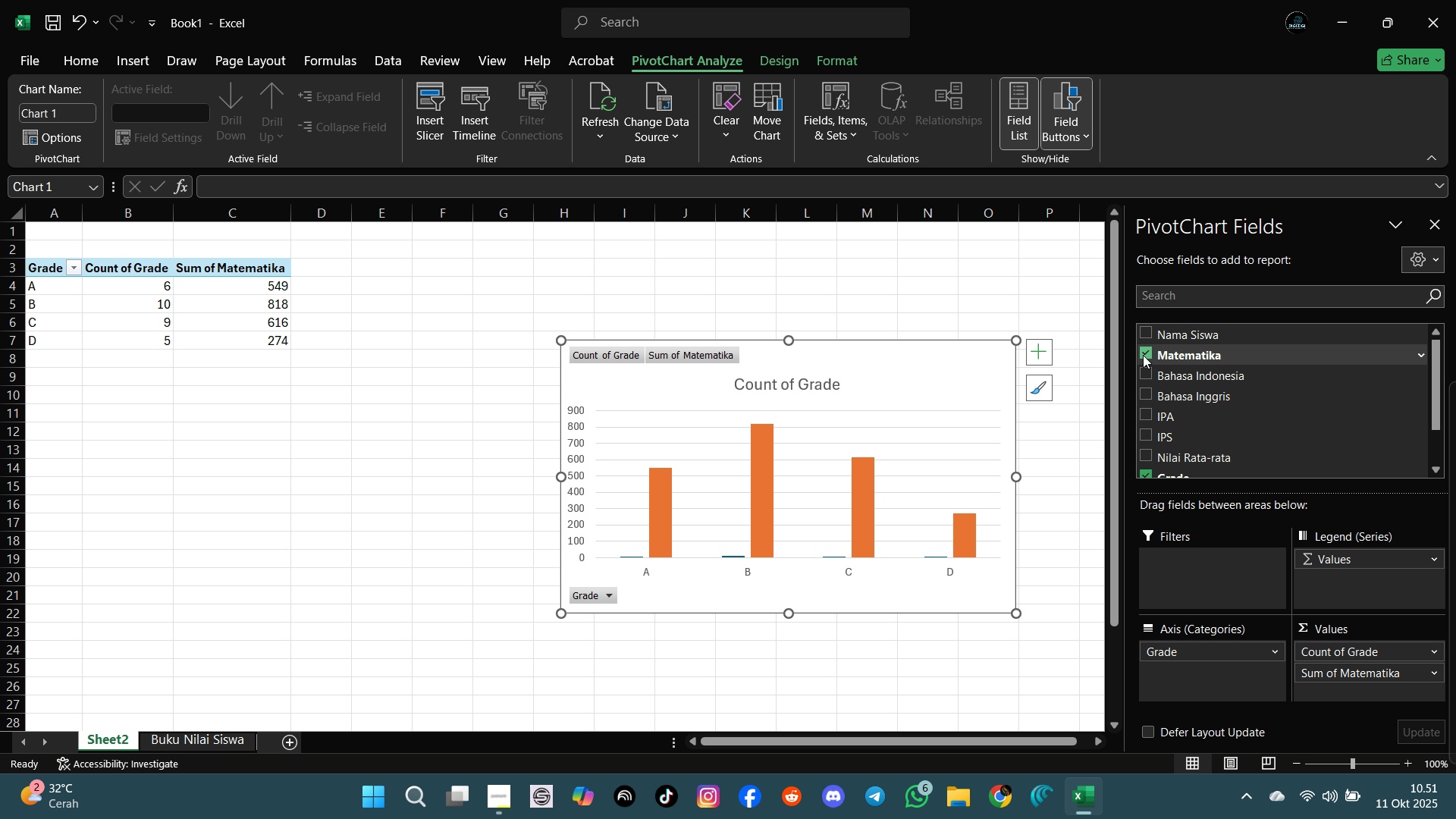 
left_click([1147, 369])
 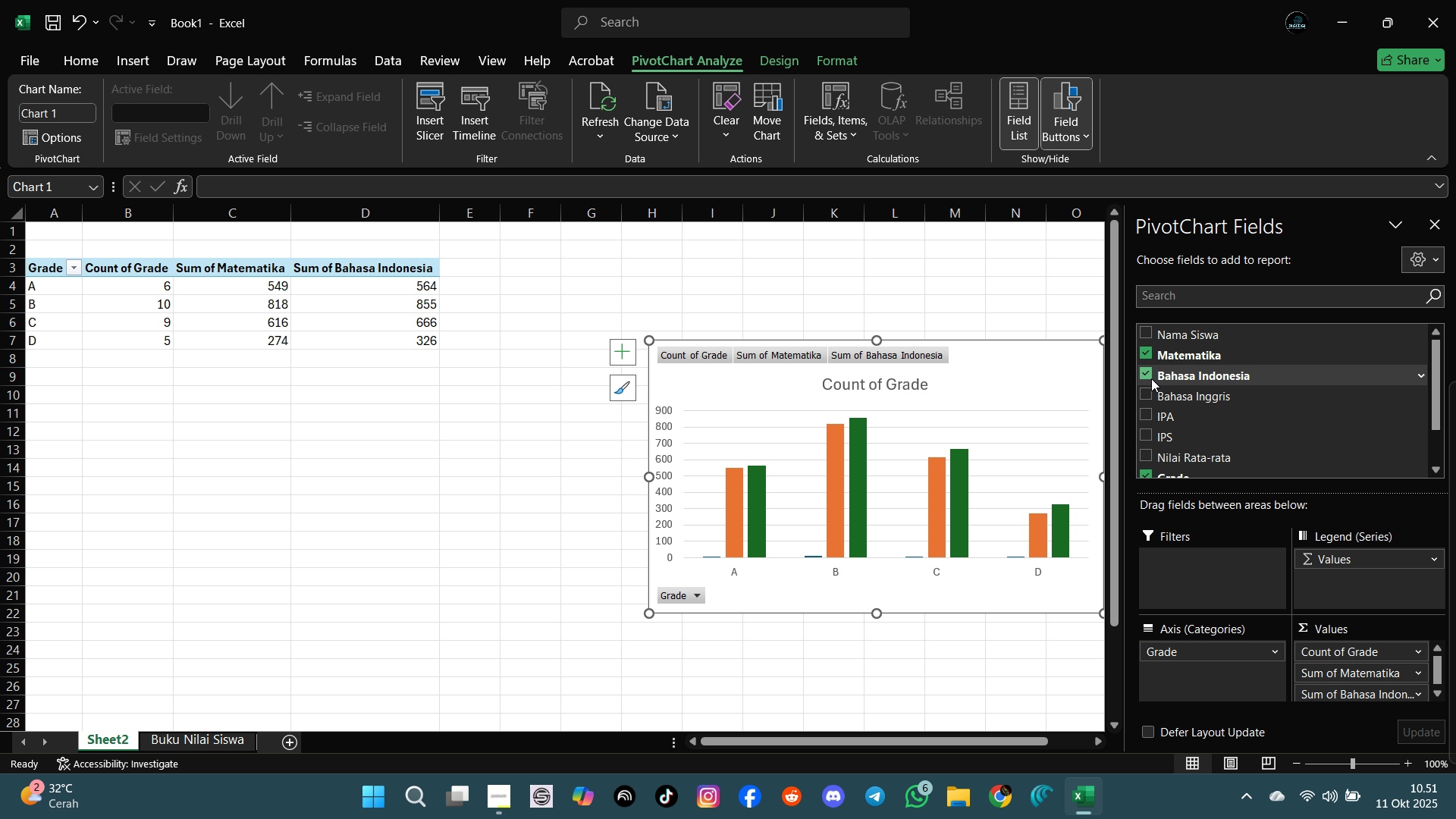 
left_click([1149, 394])
 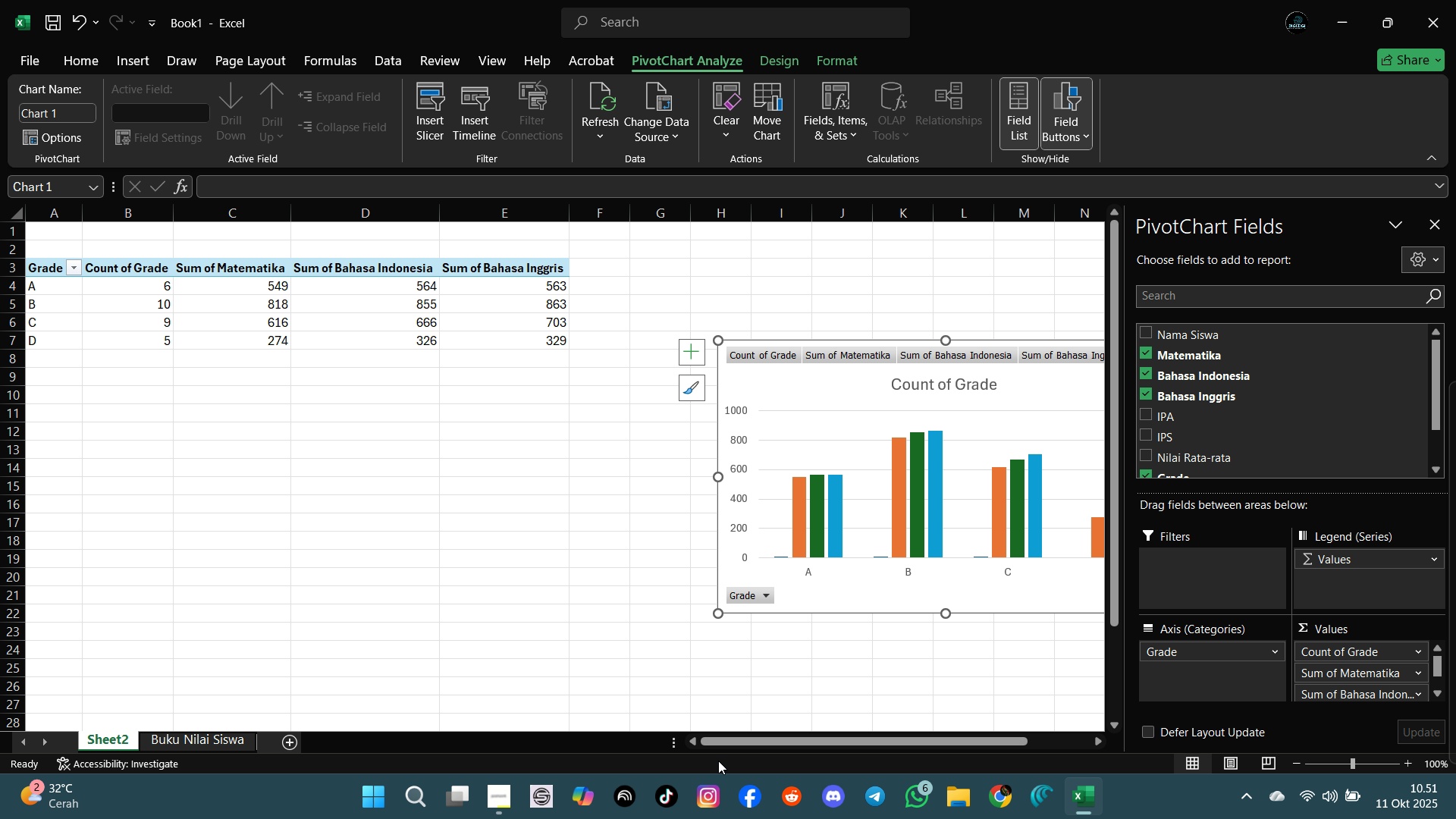 
left_click_drag(start_coordinate=[763, 736], to_coordinate=[852, 748])
 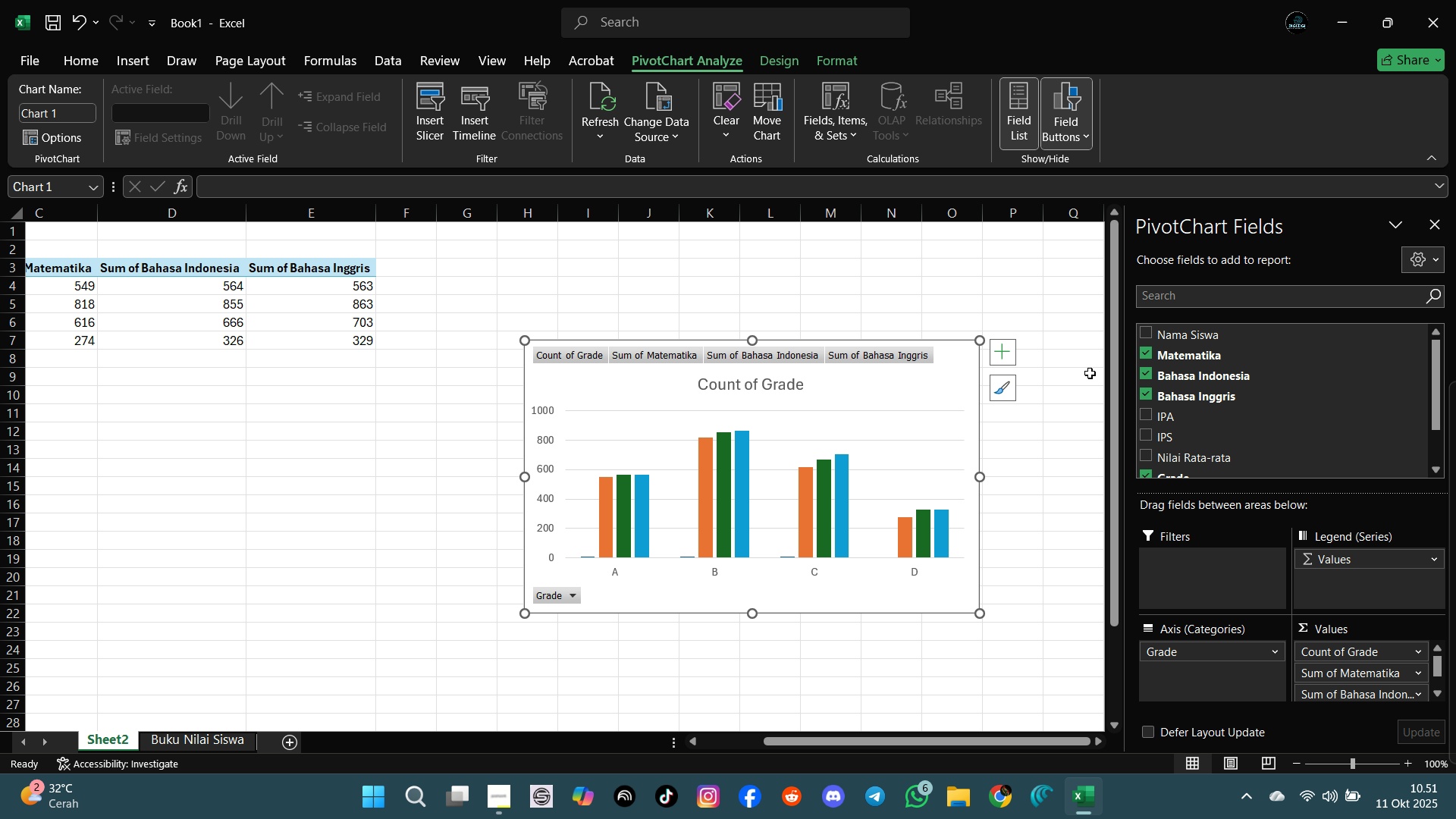 
wait(5.73)
 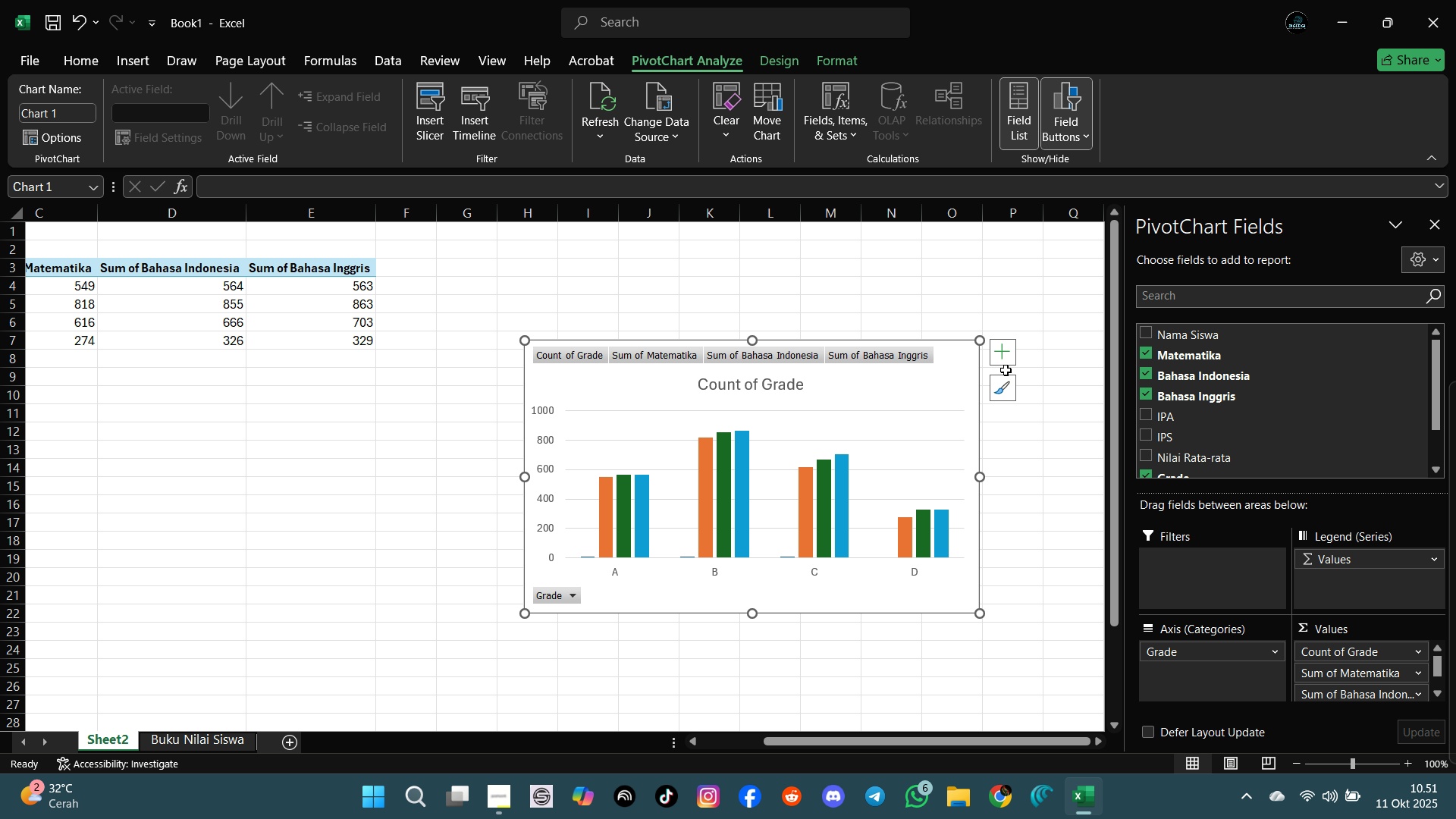 
left_click([1148, 416])
 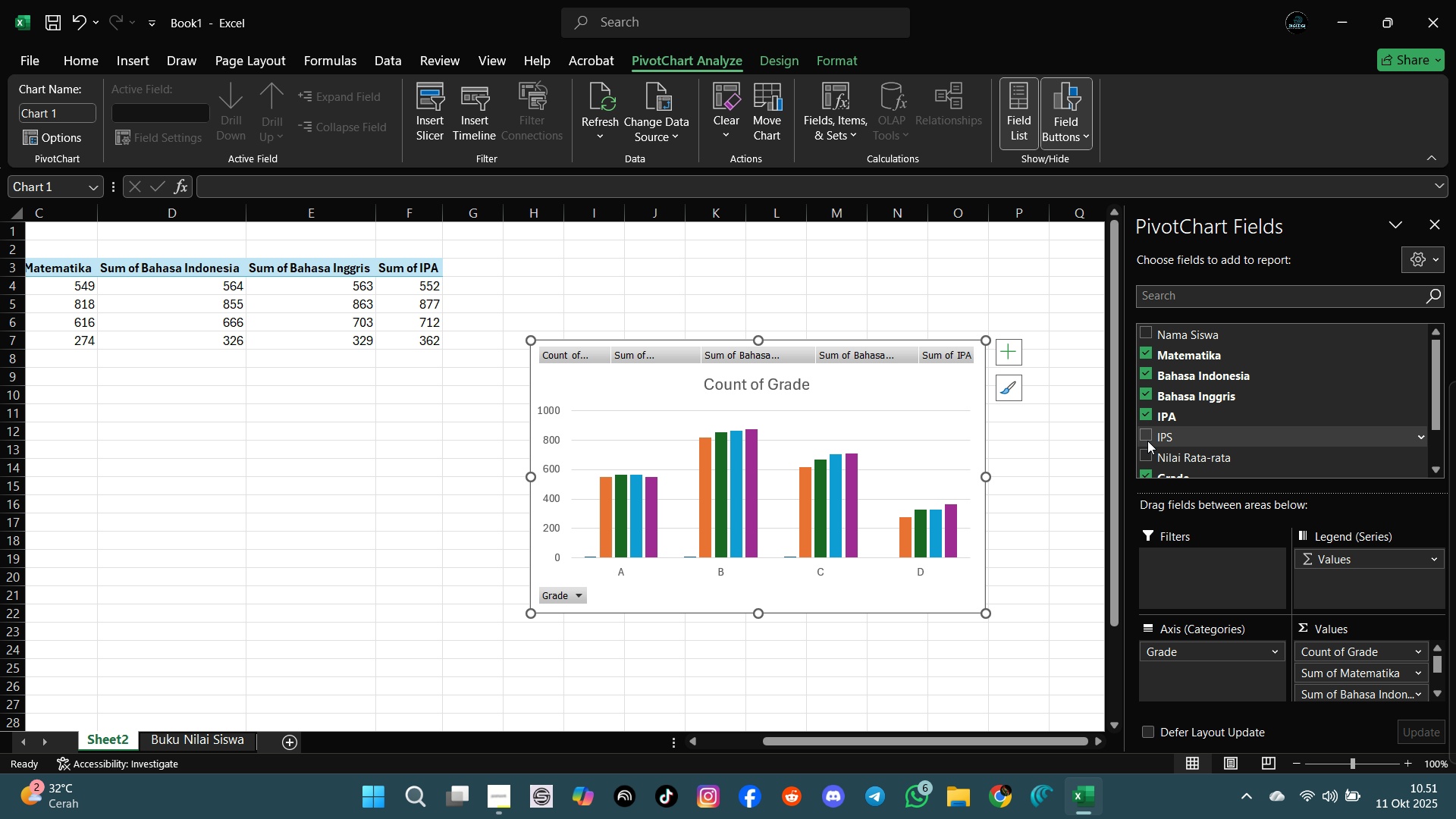 
left_click([1147, 439])
 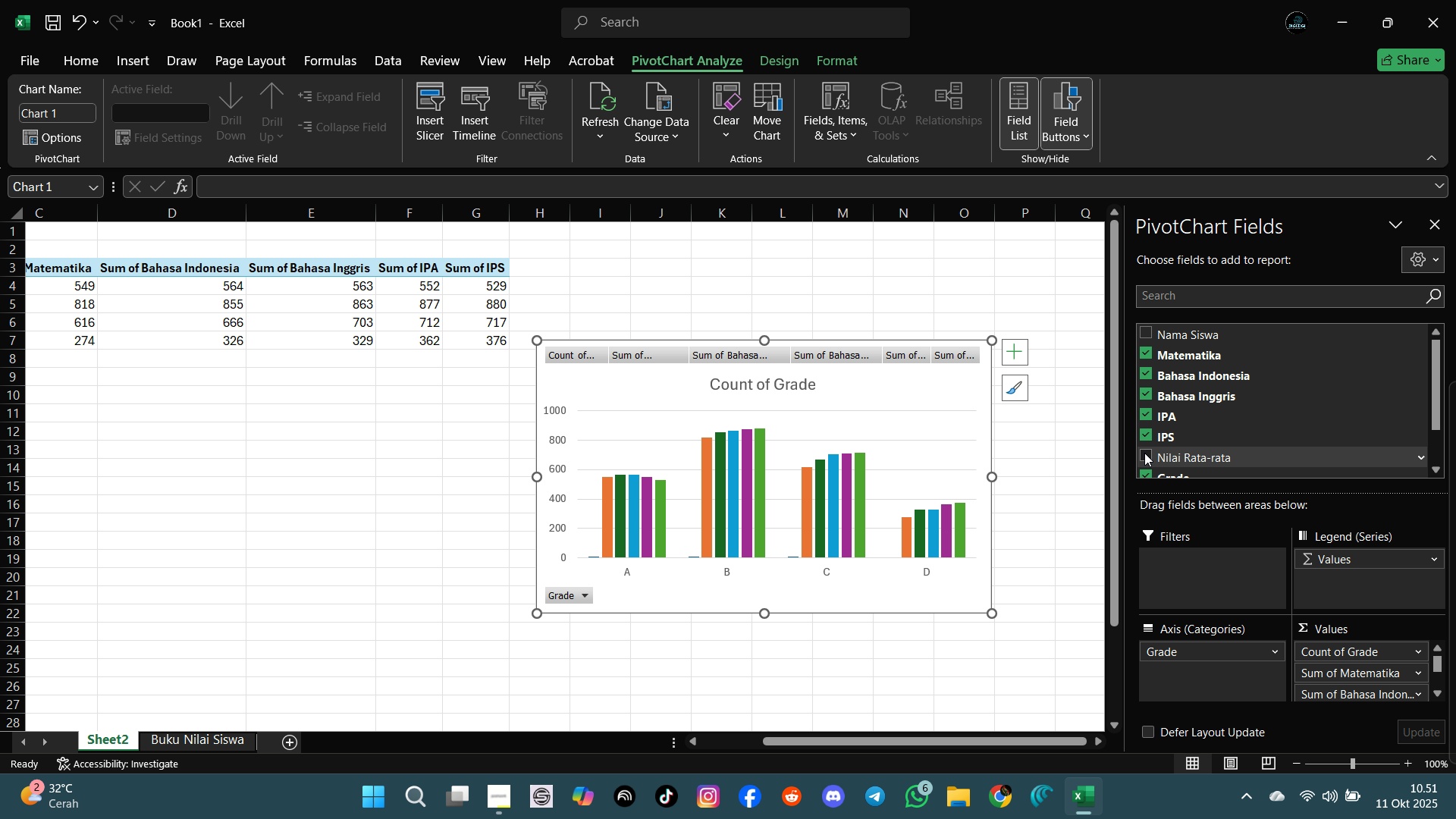 
left_click([1144, 453])
 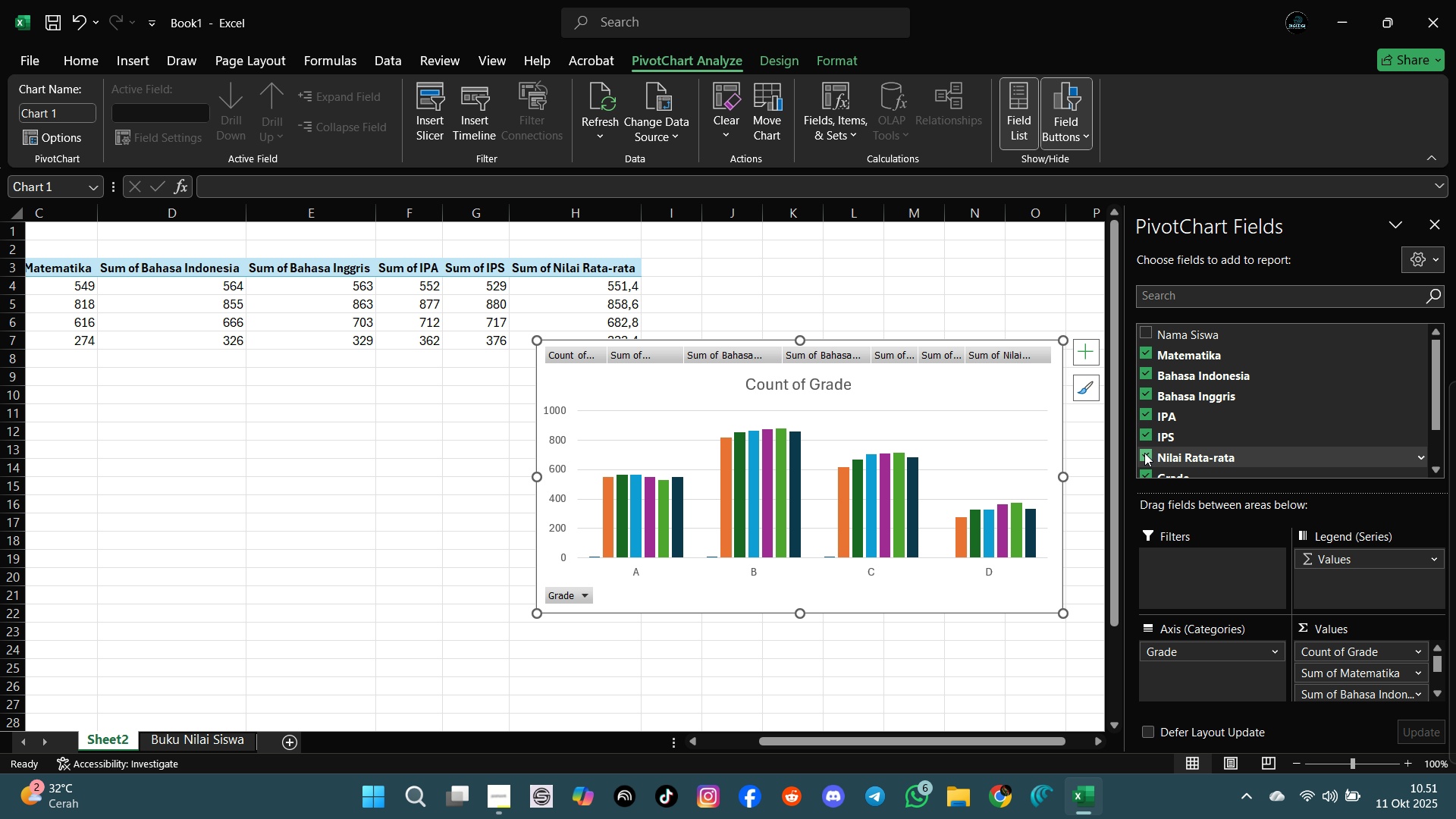 
left_click([1144, 453])
 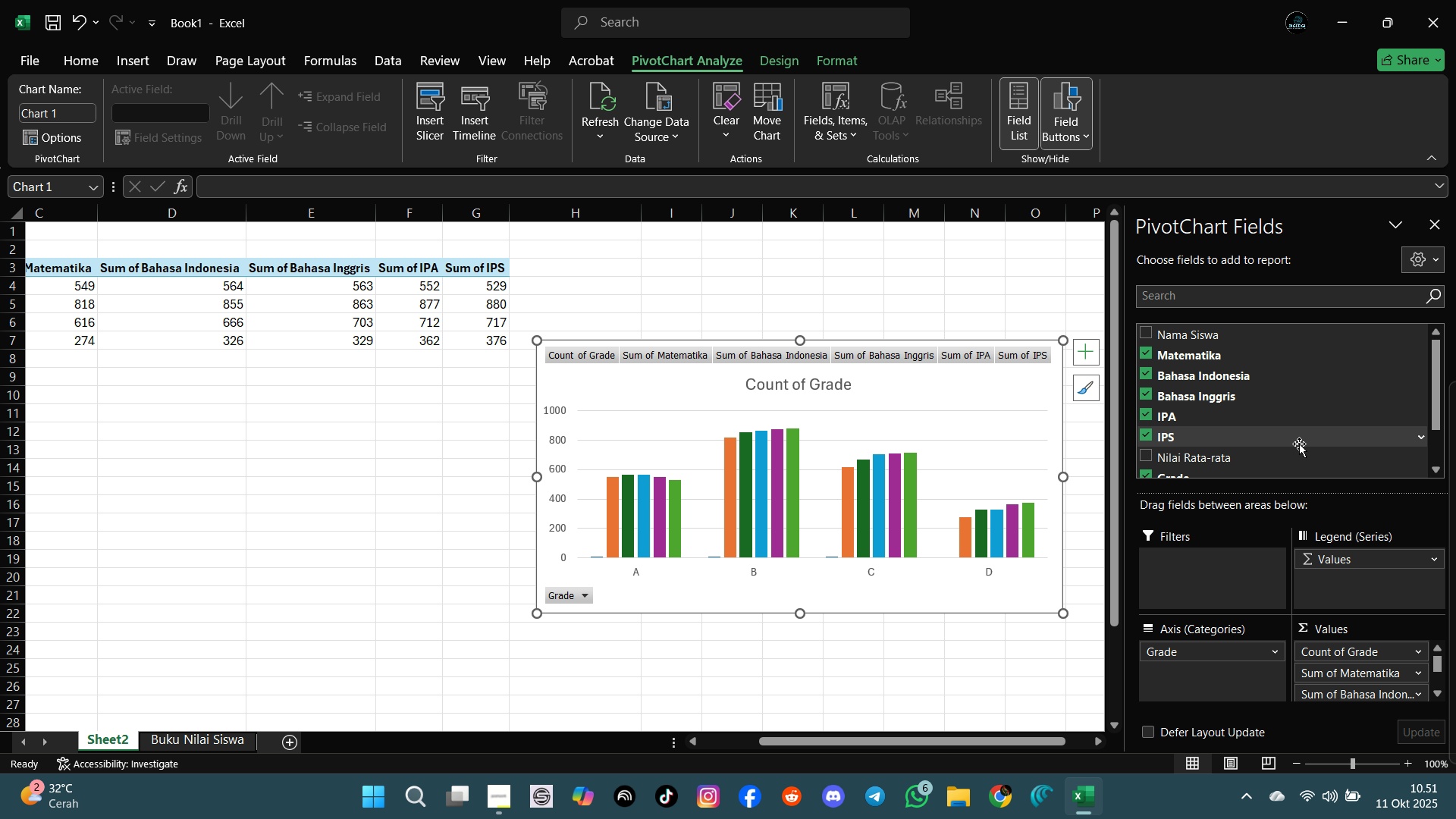 
scroll: coordinate [1299, 444], scroll_direction: none, amount: 0.0
 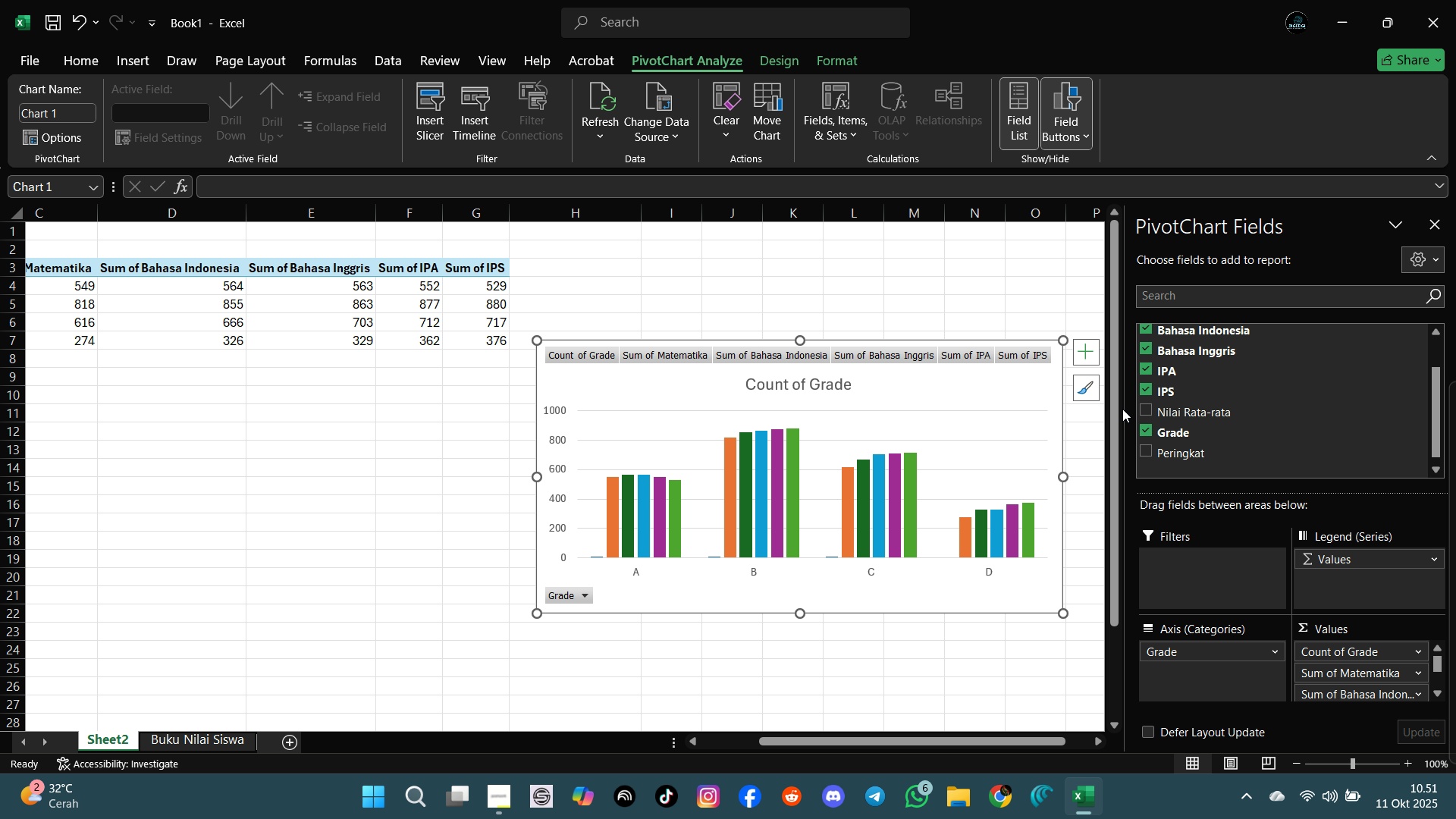 
scroll: coordinate [1276, 447], scroll_direction: up, amount: 1.0
 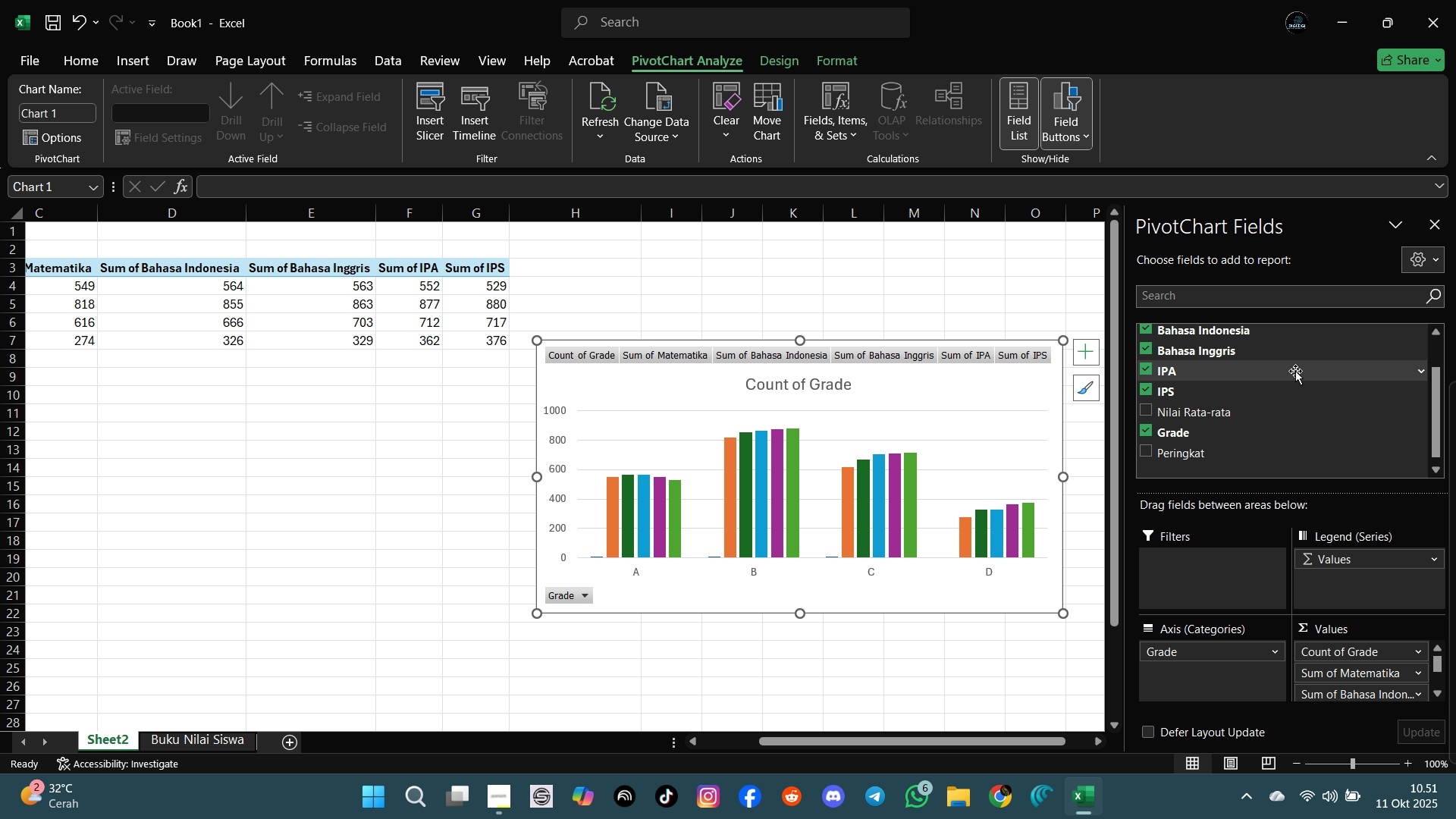 
scroll: coordinate [1295, 371], scroll_direction: none, amount: 0.0
 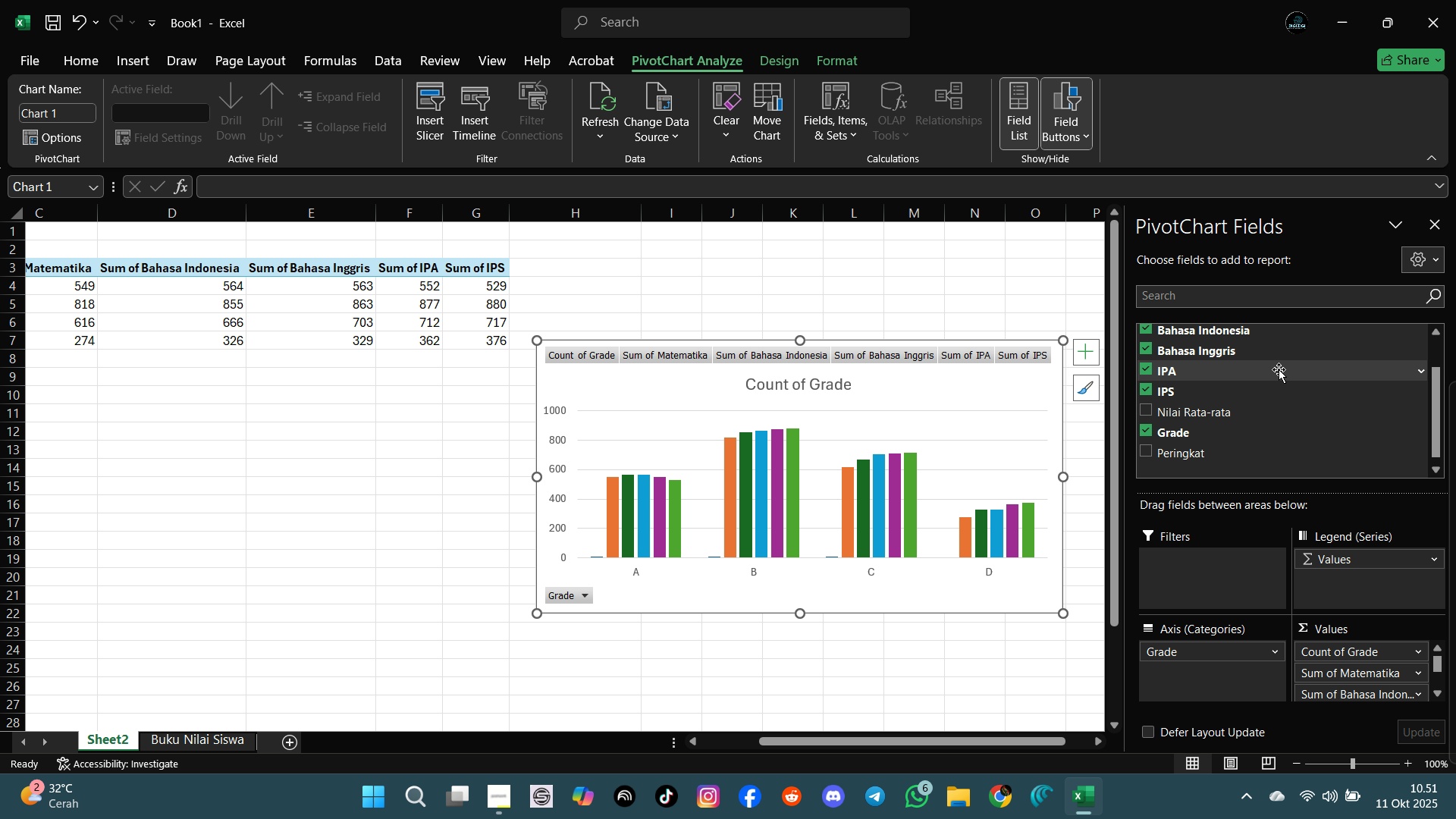 
scroll: coordinate [1272, 373], scroll_direction: up, amount: 1.0
 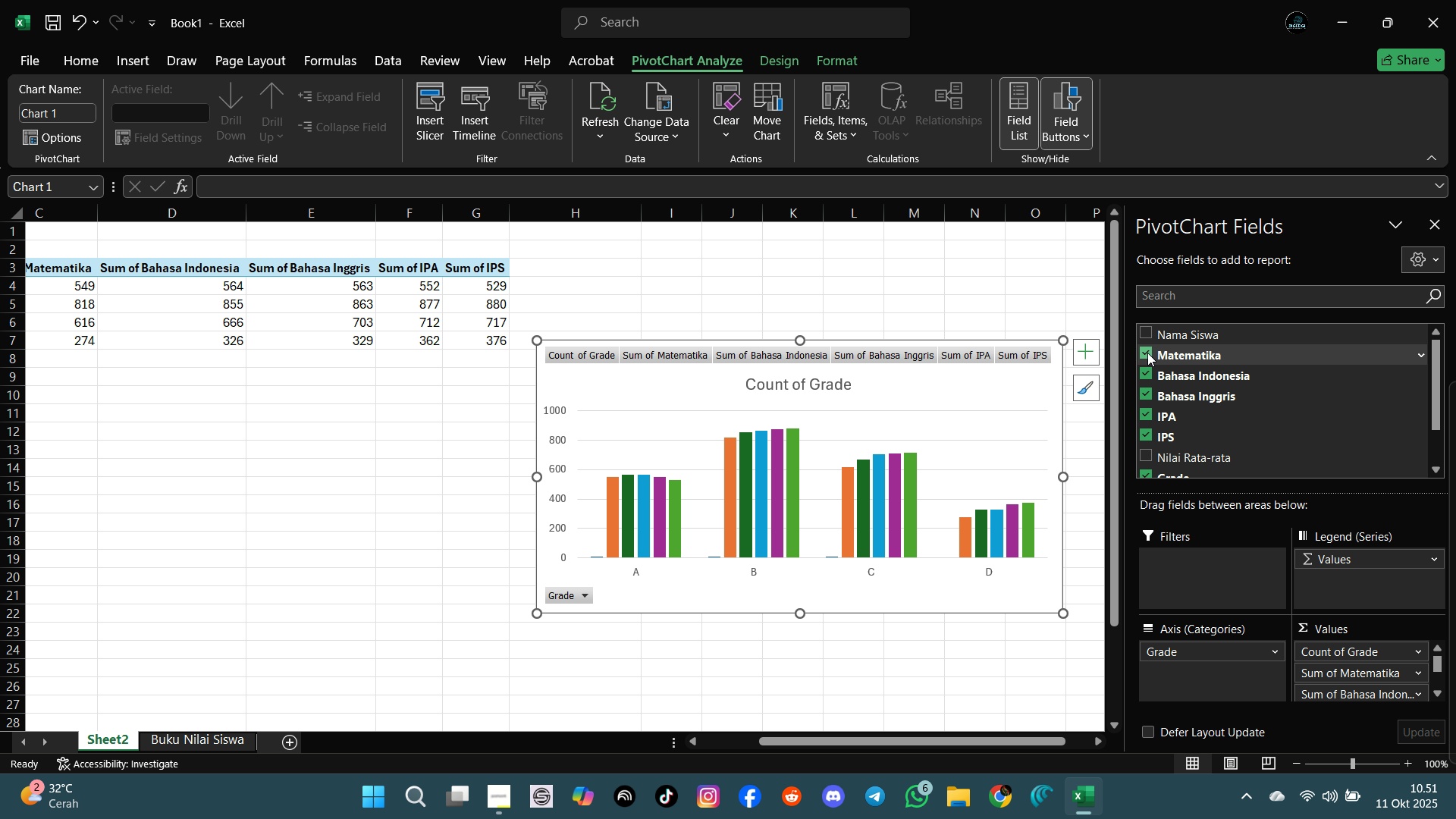 
left_click([1147, 353])
 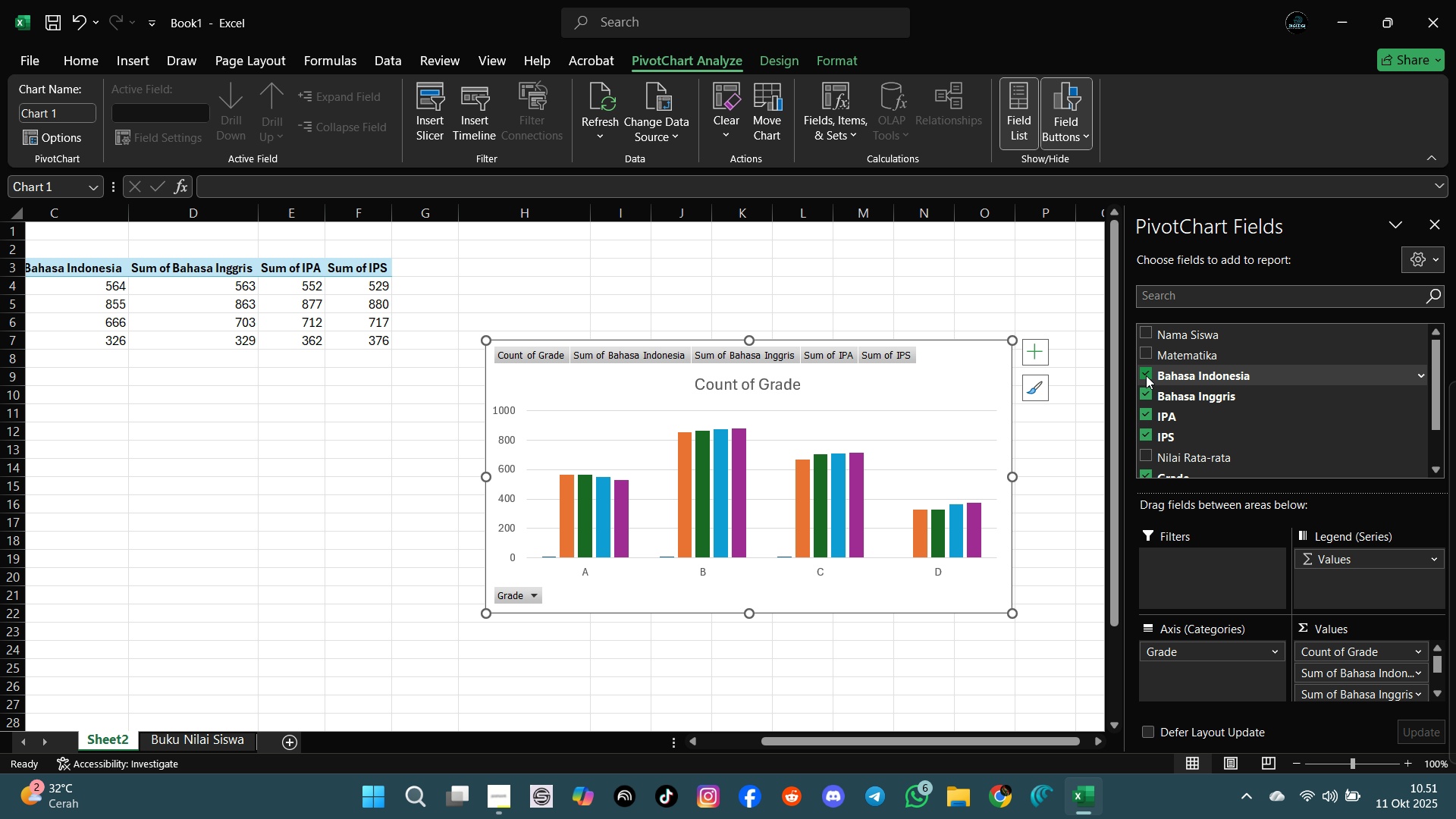 
left_click([1146, 375])
 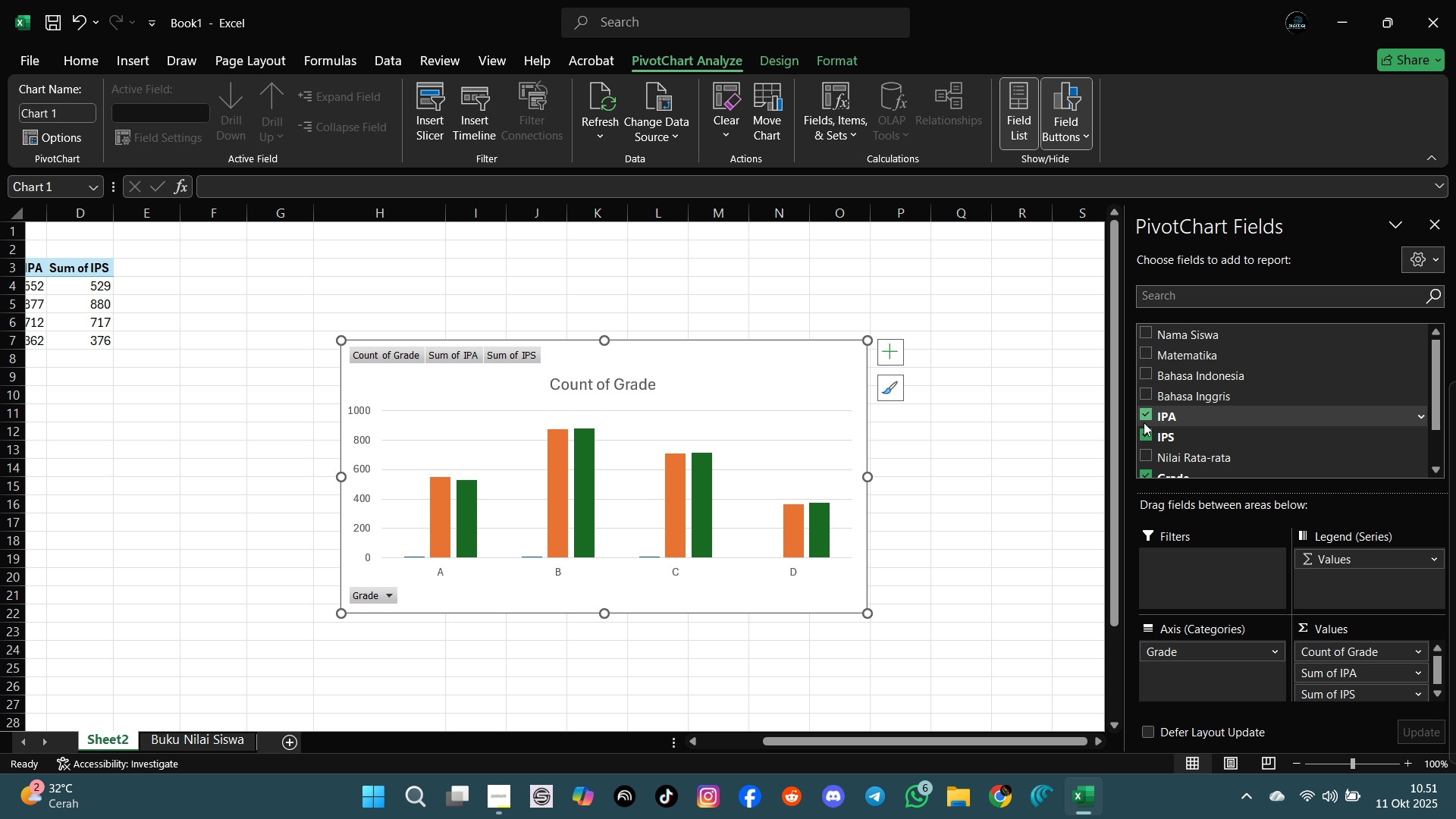 
triple_click([1144, 422])
 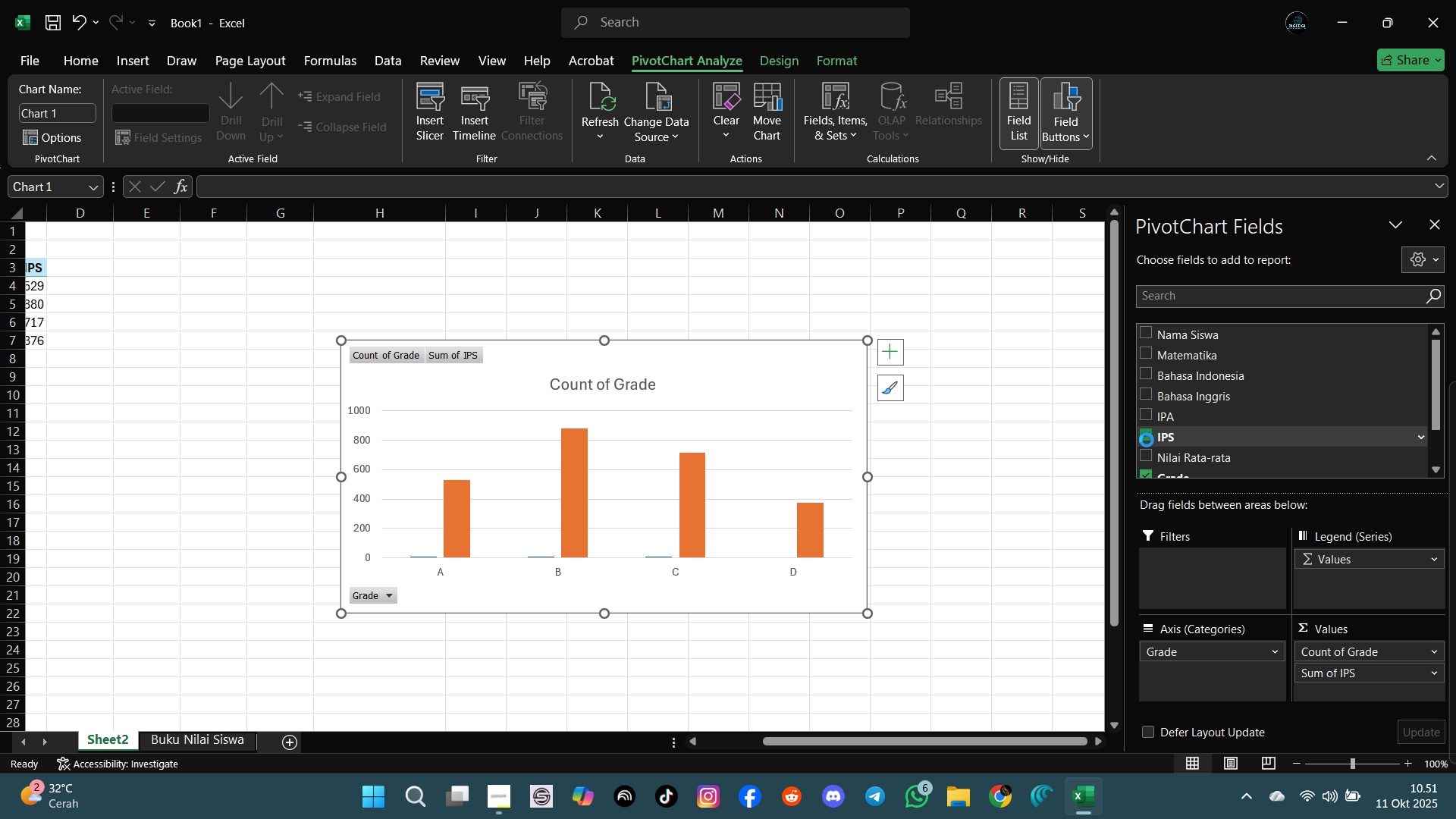 
triple_click([1147, 440])
 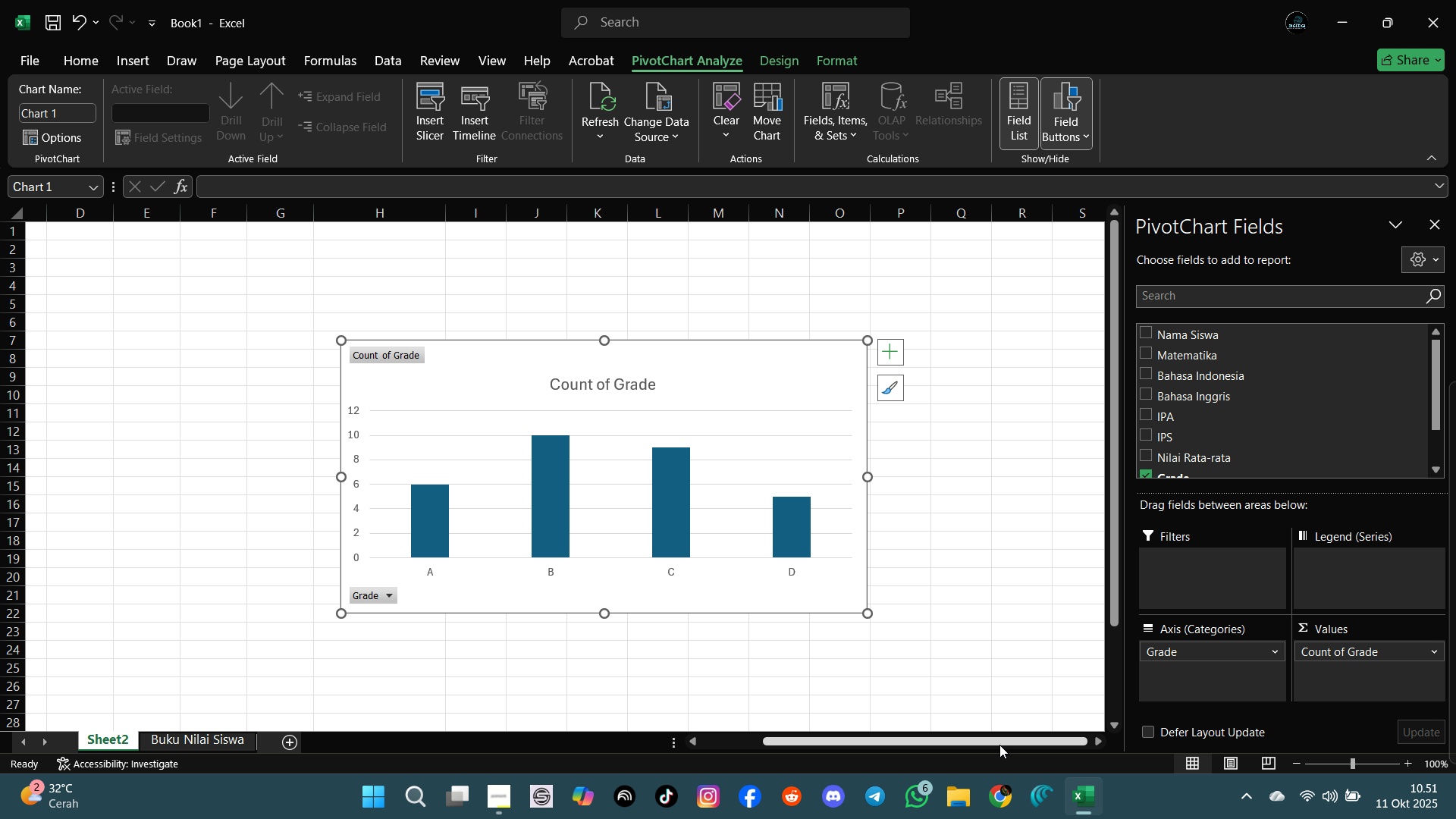 
left_click_drag(start_coordinate=[999, 745], to_coordinate=[820, 752])
 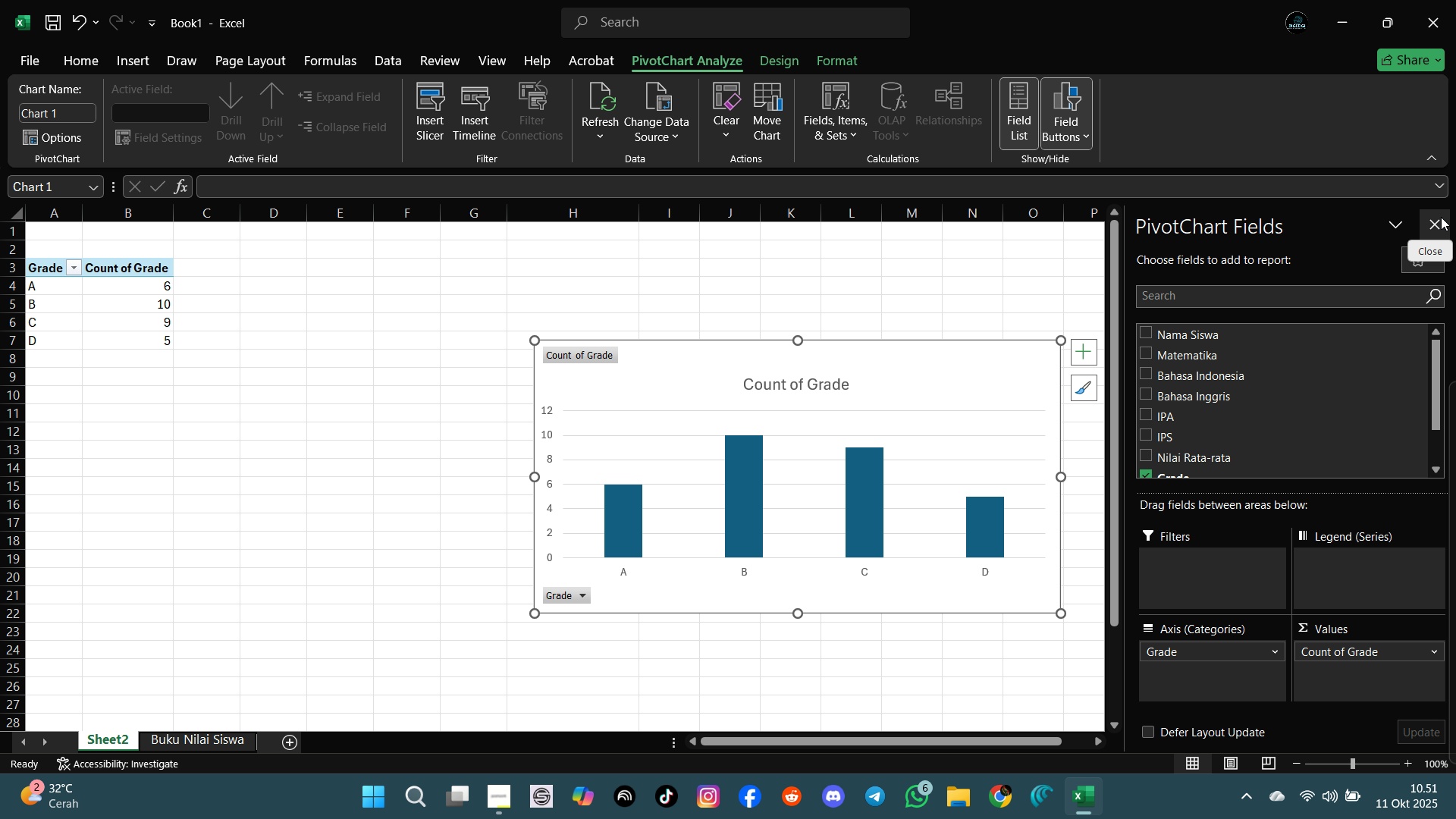 
left_click([1439, 217])
 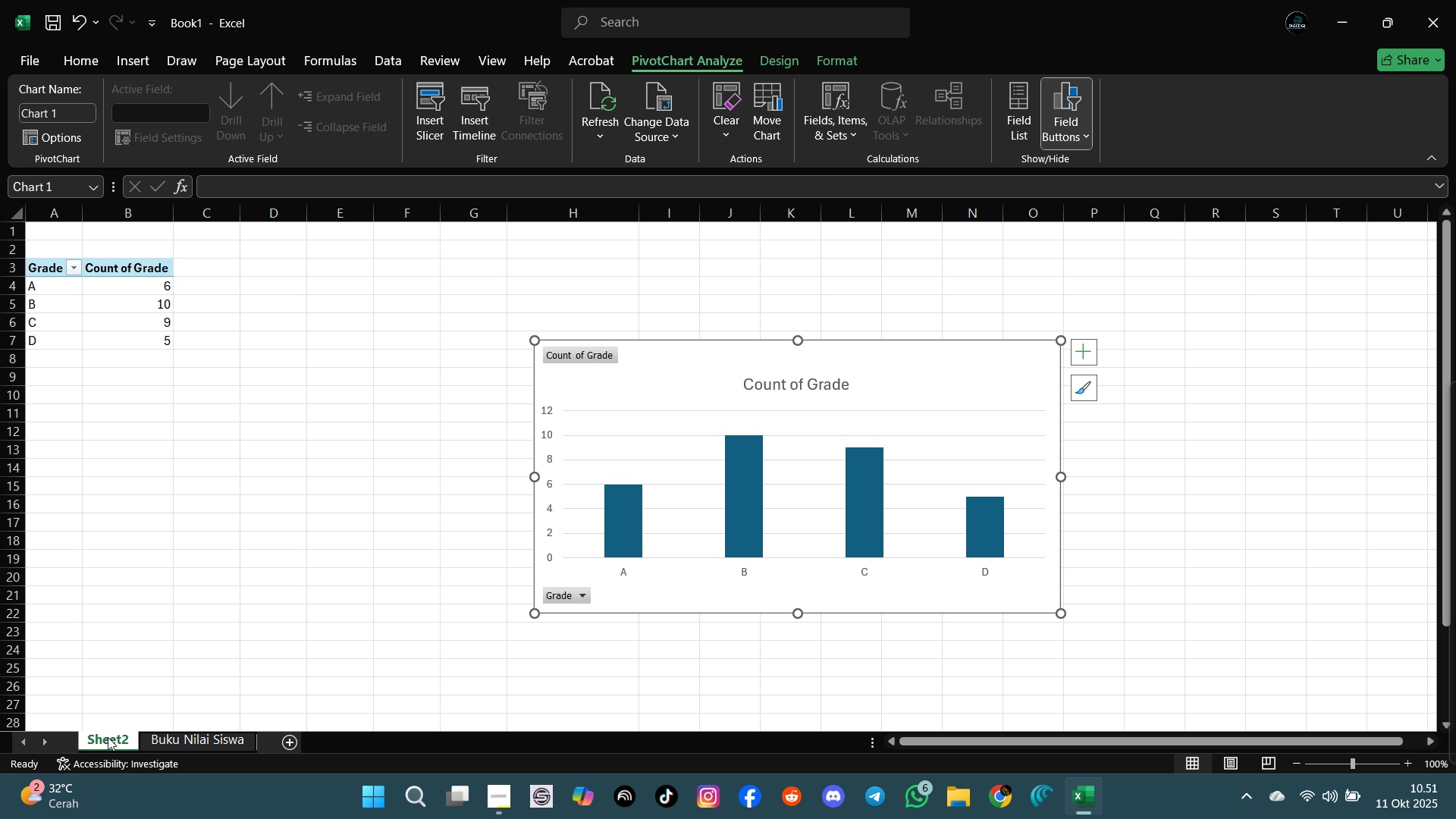 
right_click([109, 737])
 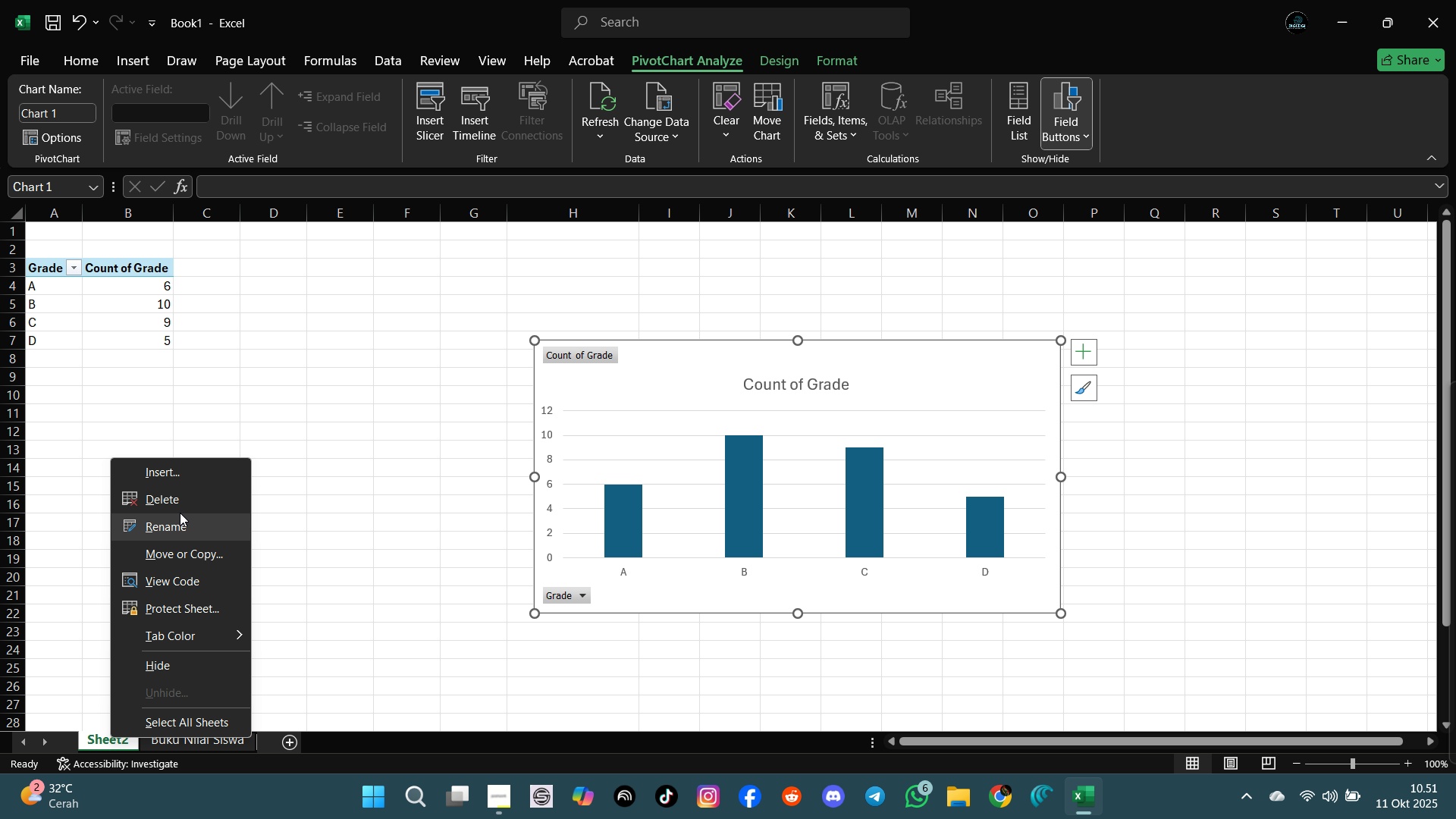 
left_click([180, 499])
 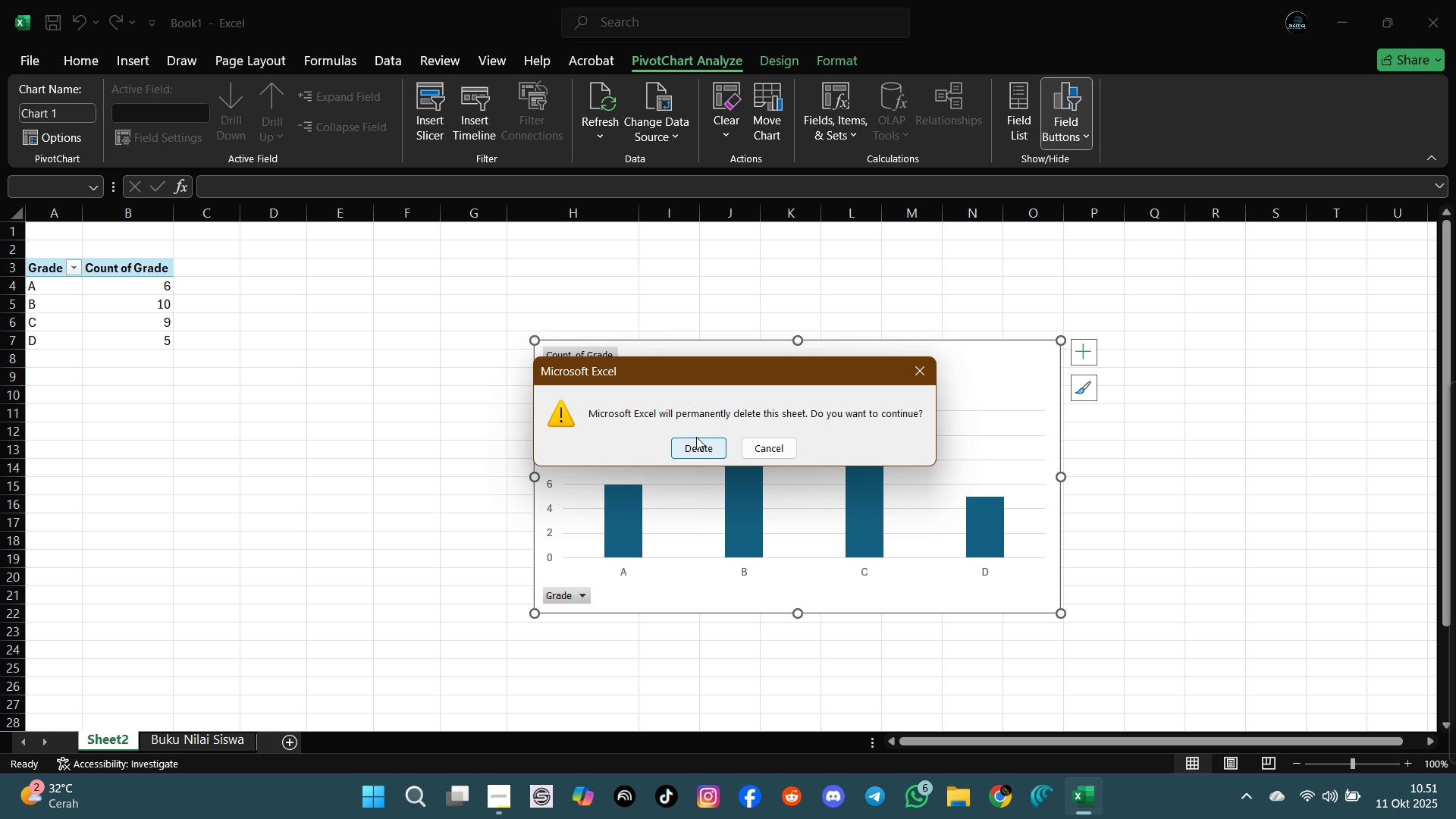 
left_click([696, 437])
 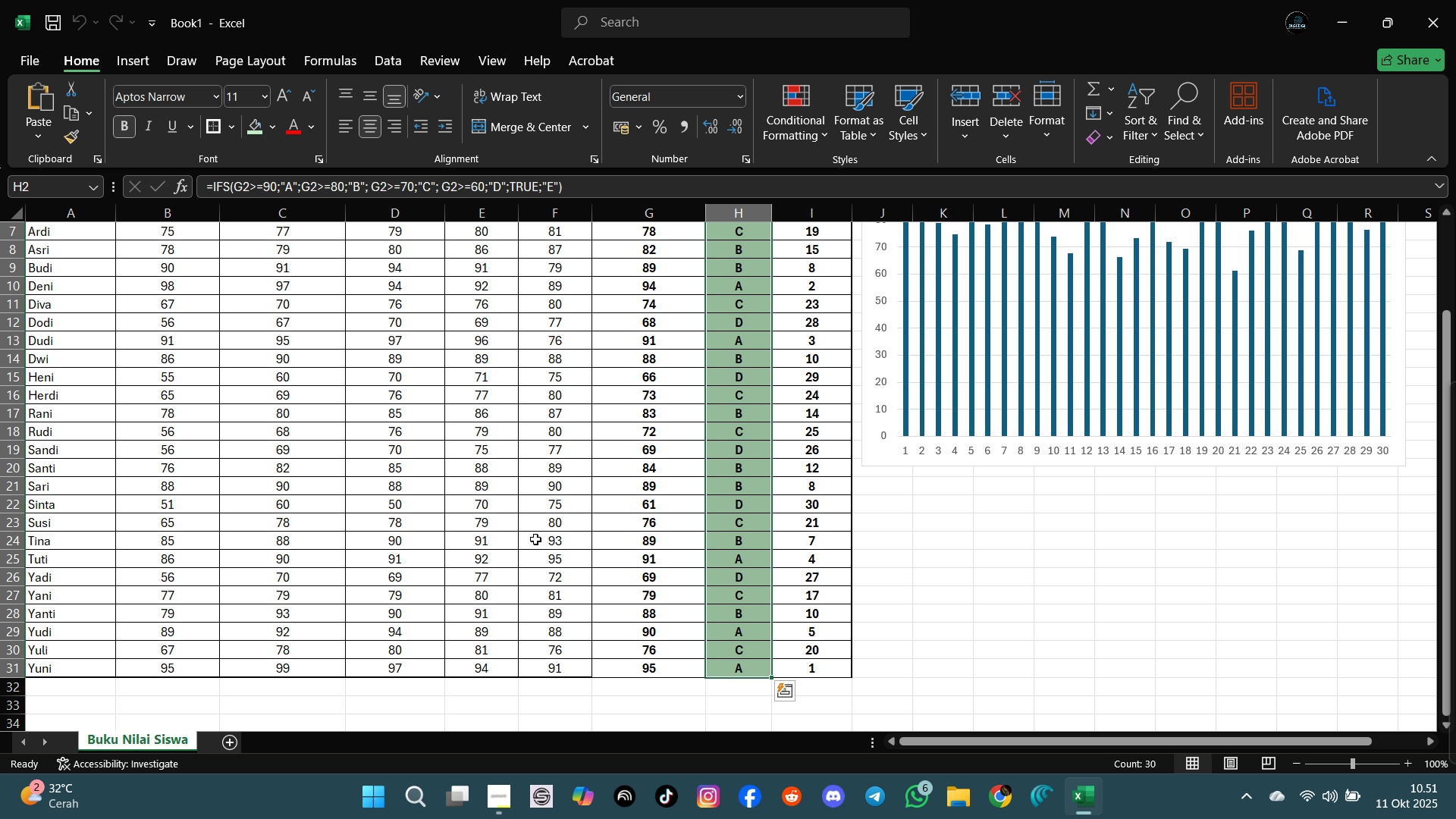 
scroll: coordinate [541, 539], scroll_direction: up, amount: 12.0
 